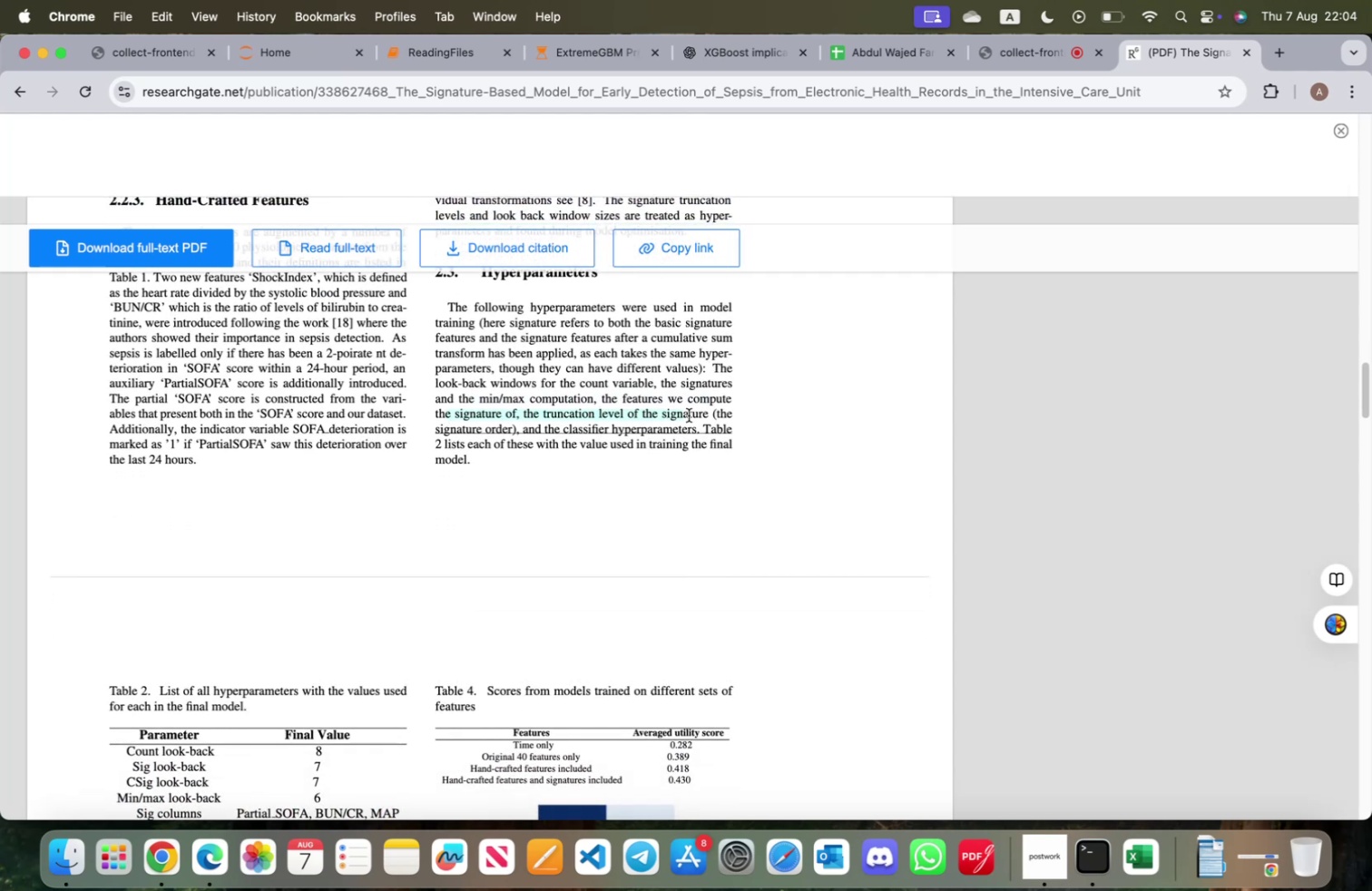 
left_click([689, 415])
 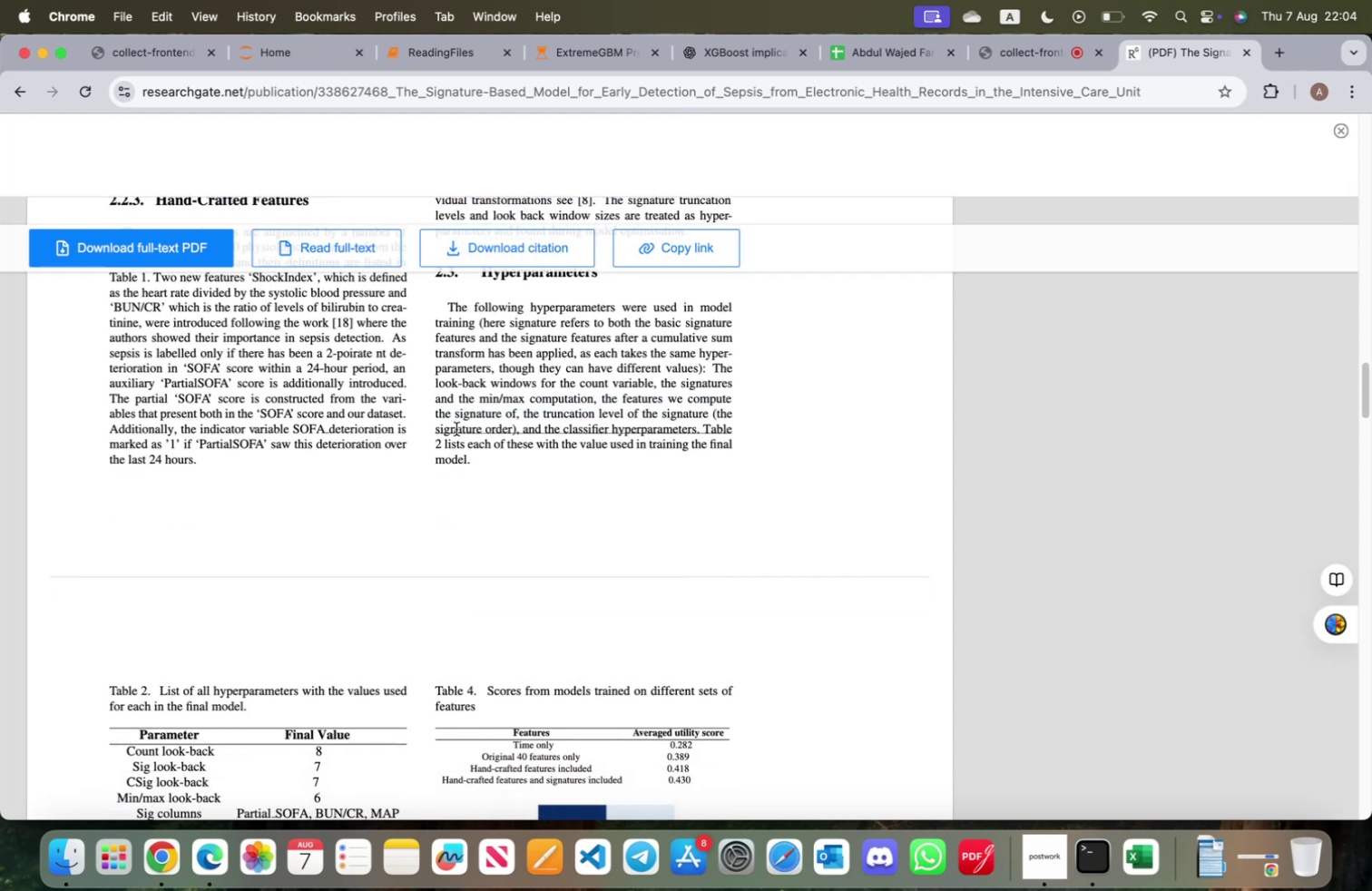 
left_click_drag(start_coordinate=[457, 429], to_coordinate=[666, 429])
 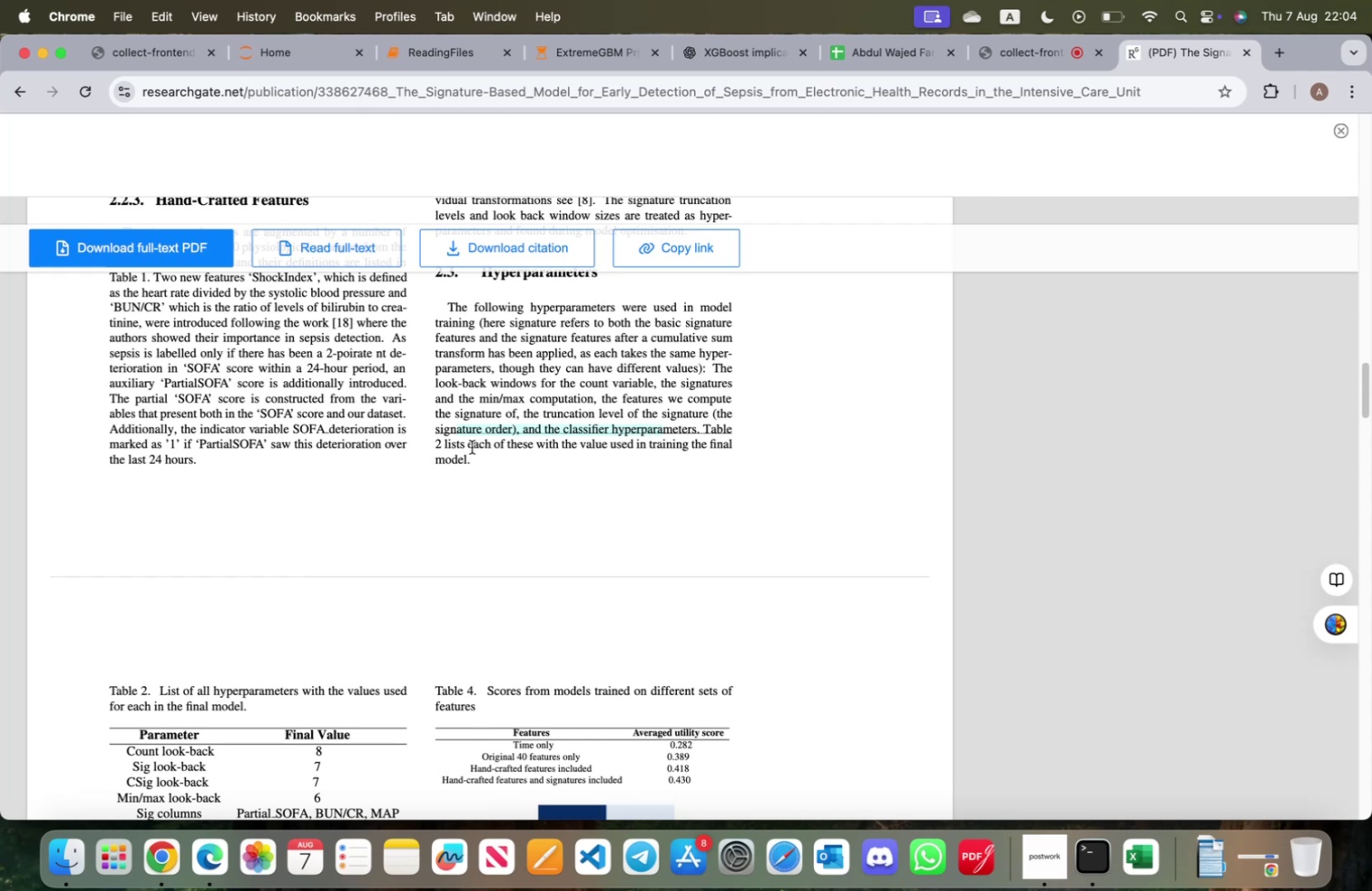 
left_click_drag(start_coordinate=[452, 446], to_coordinate=[615, 447])
 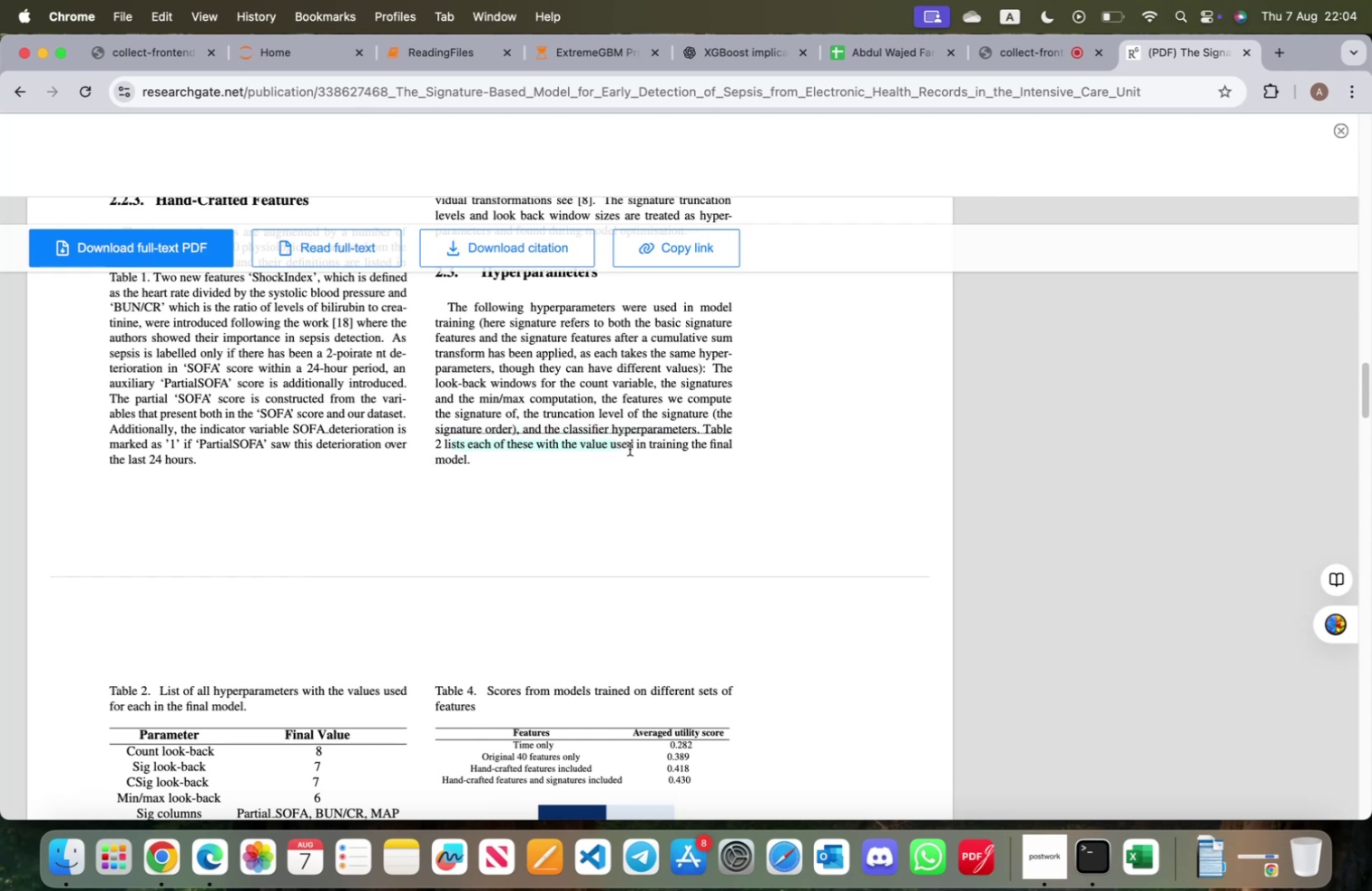 
left_click([630, 448])
 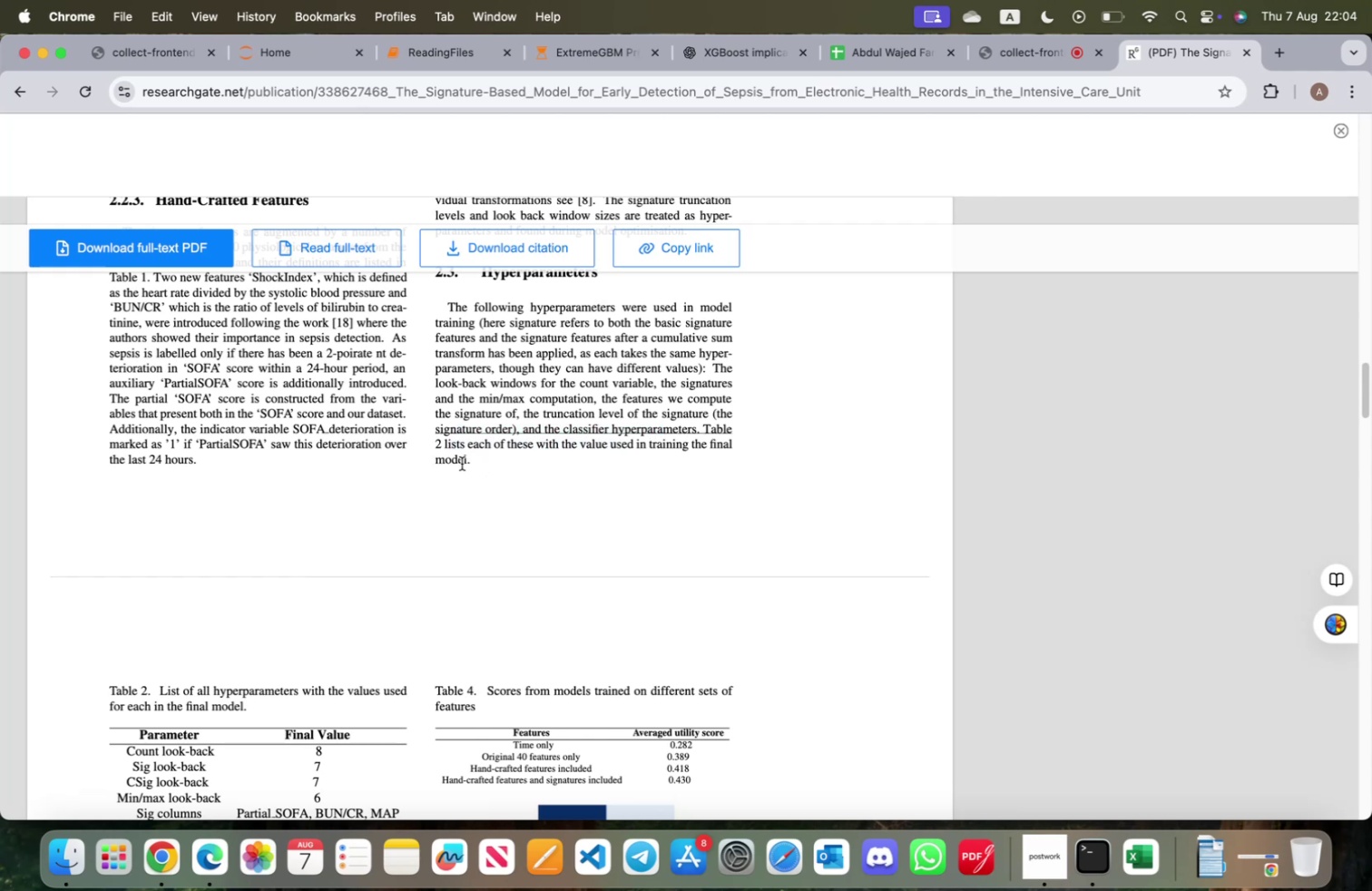 
scroll: coordinate [436, 477], scroll_direction: down, amount: 9.0
 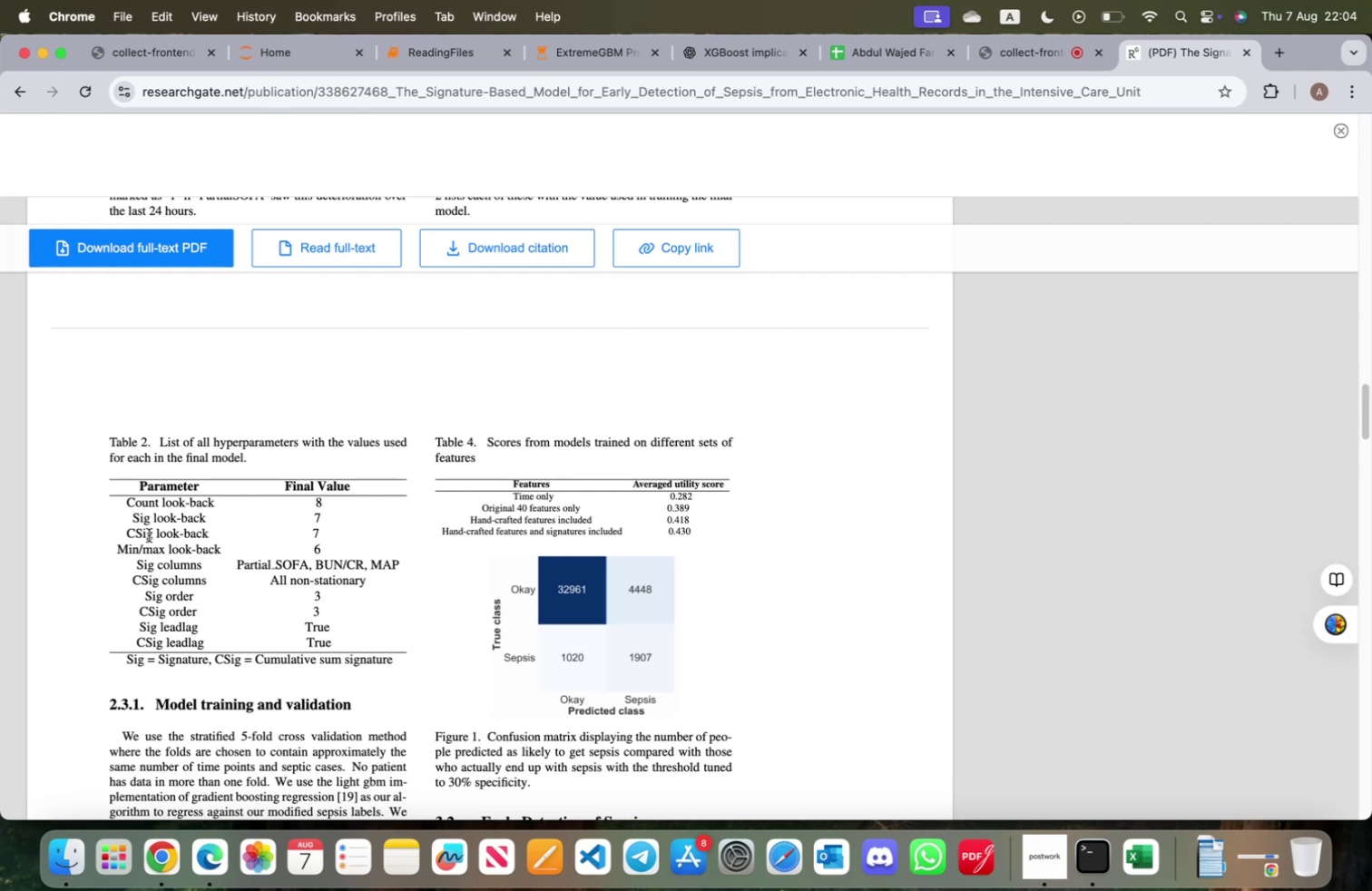 
wait(29.84)
 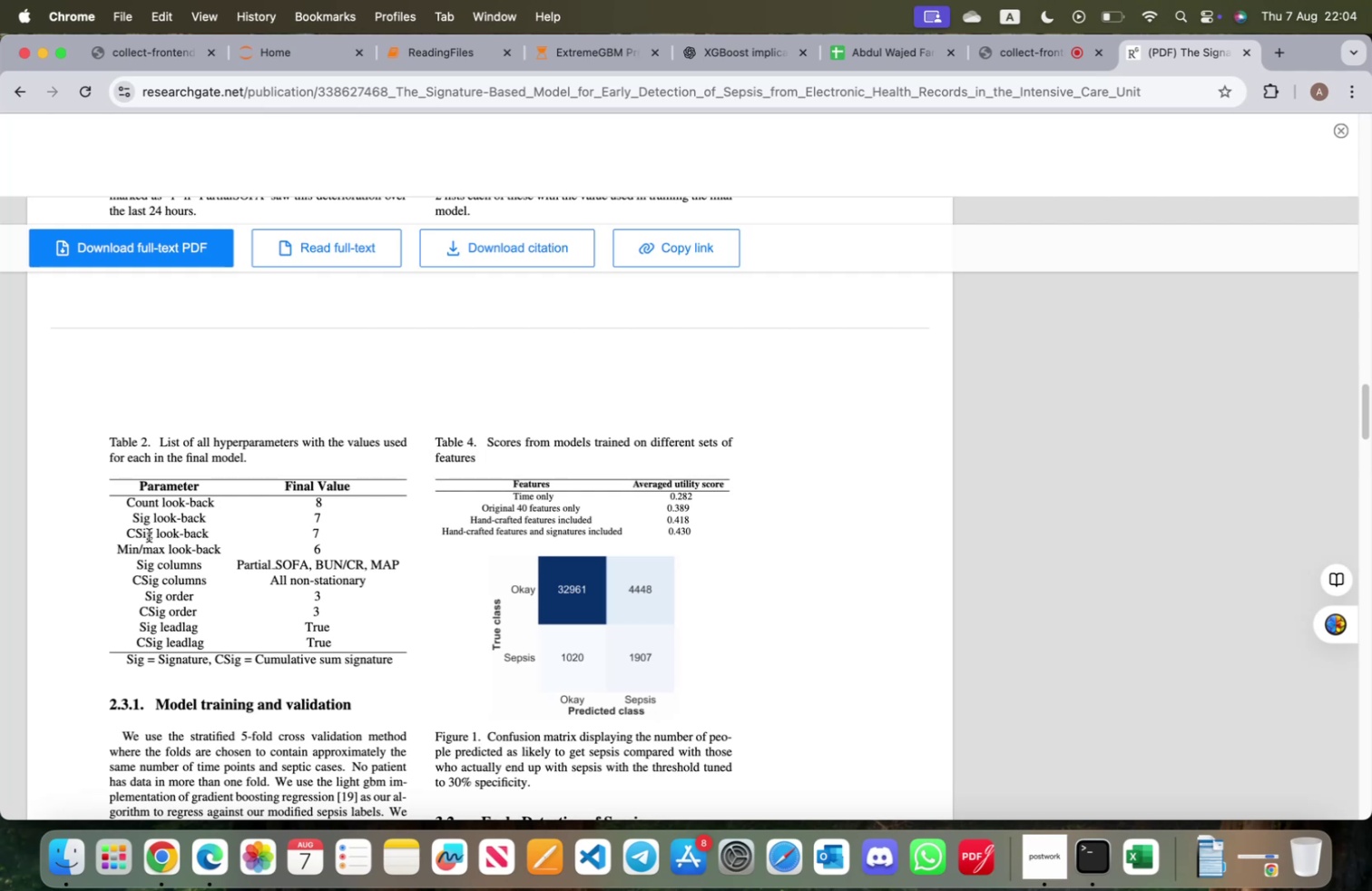 
left_click([595, 65])
 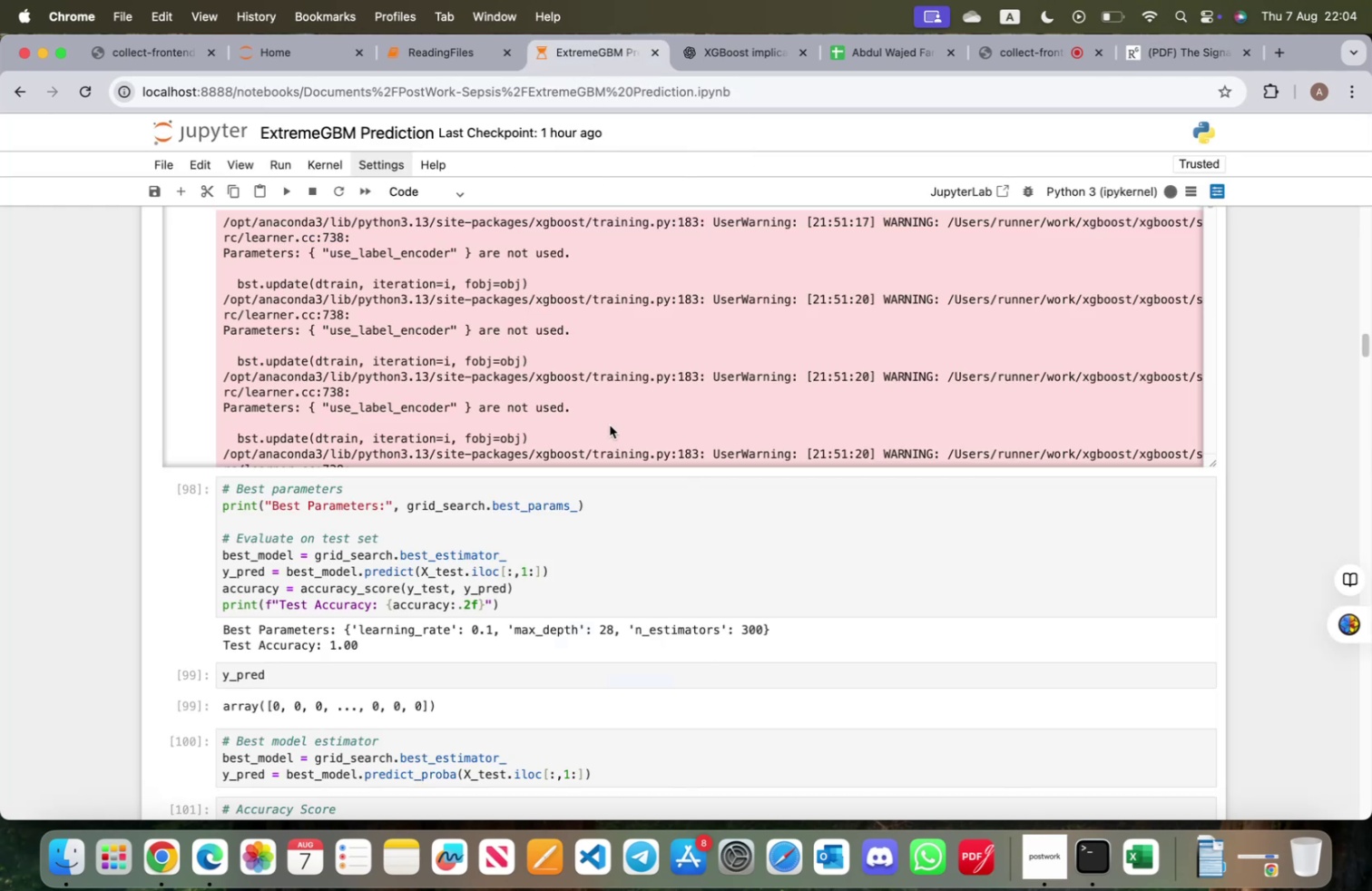 
scroll: coordinate [642, 588], scroll_direction: down, amount: 29.0
 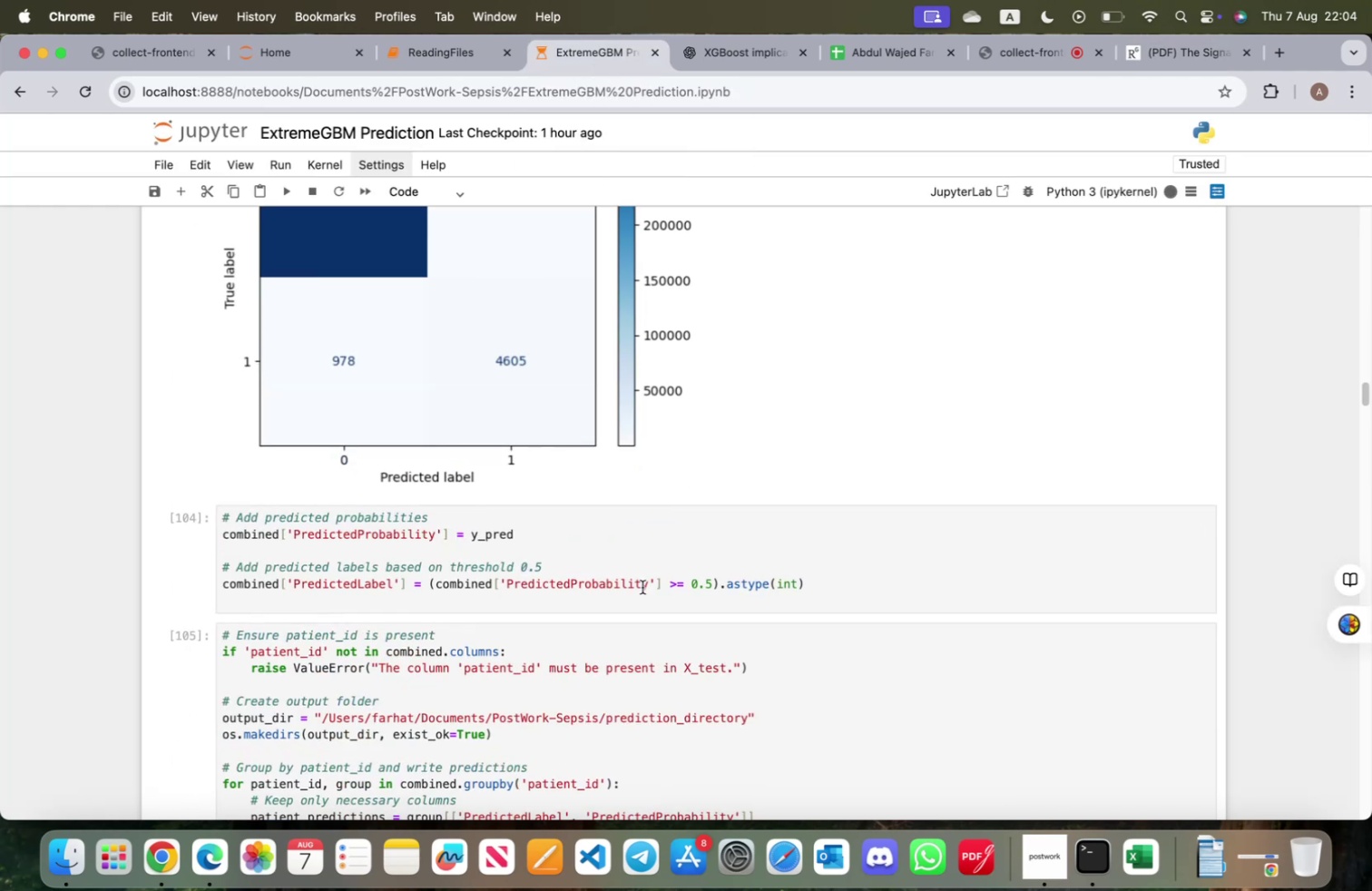 
scroll: coordinate [642, 586], scroll_direction: up, amount: 4.0
 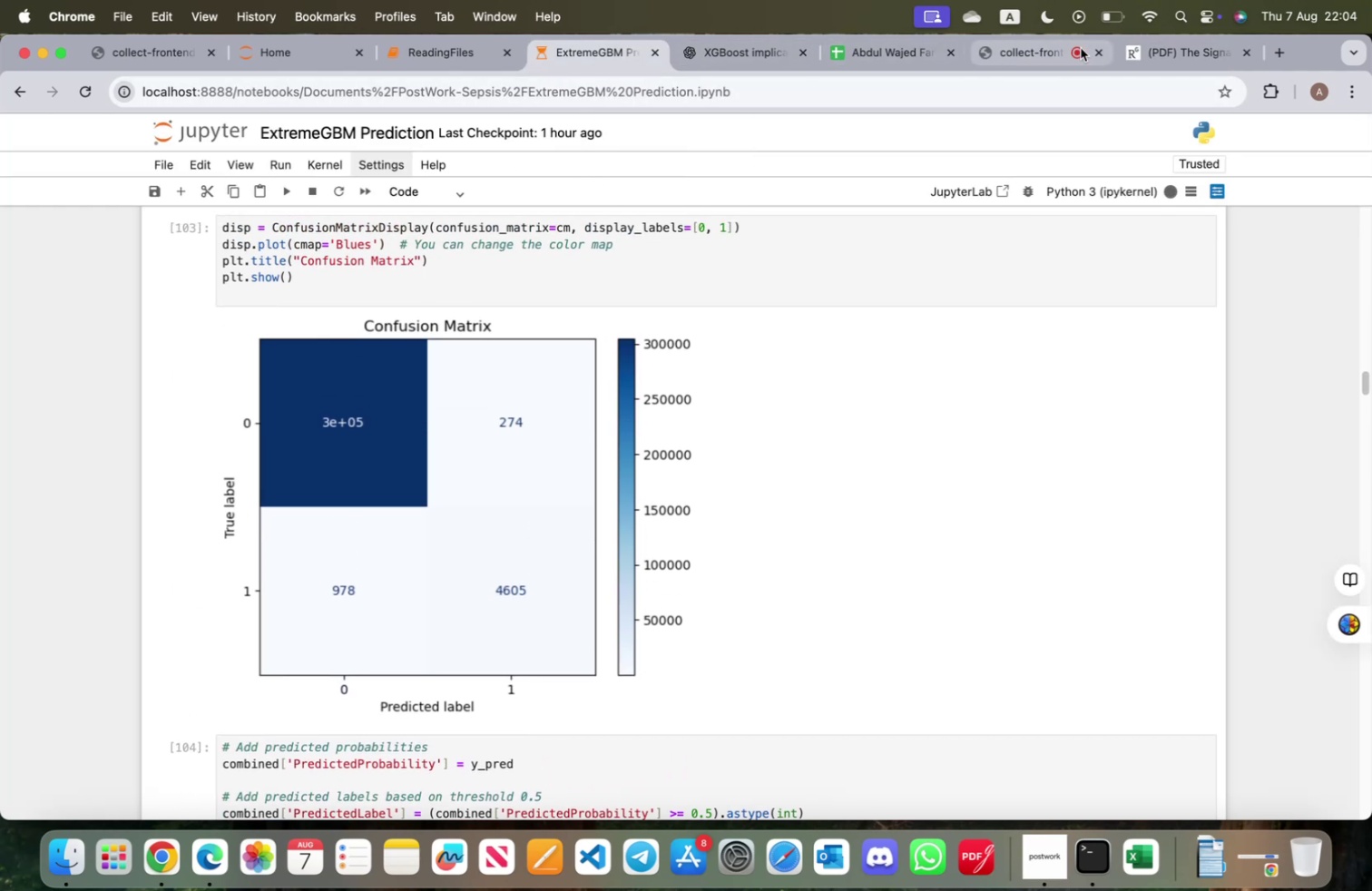 
left_click([1174, 56])
 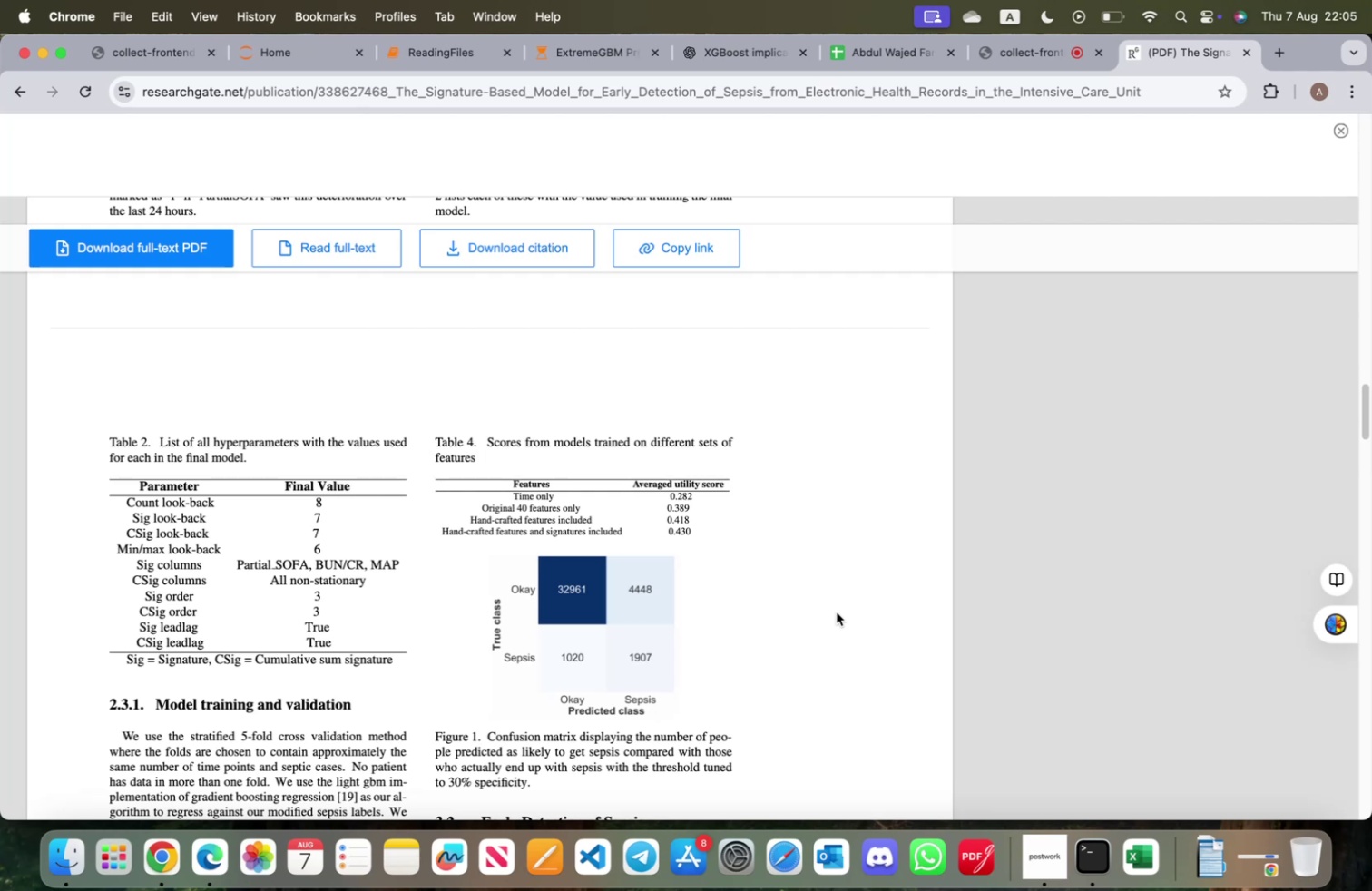 
wait(38.3)
 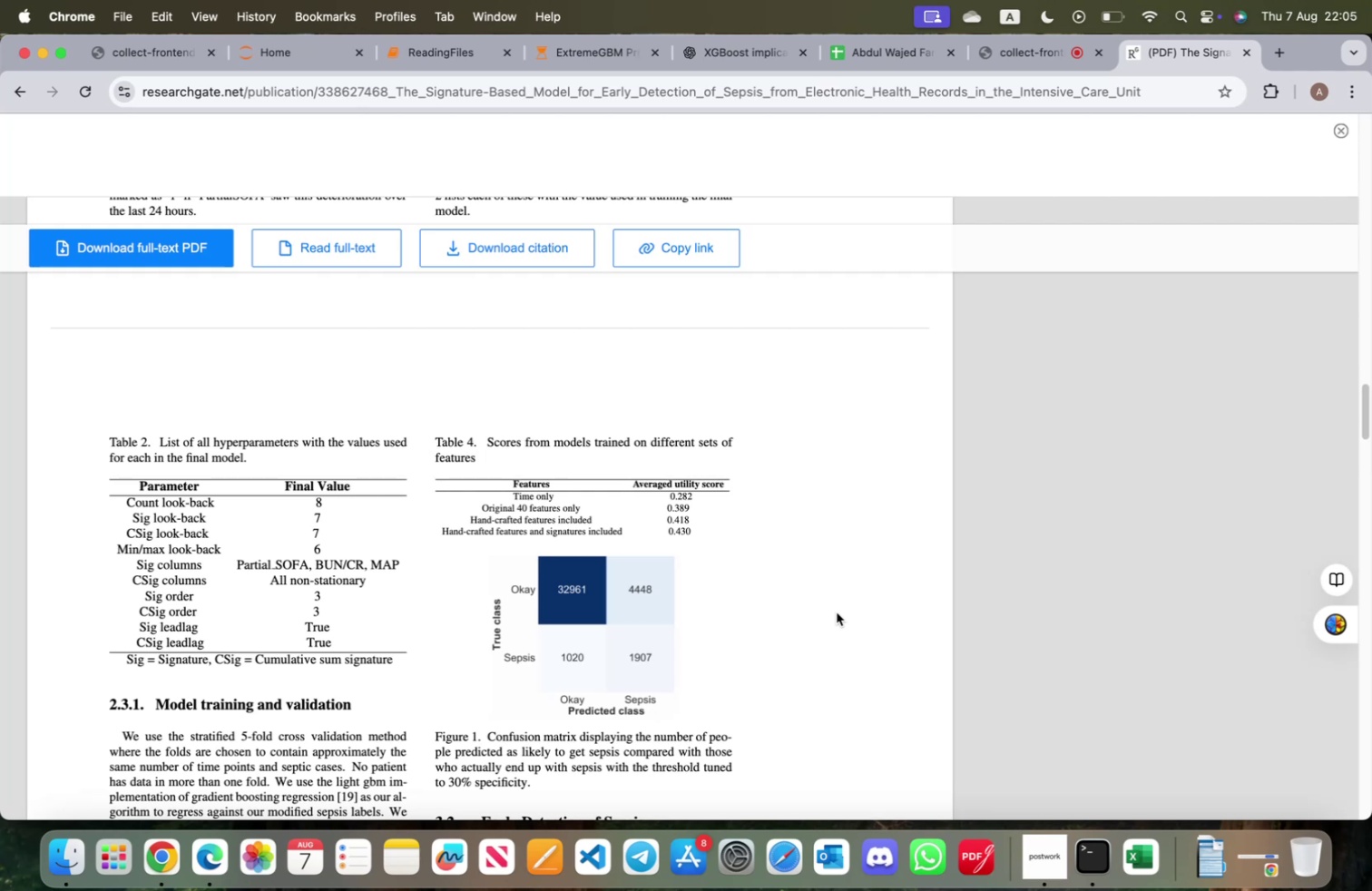 
scroll: coordinate [407, 637], scroll_direction: down, amount: 10.0
 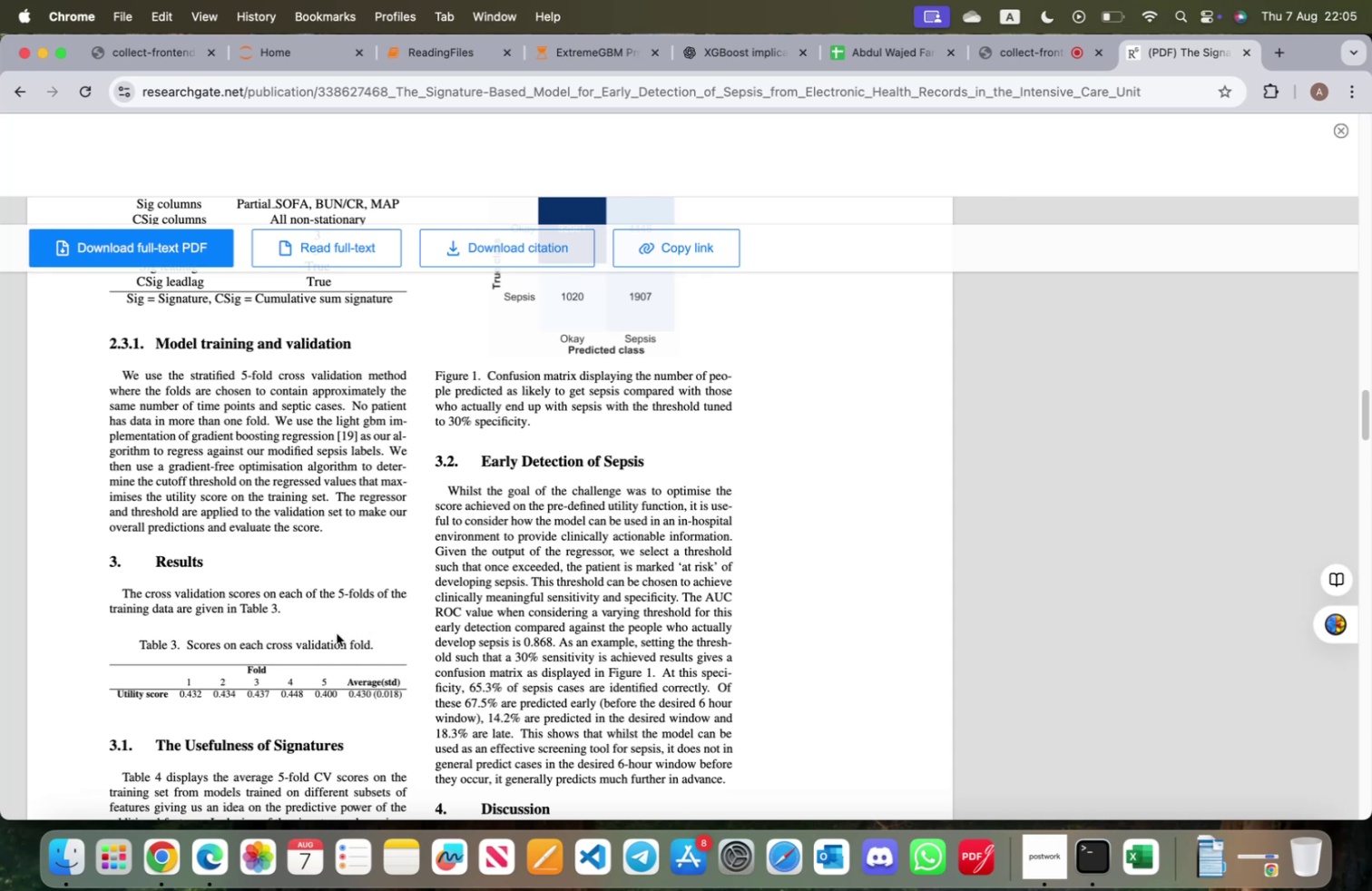 
wait(9.49)
 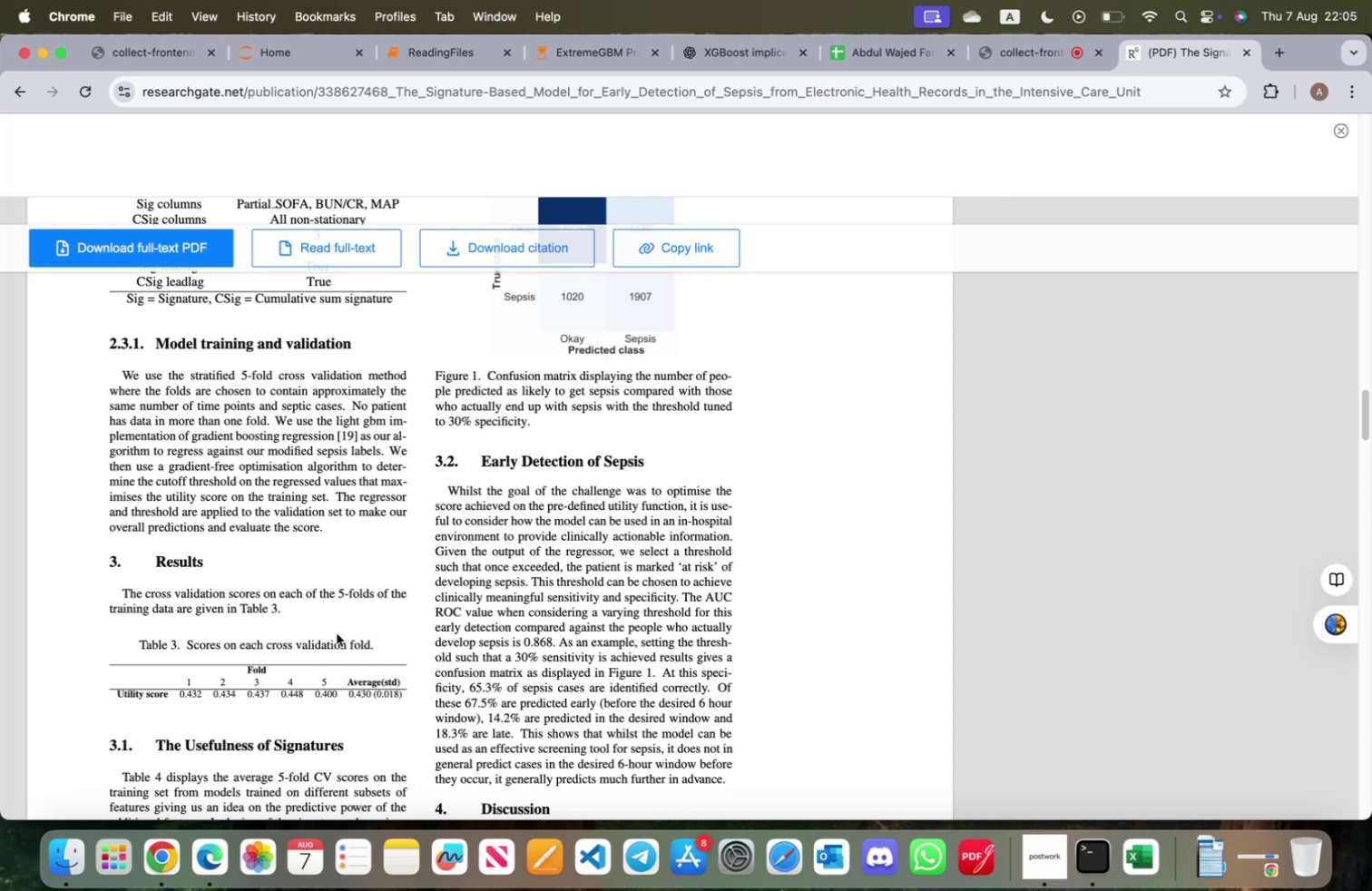 
scroll: coordinate [269, 643], scroll_direction: down, amount: 9.0
 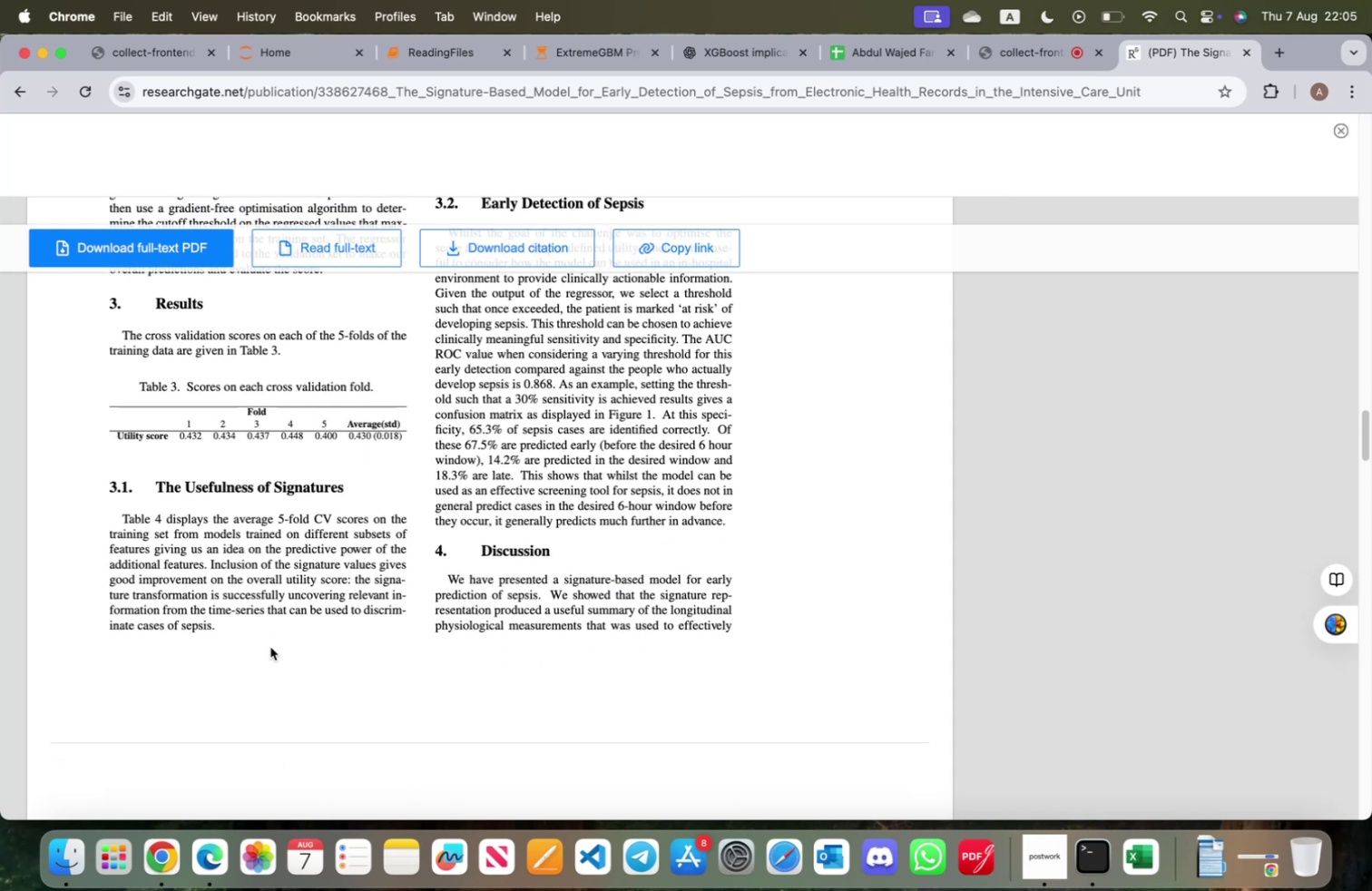 
scroll: coordinate [269, 646], scroll_direction: up, amount: 12.0
 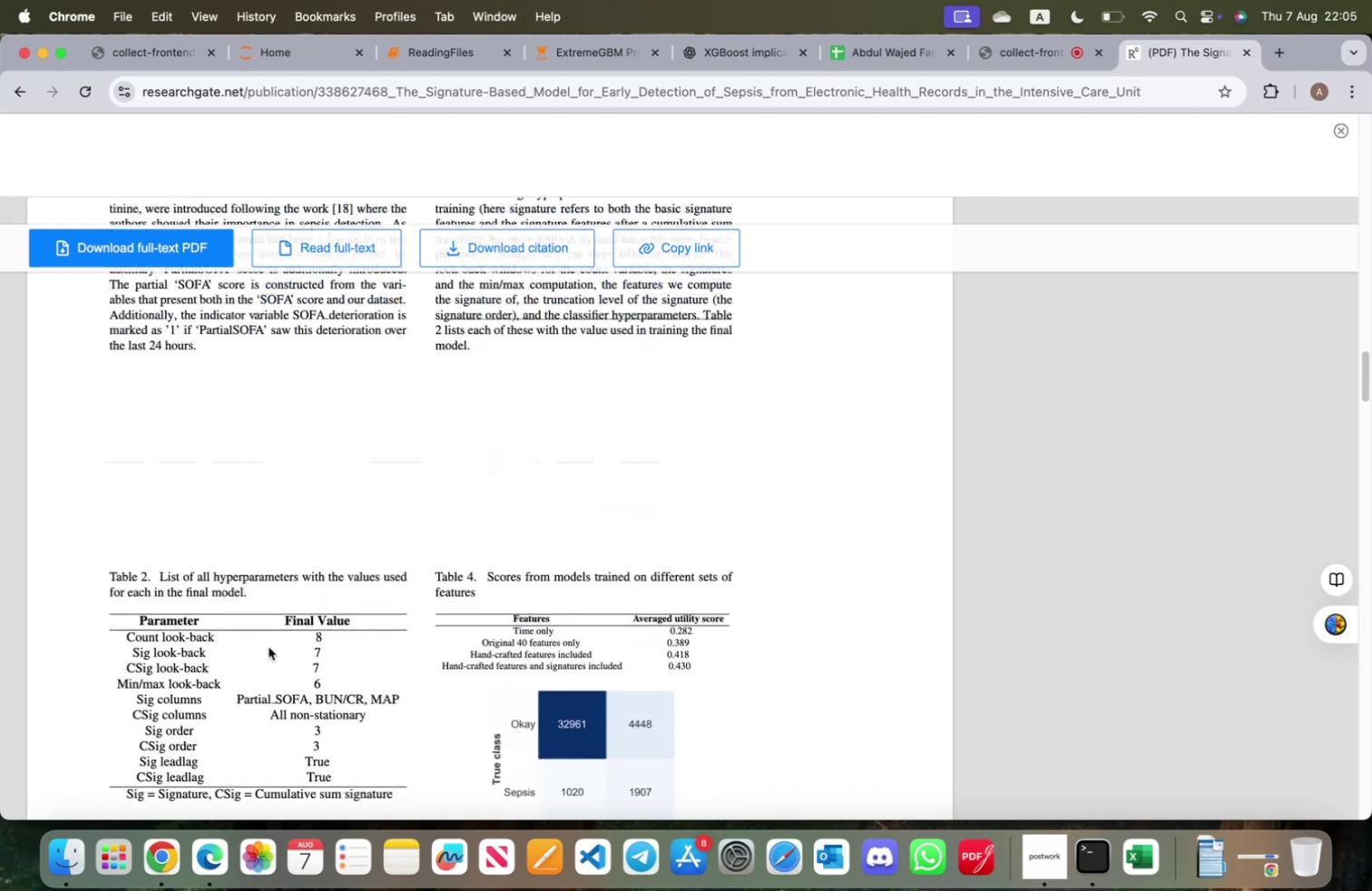 
scroll: coordinate [266, 650], scroll_direction: down, amount: 64.0
 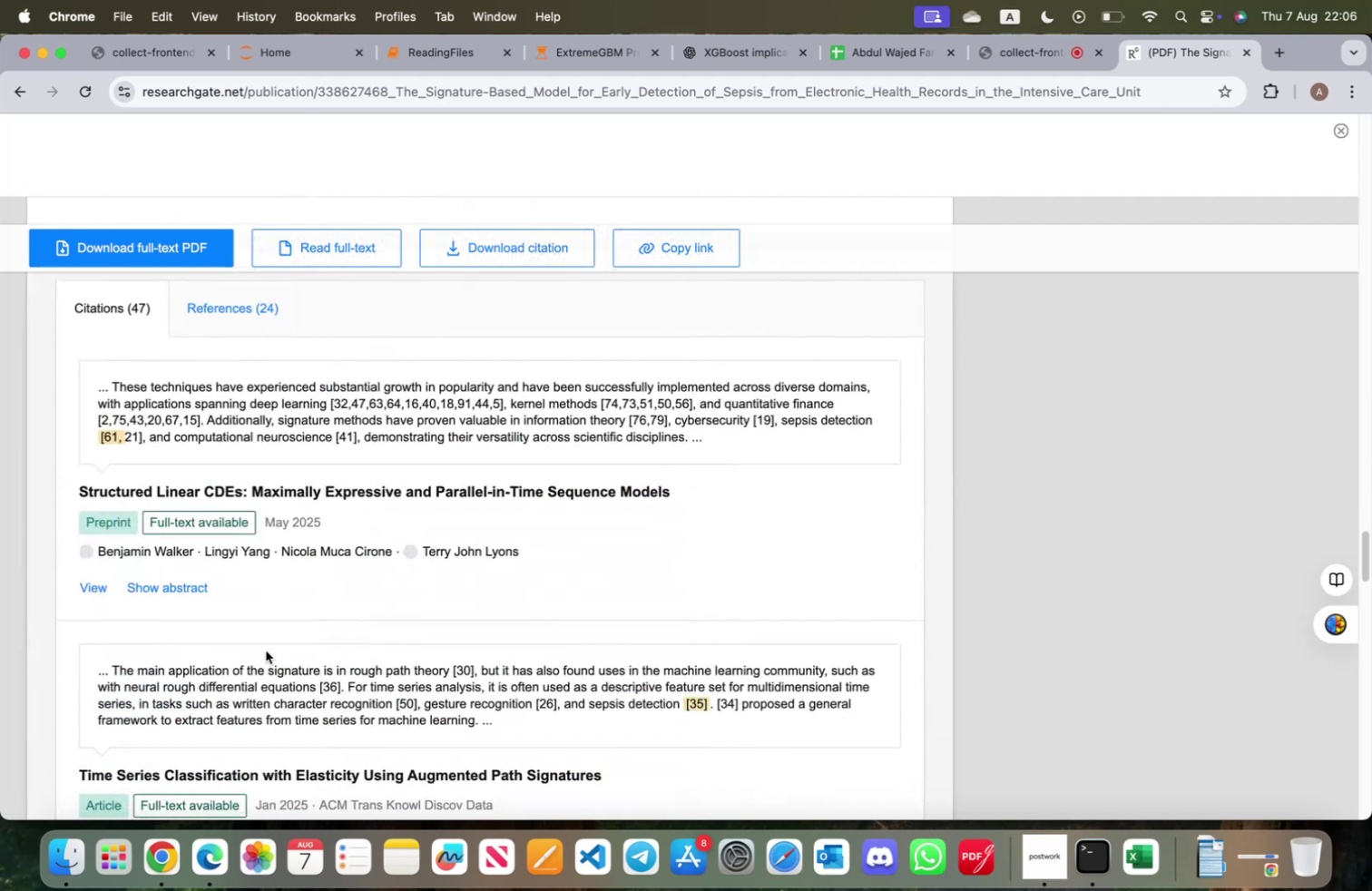 
scroll: coordinate [266, 650], scroll_direction: up, amount: 9.0
 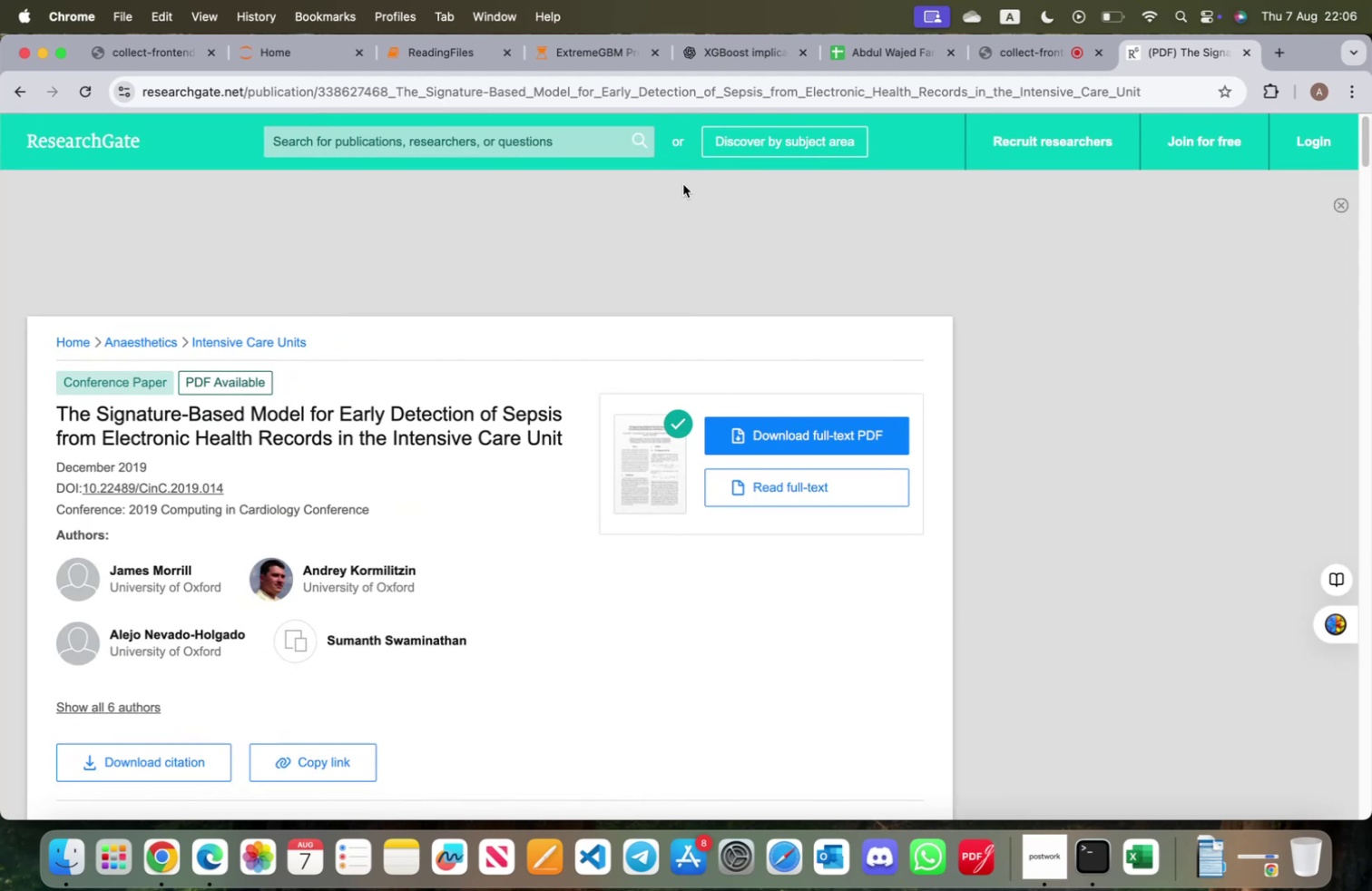 
left_click([605, 58])
 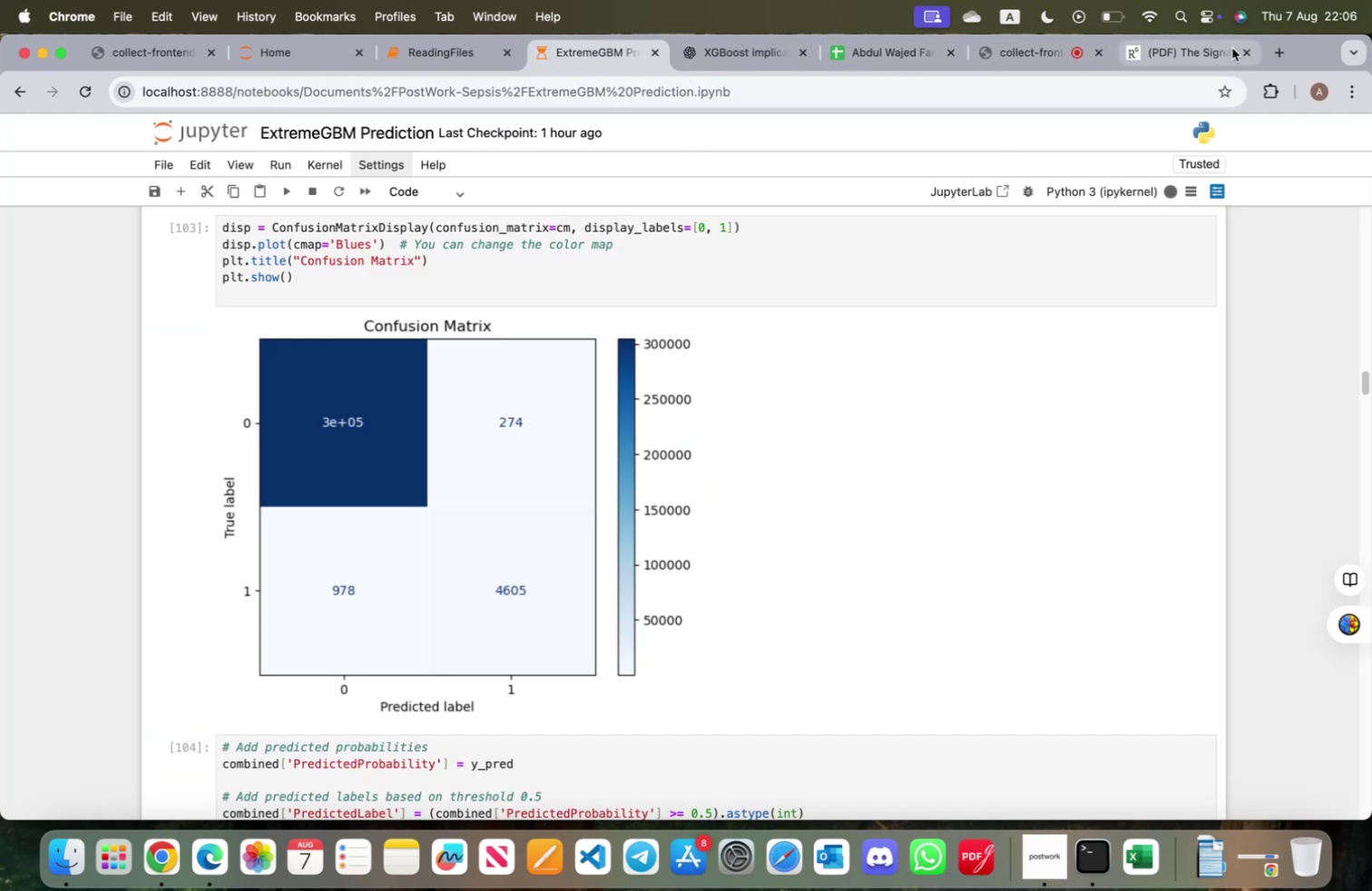 
left_click([1217, 48])
 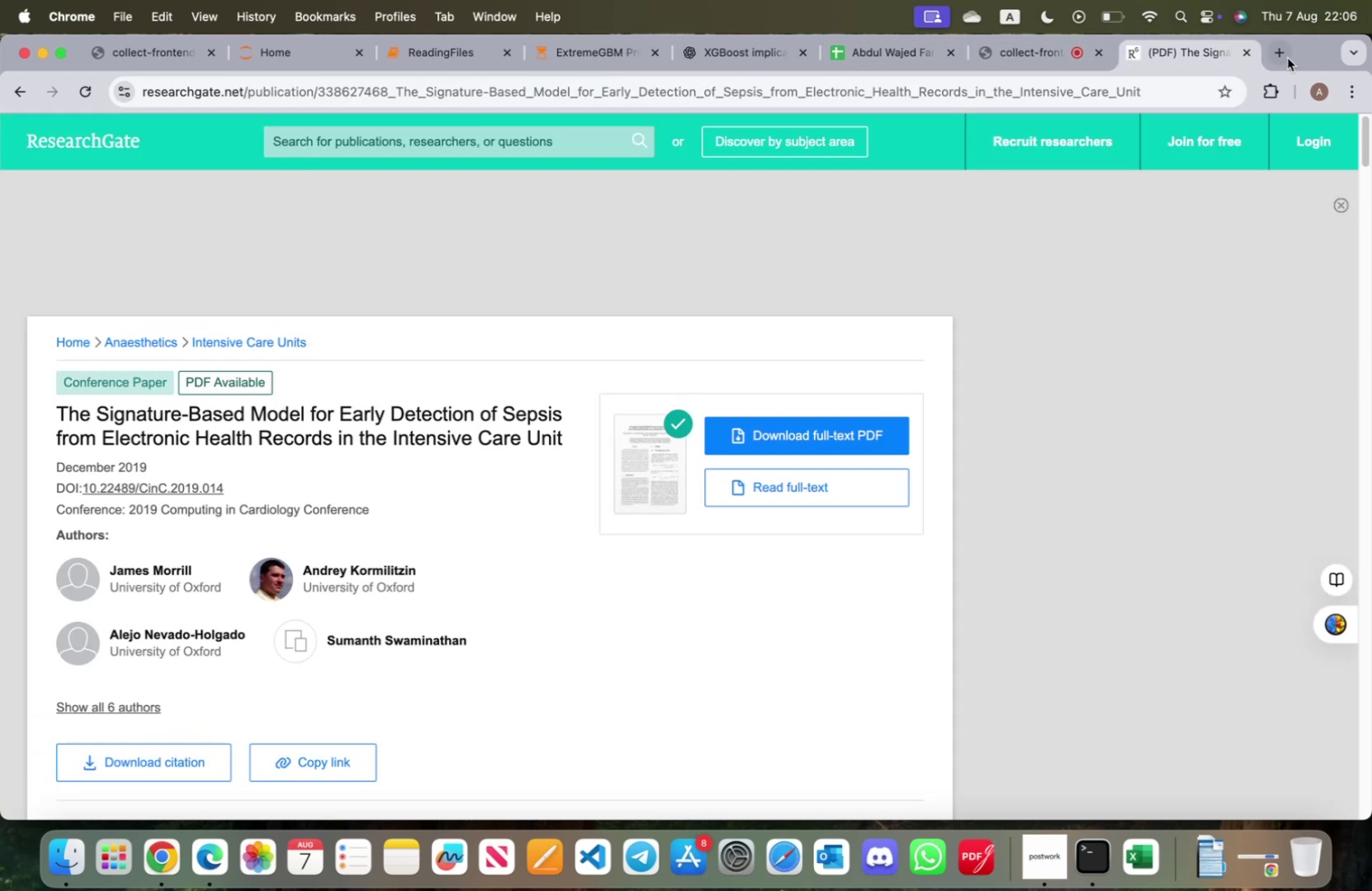 
left_click([1288, 58])
 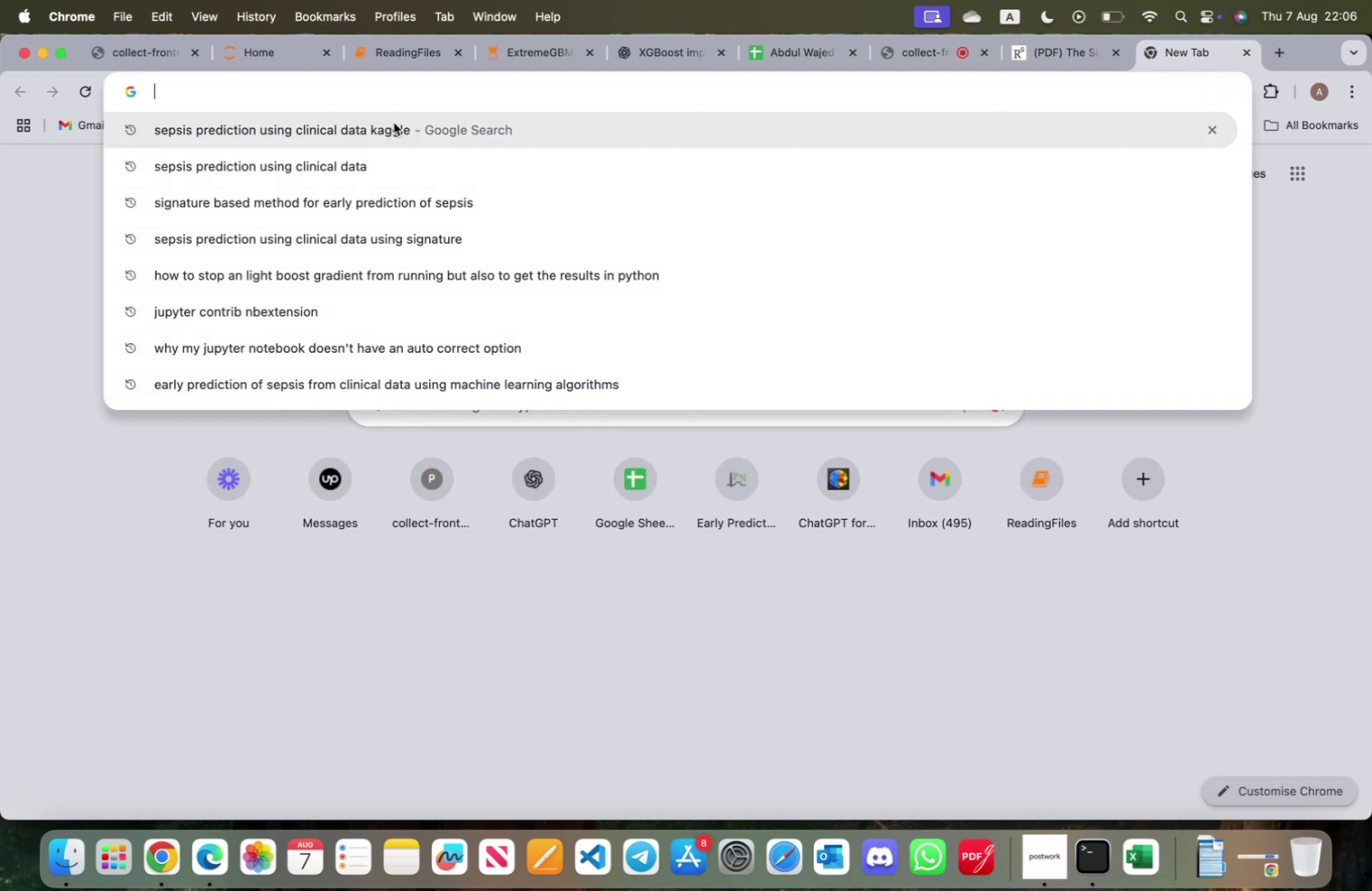 
left_click([392, 130])
 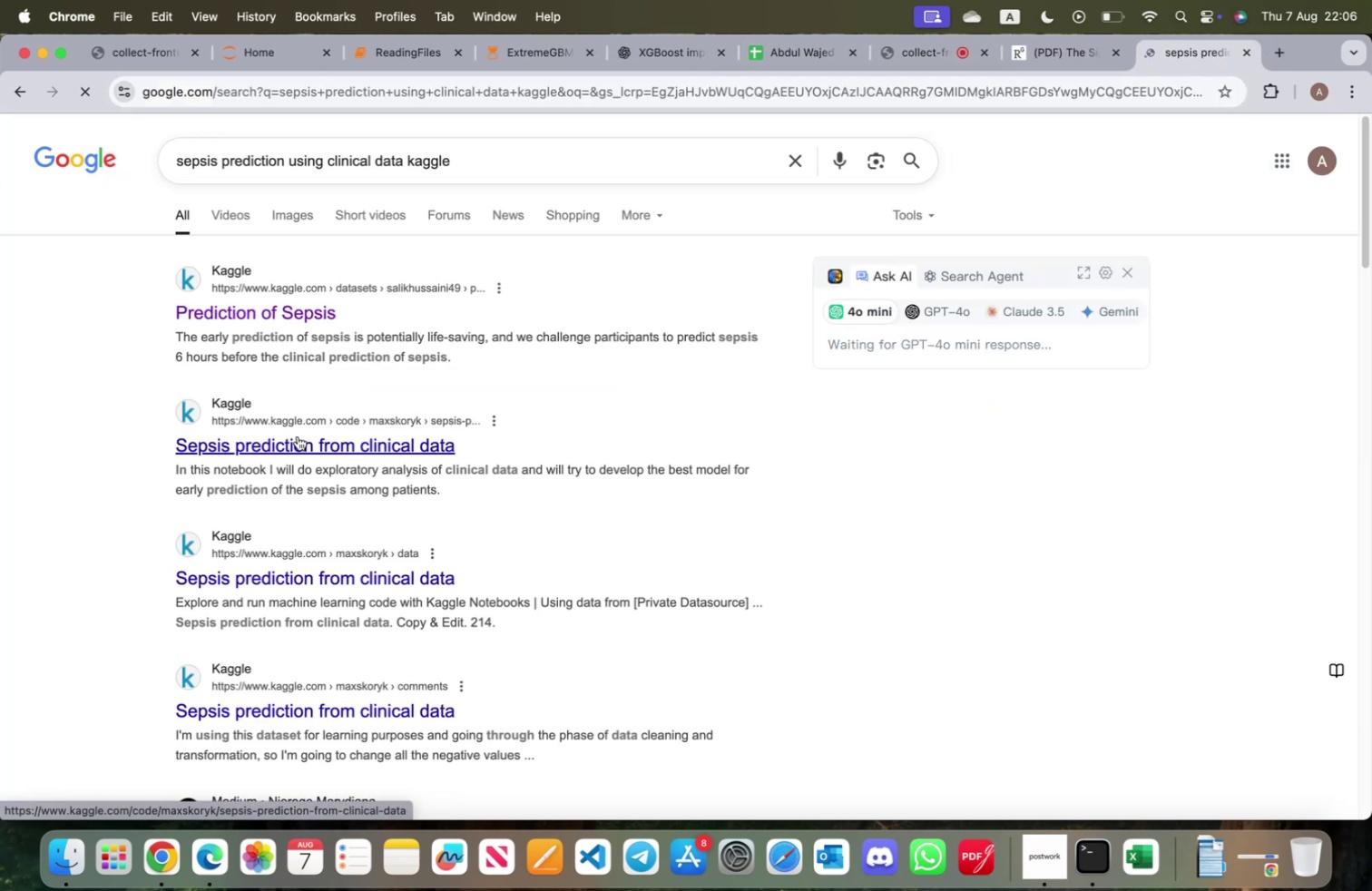 
left_click([301, 450])
 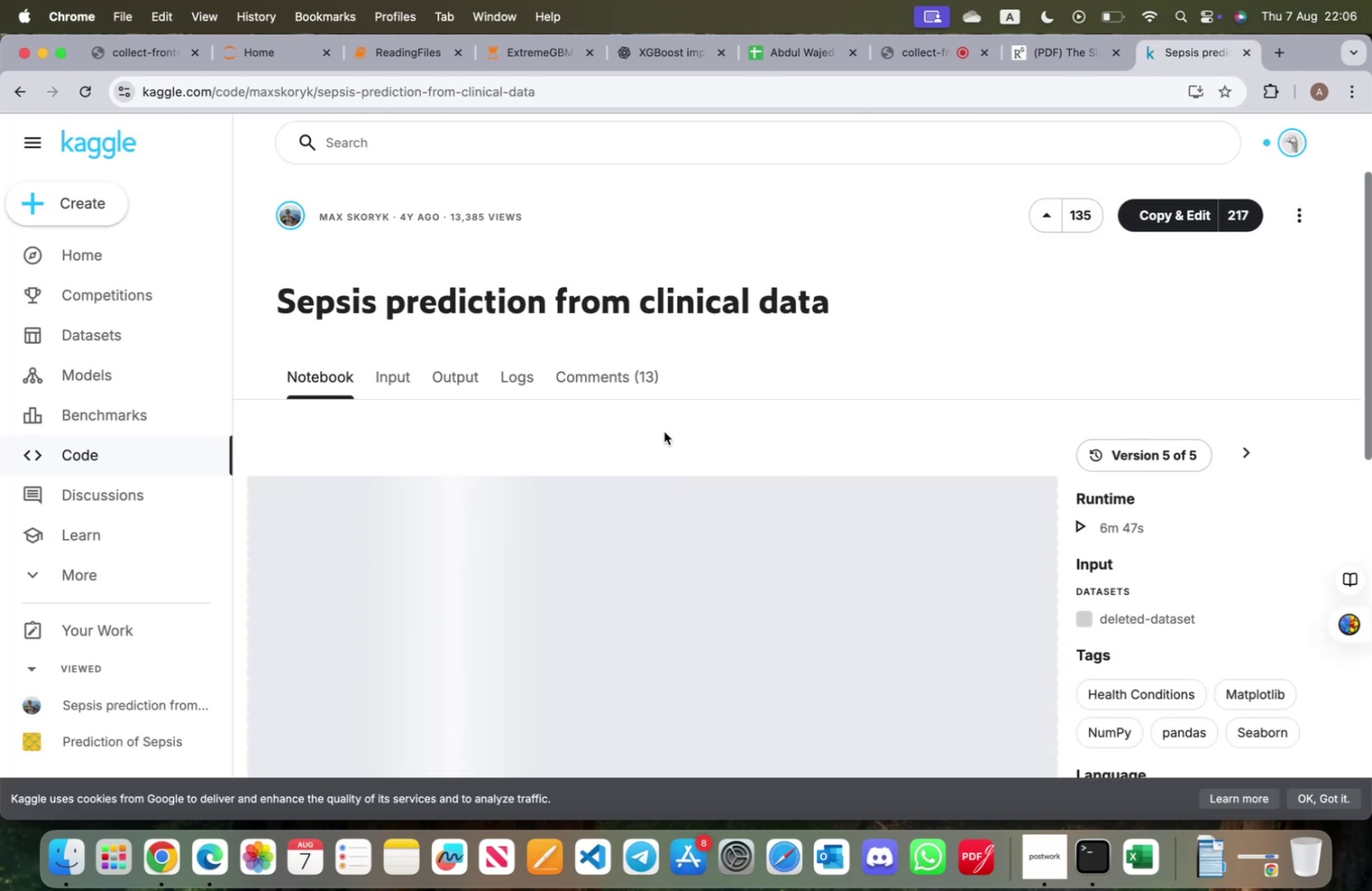 
wait(14.88)
 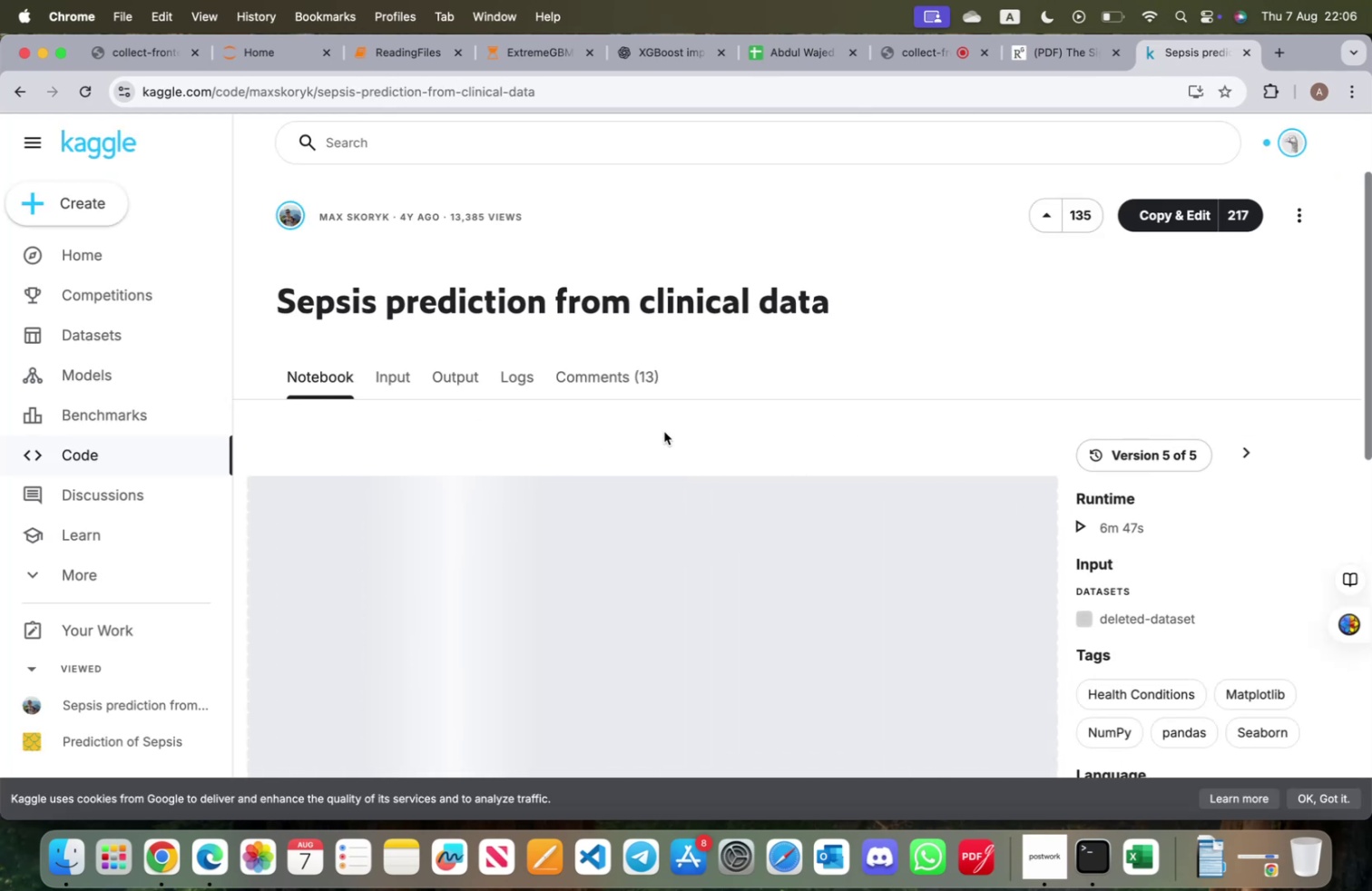 
scroll: coordinate [1244, 499], scroll_direction: down, amount: 14.0
 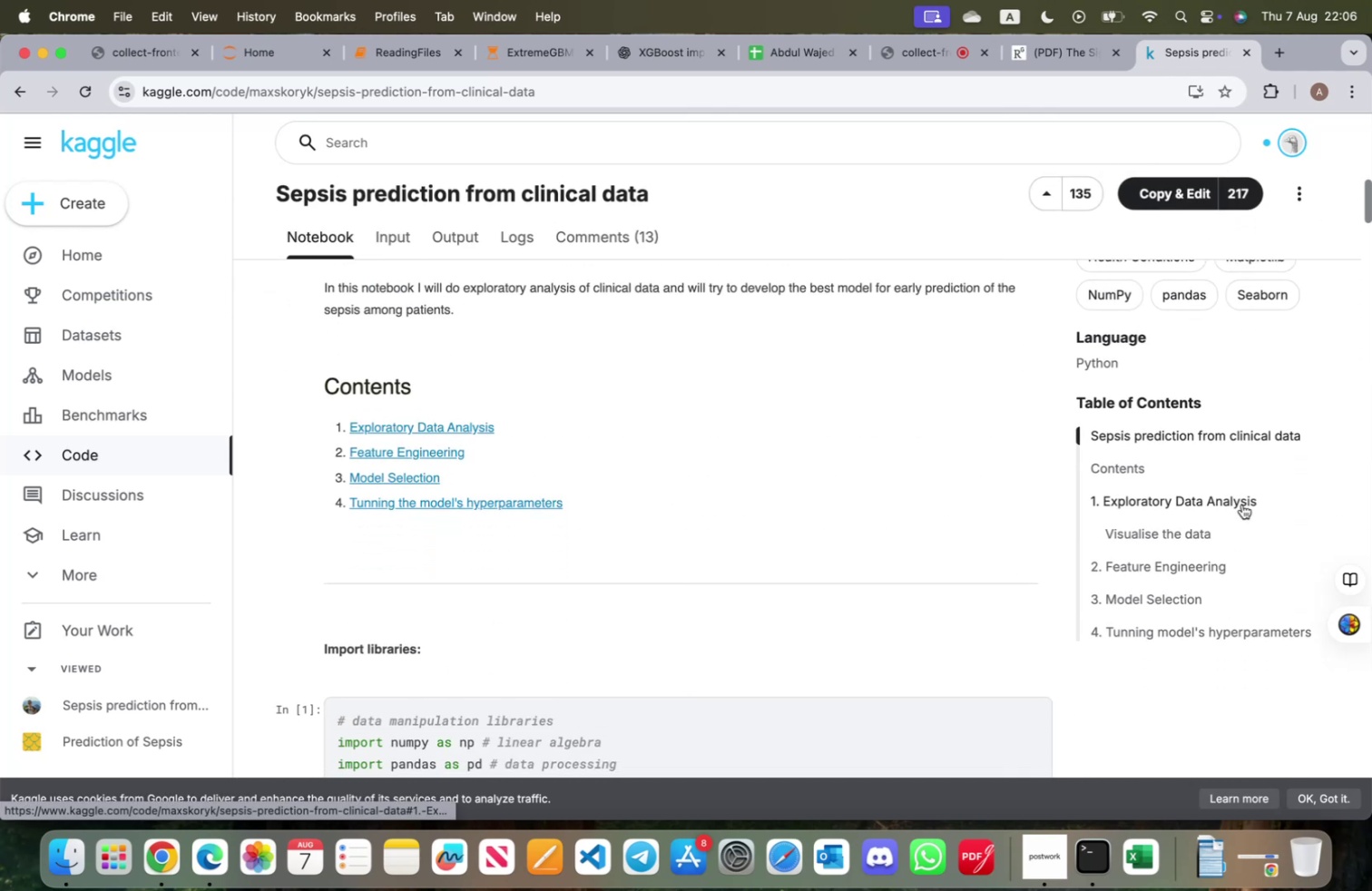 
scroll: coordinate [1242, 504], scroll_direction: up, amount: 7.0
 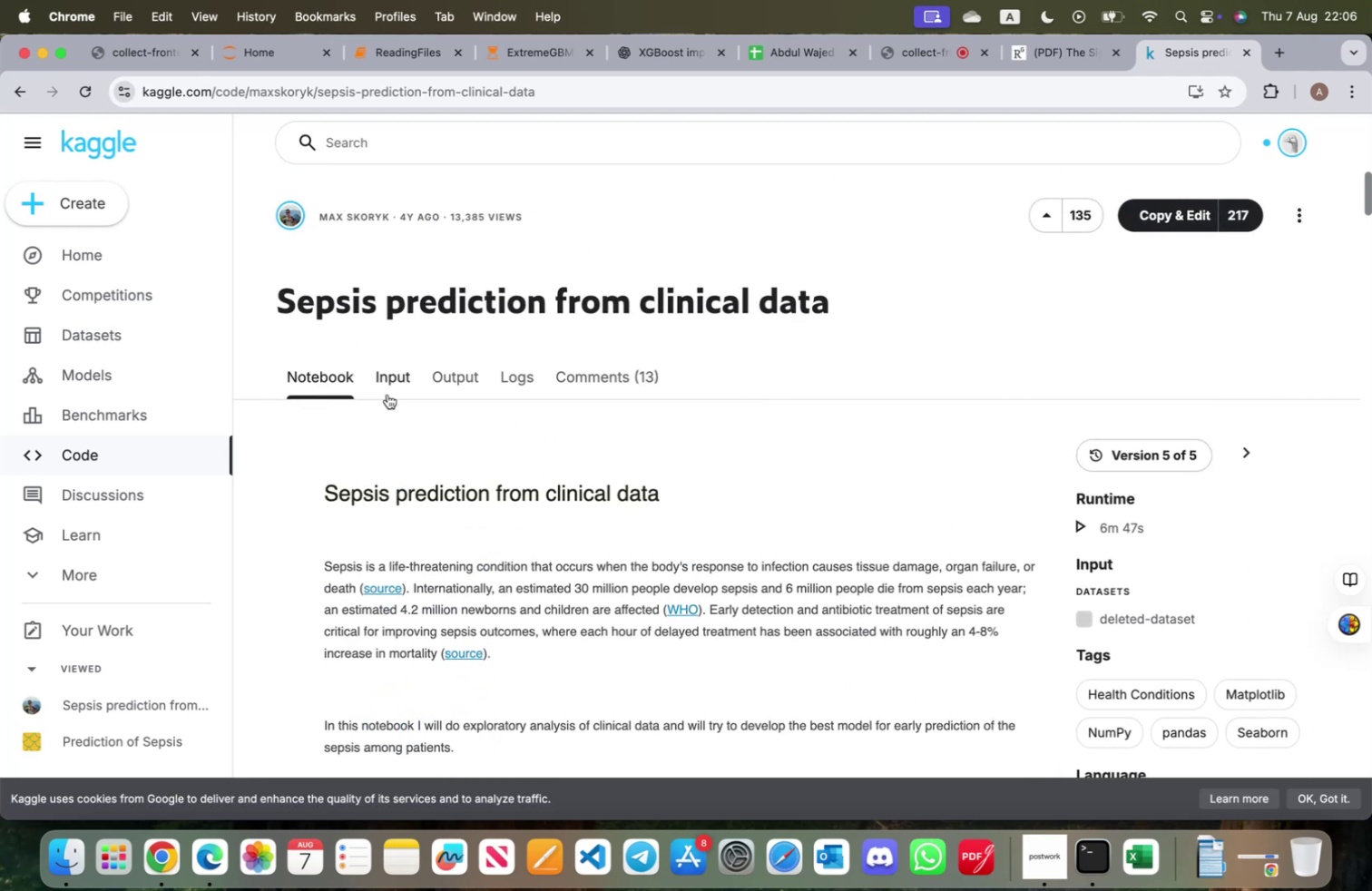 
scroll: coordinate [516, 408], scroll_direction: down, amount: 10.0
 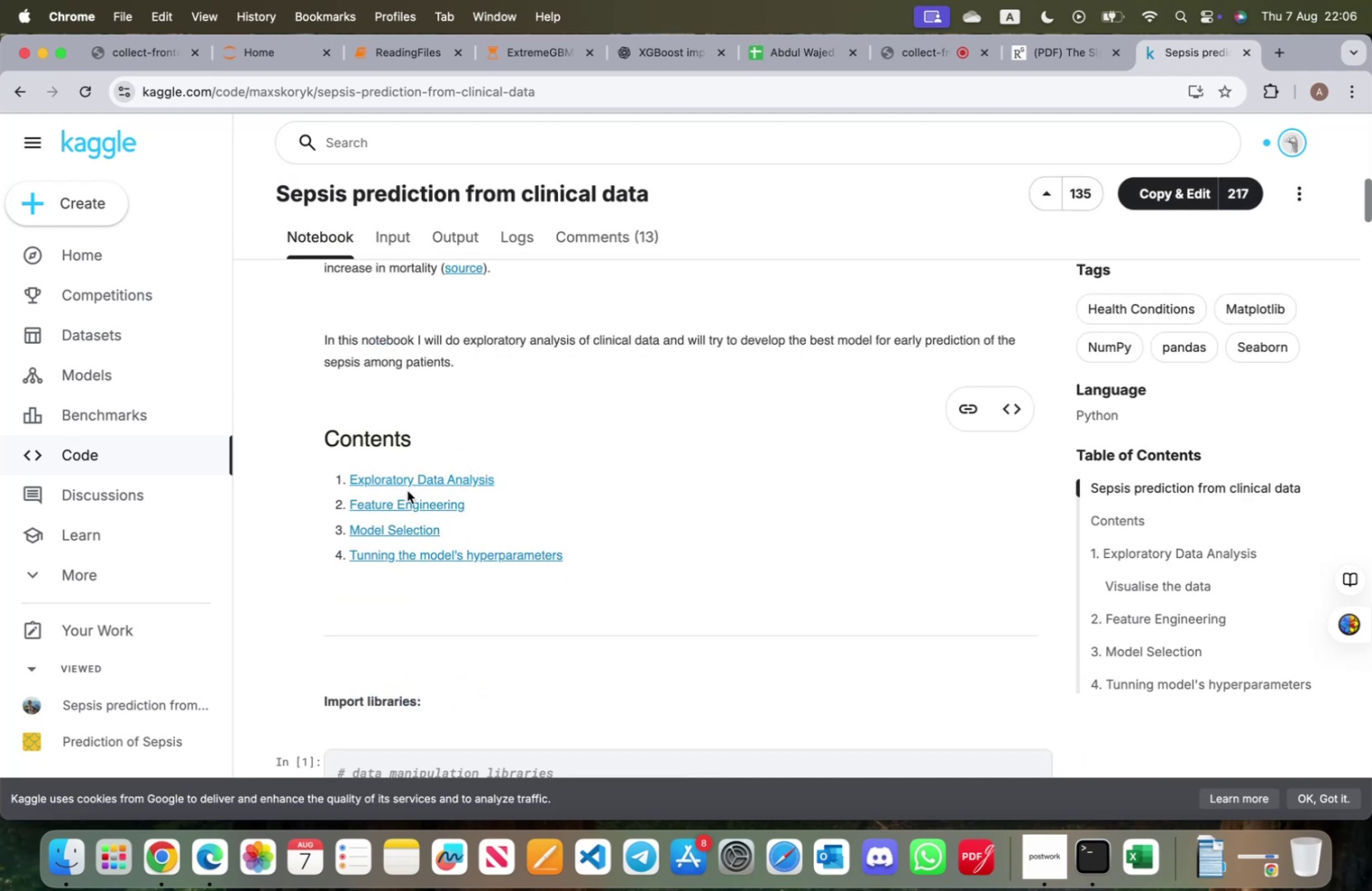 
left_click([409, 482])
 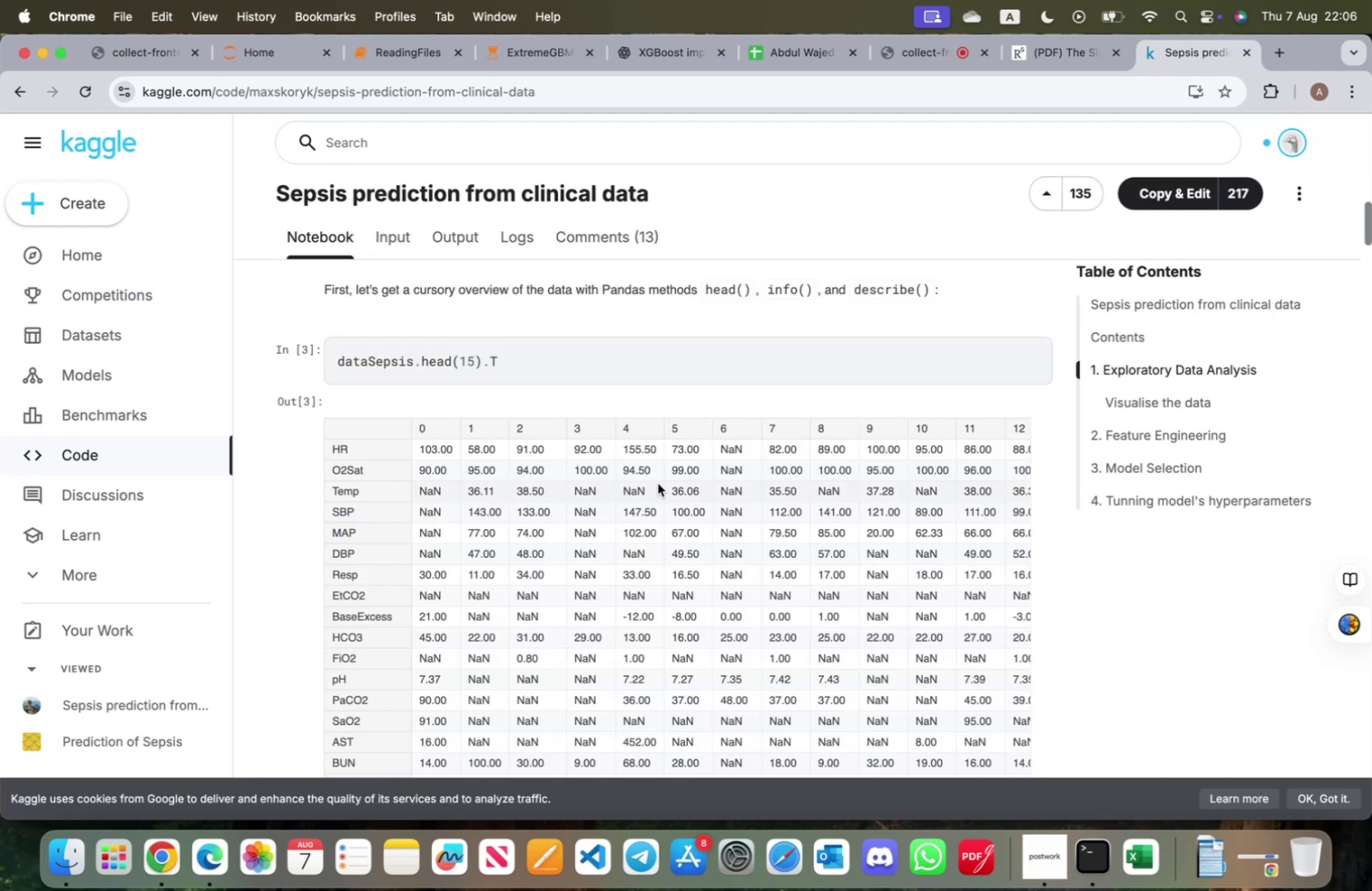 
scroll: coordinate [662, 493], scroll_direction: down, amount: 26.0
 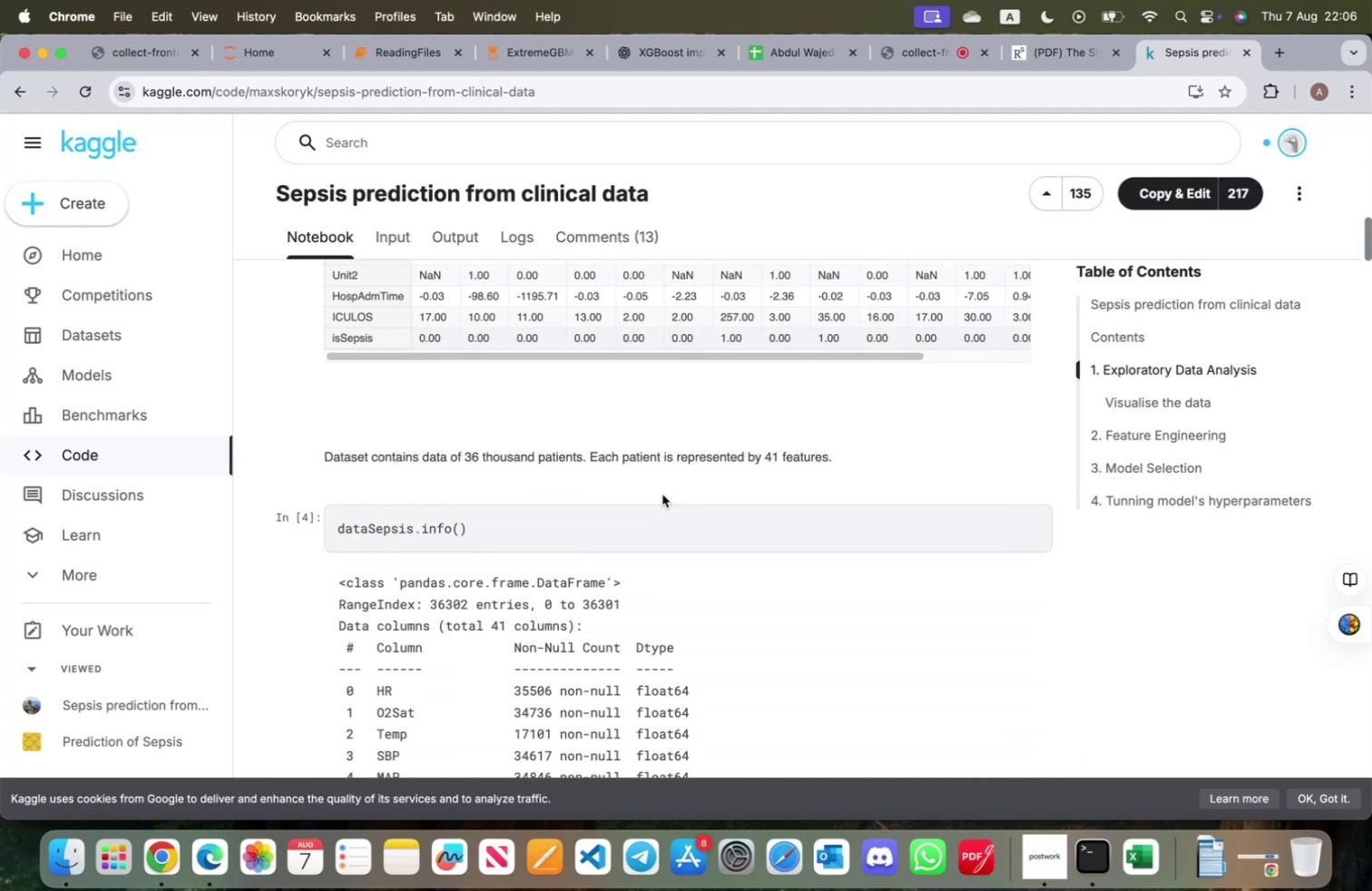 
scroll: coordinate [648, 465], scroll_direction: up, amount: 3.0
 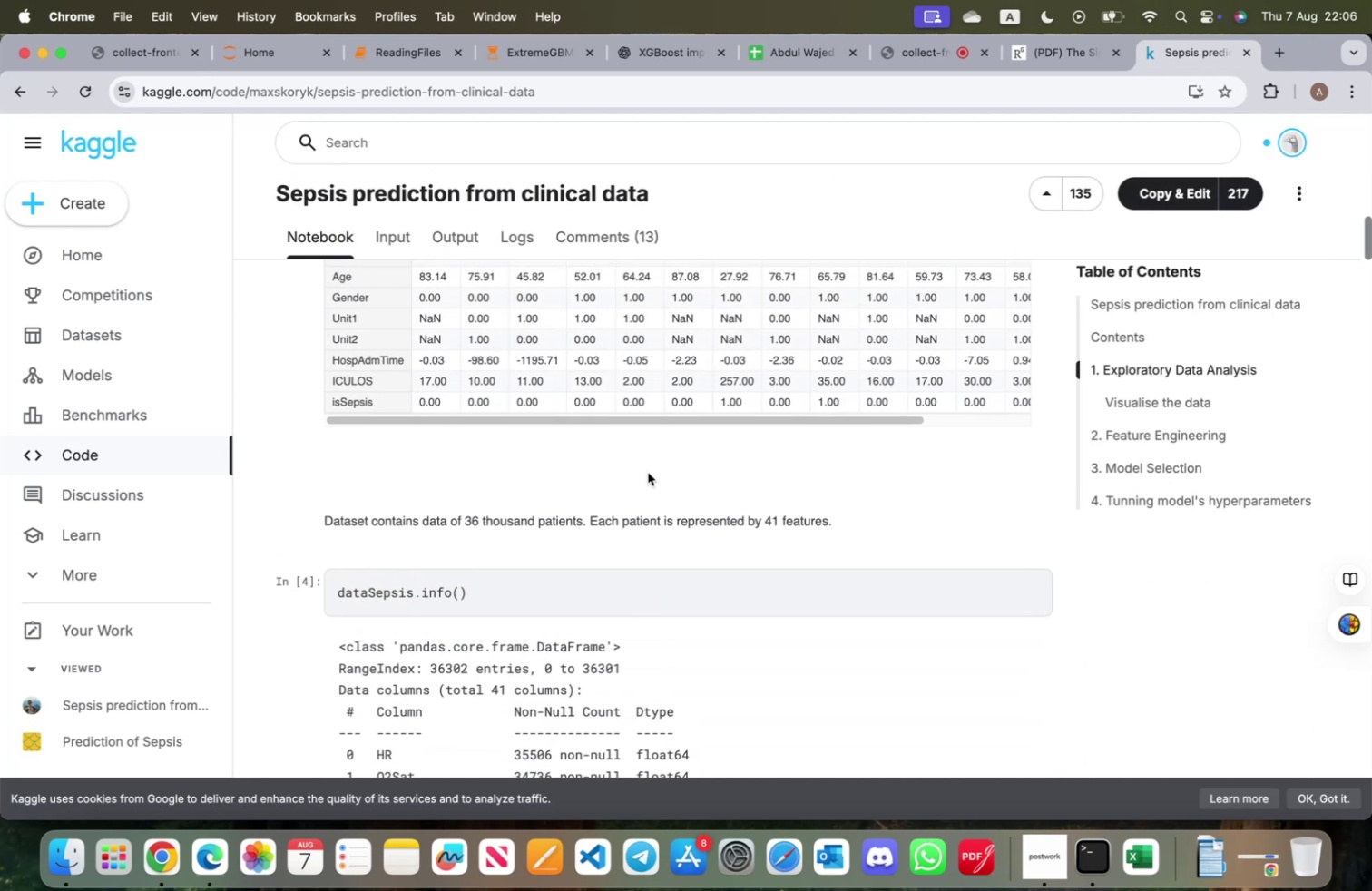 
scroll: coordinate [655, 495], scroll_direction: down, amount: 65.0
 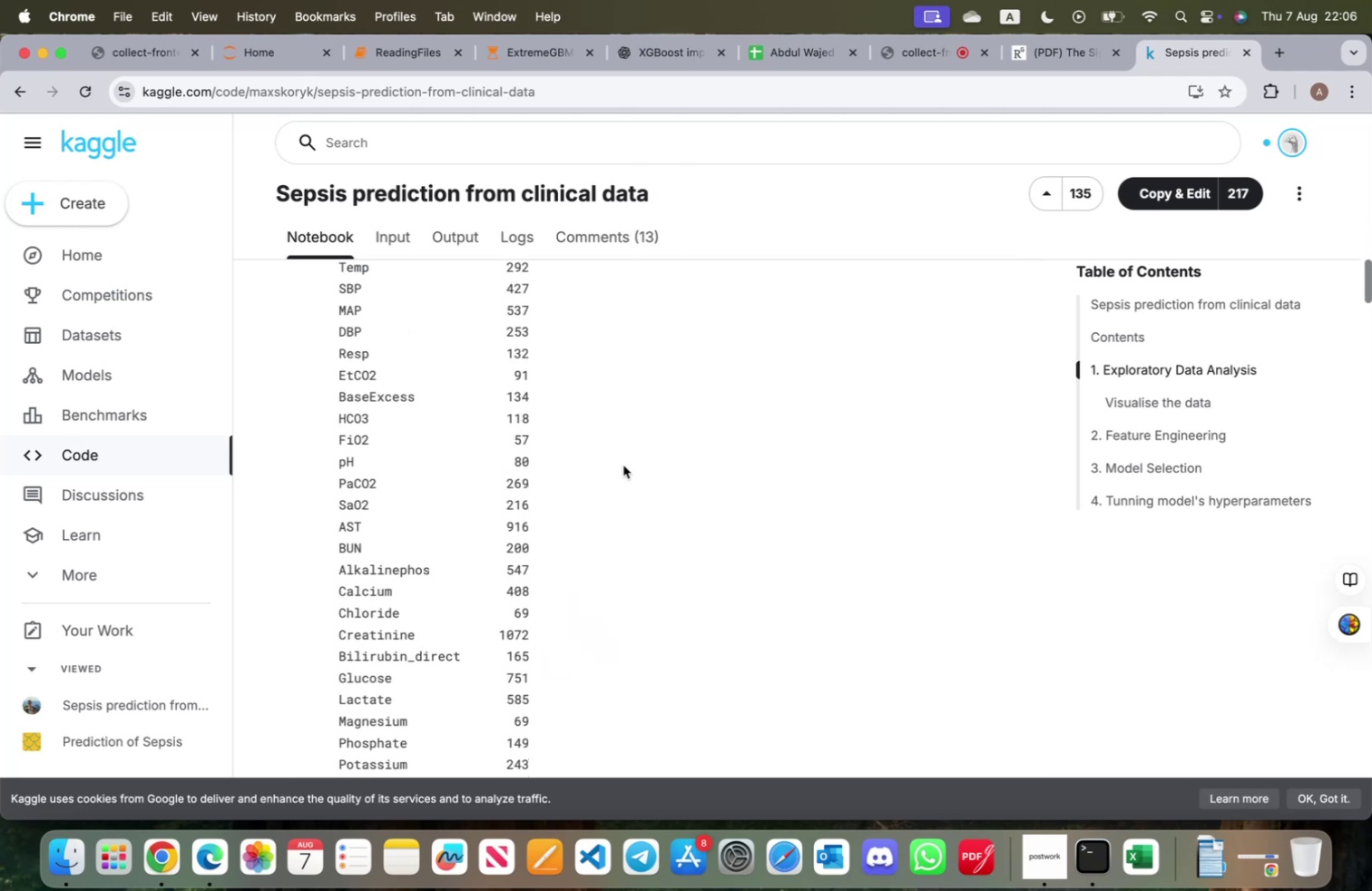 
scroll: coordinate [612, 450], scroll_direction: up, amount: 5.0
 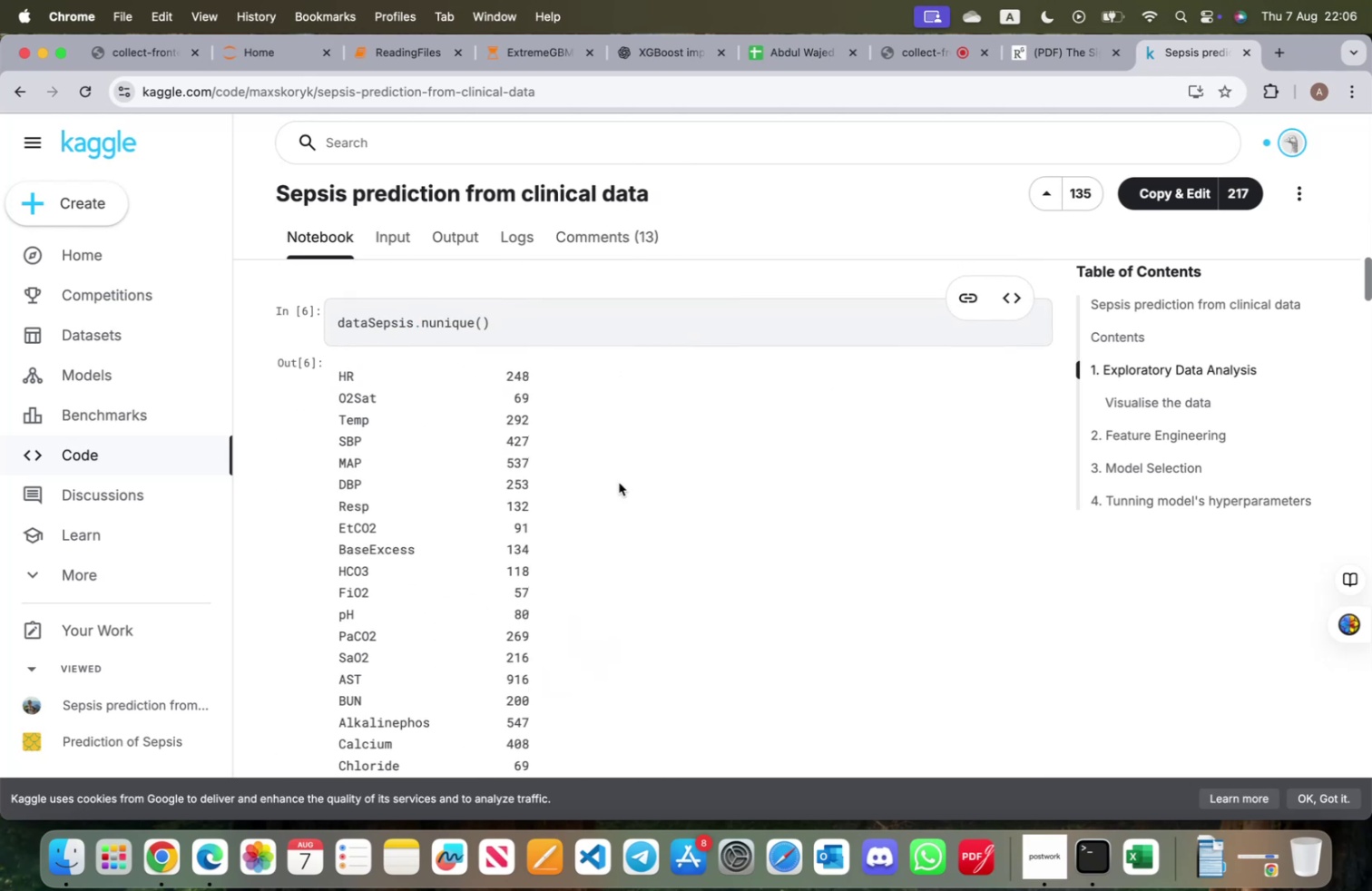 
scroll: coordinate [619, 485], scroll_direction: down, amount: 31.0
 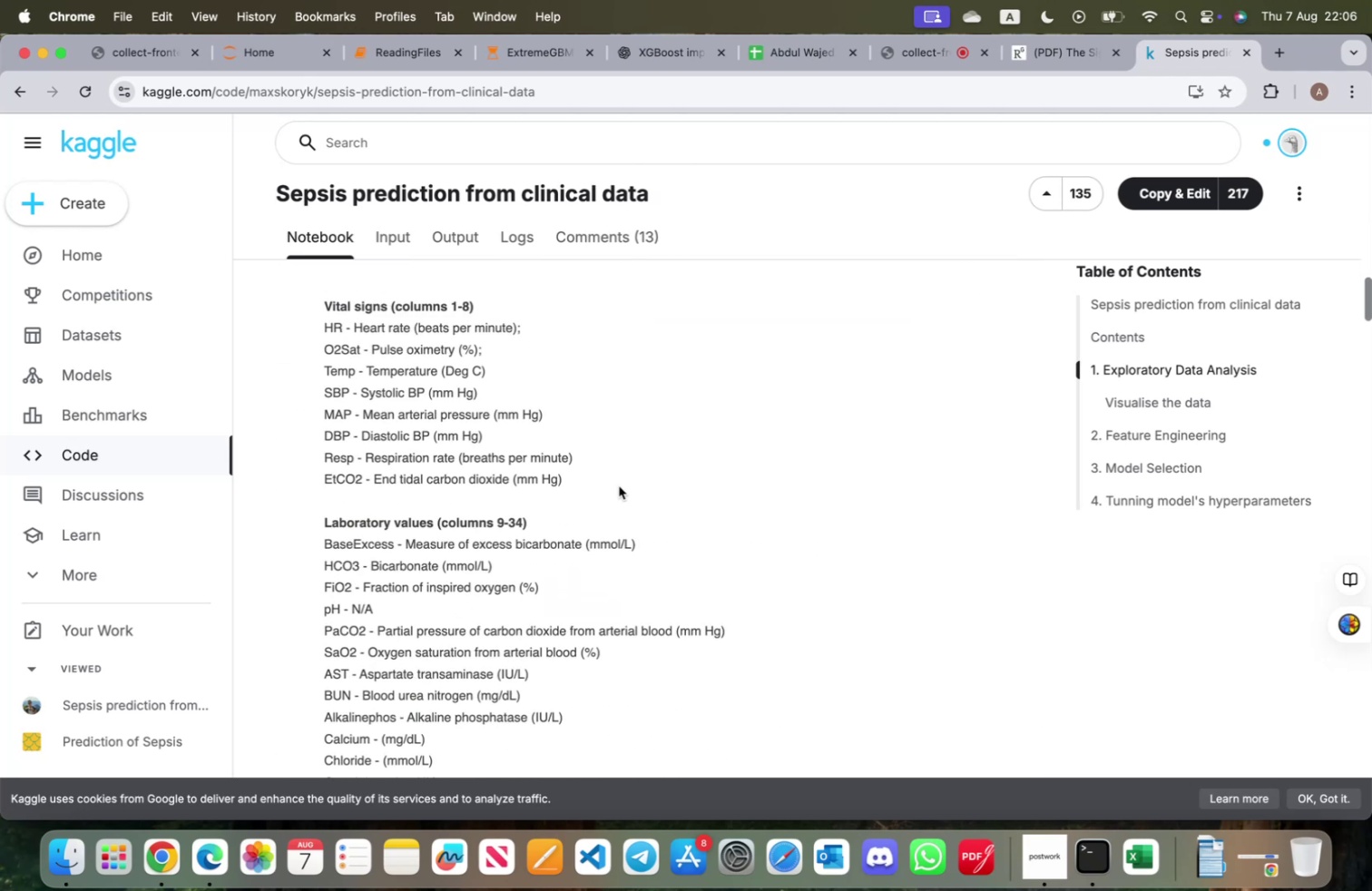 
scroll: coordinate [619, 485], scroll_direction: up, amount: 7.0
 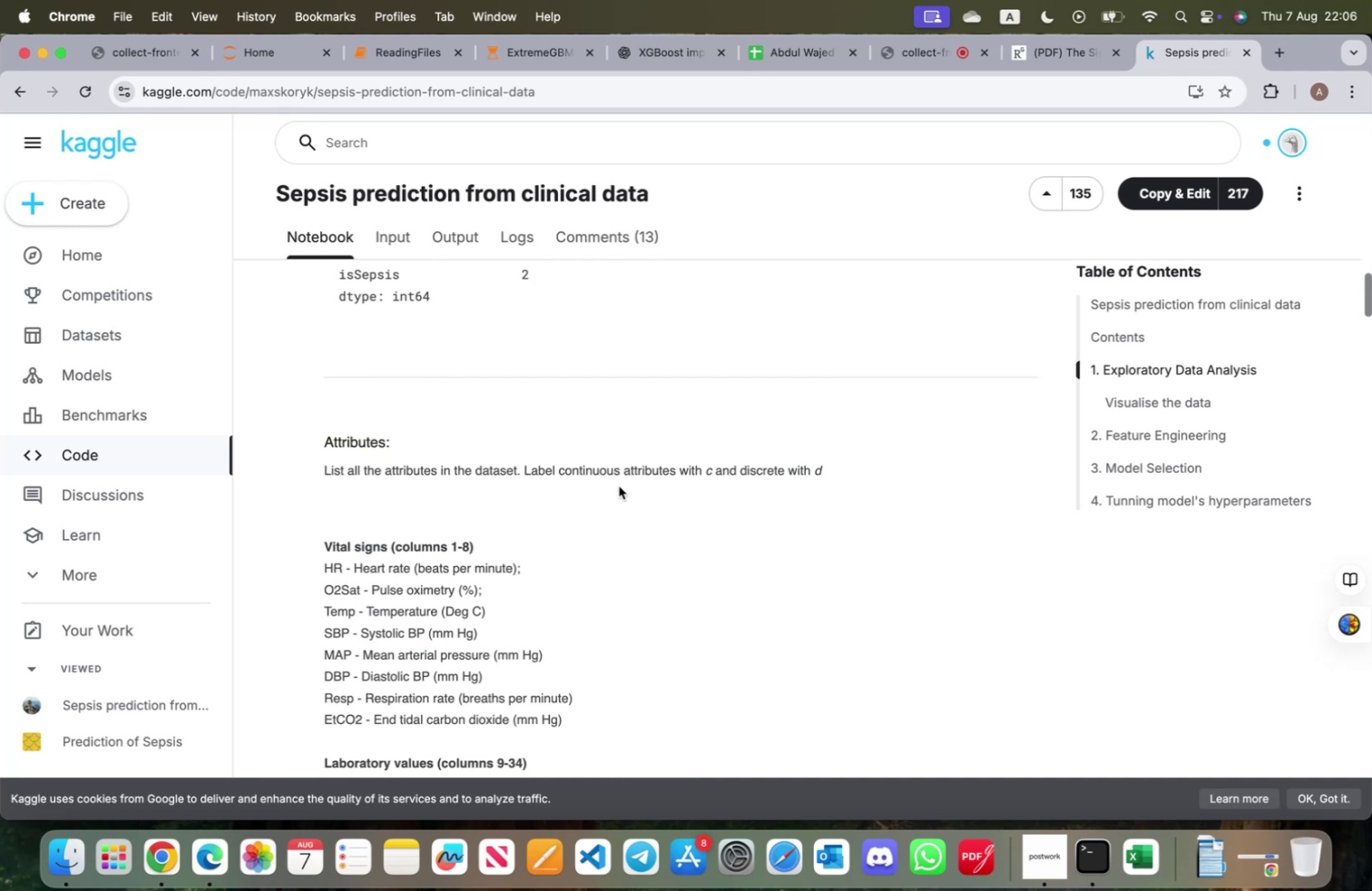 
scroll: coordinate [615, 491], scroll_direction: down, amount: 34.0
 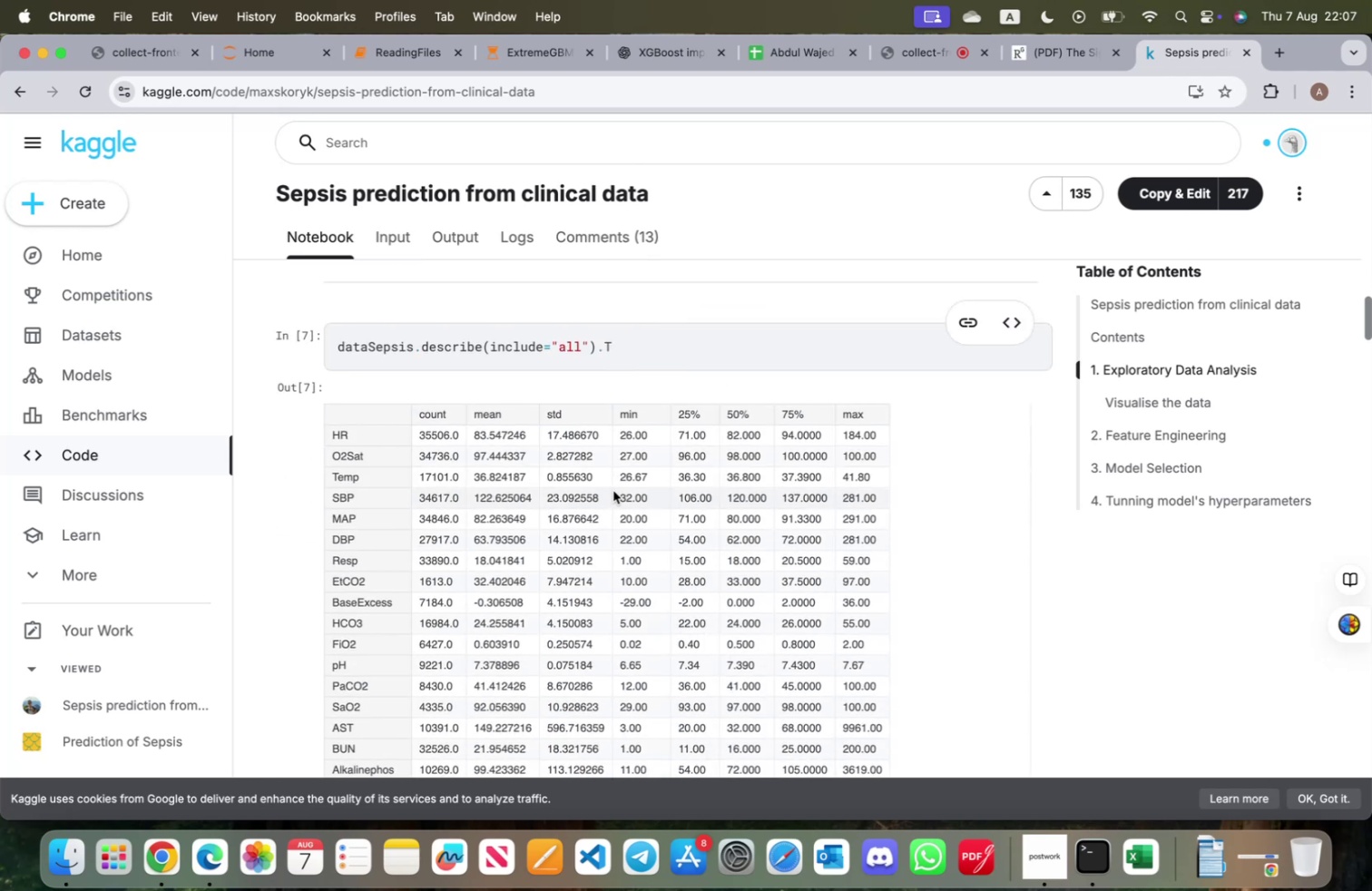 
wait(6.59)
 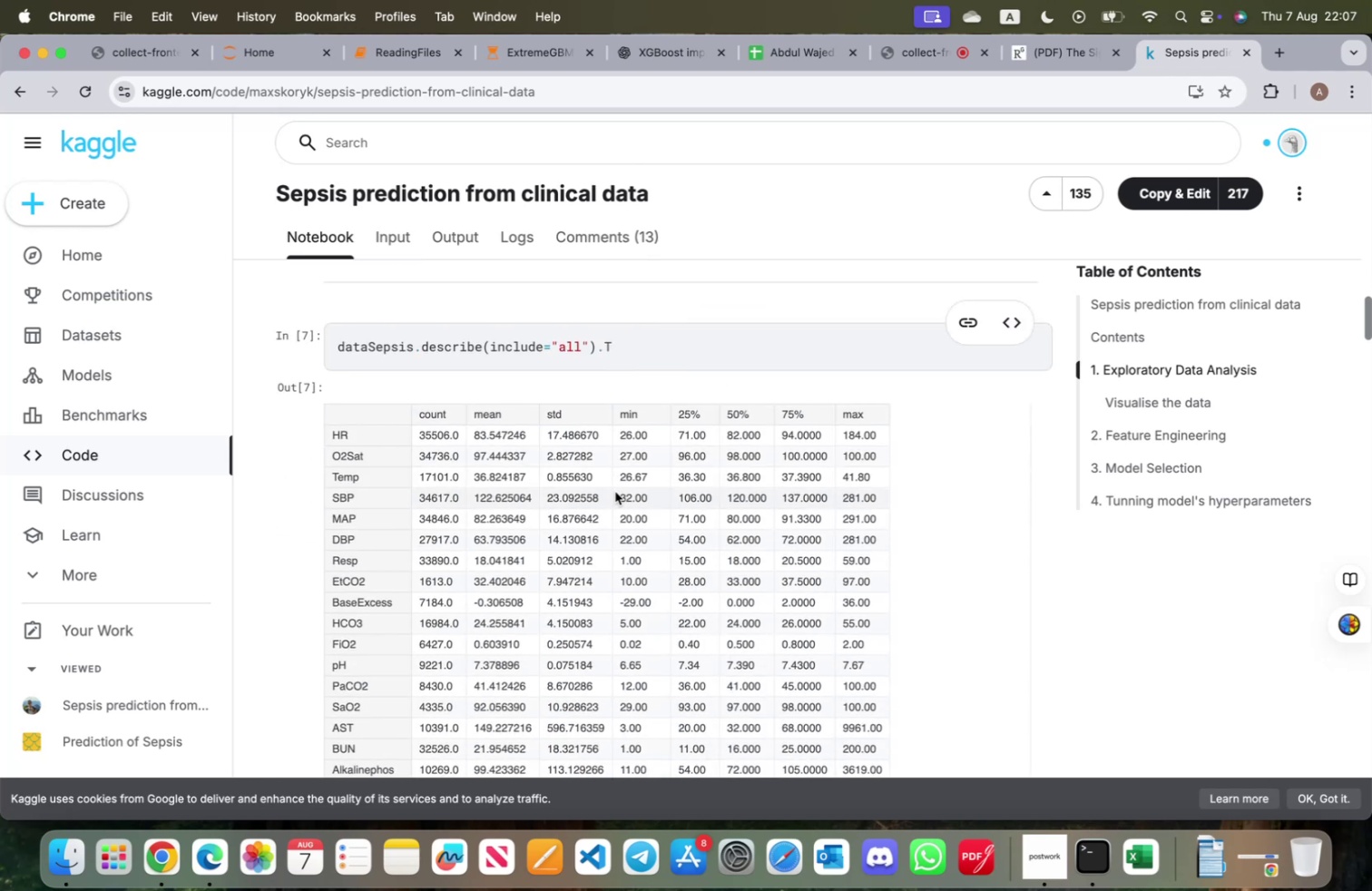 
scroll: coordinate [613, 493], scroll_direction: down, amount: 54.0
 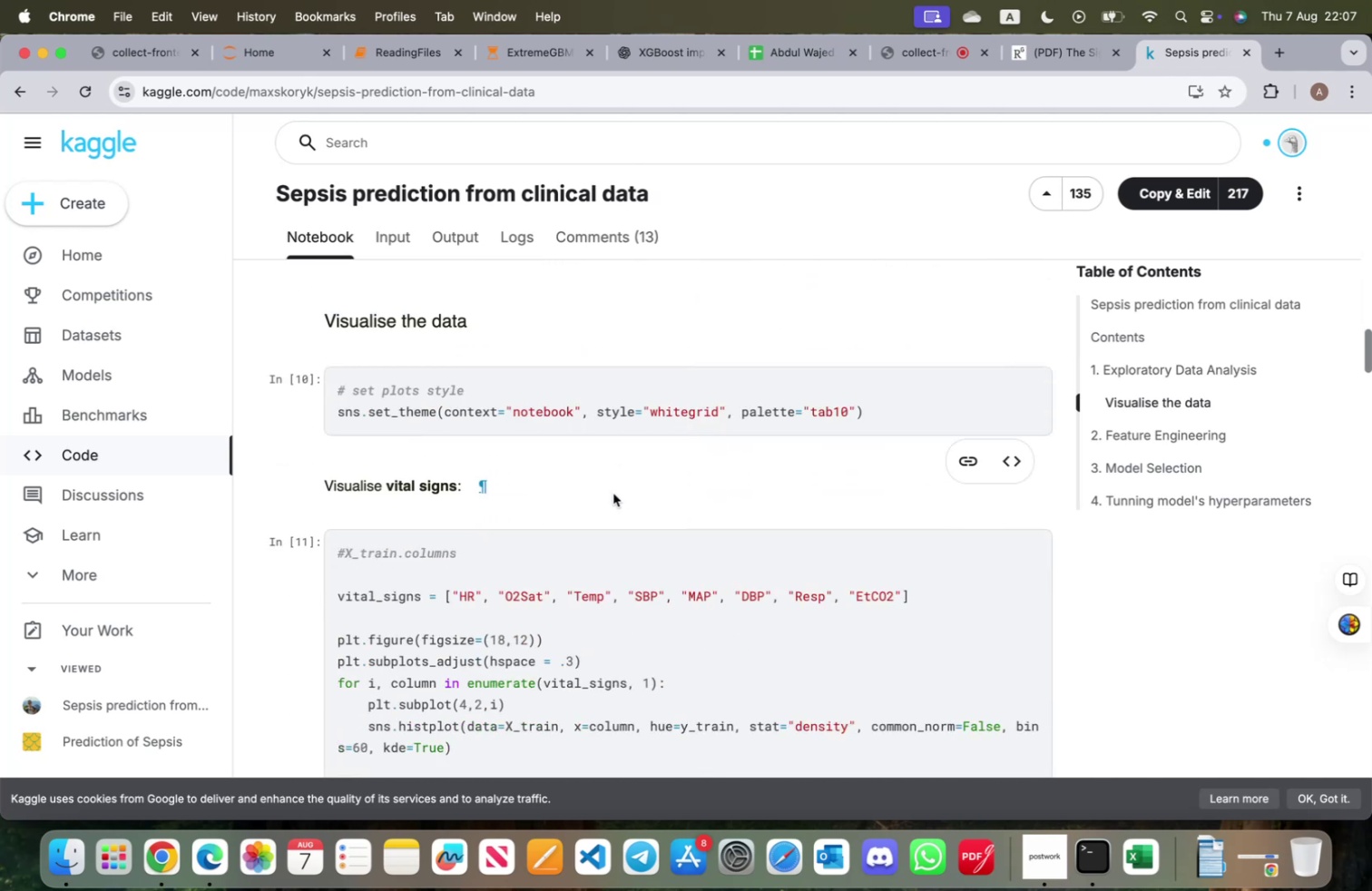 
scroll: coordinate [614, 493], scroll_direction: down, amount: 14.0
 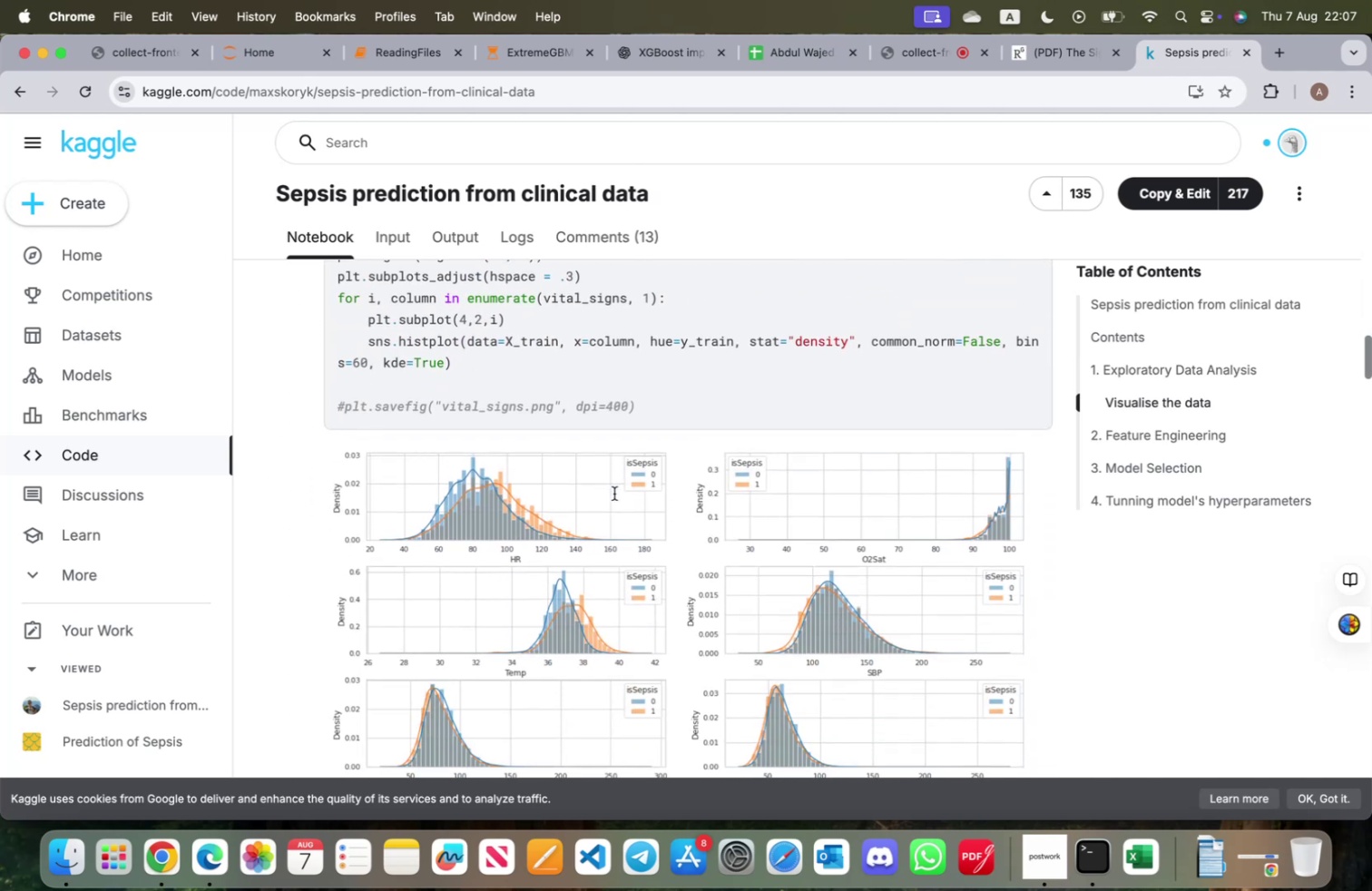 
scroll: coordinate [613, 492], scroll_direction: up, amount: 9.0
 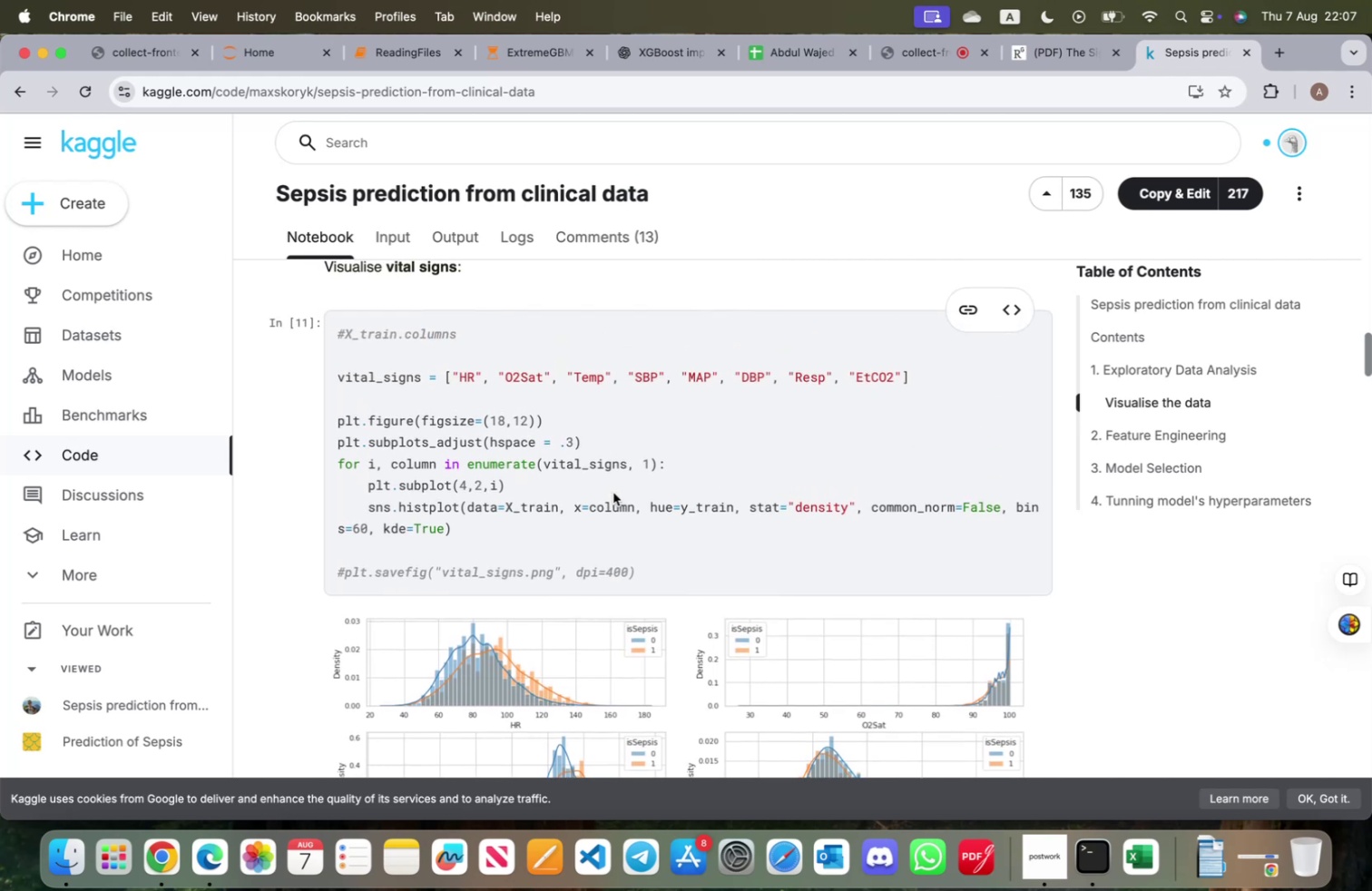 
scroll: coordinate [614, 494], scroll_direction: down, amount: 31.0
 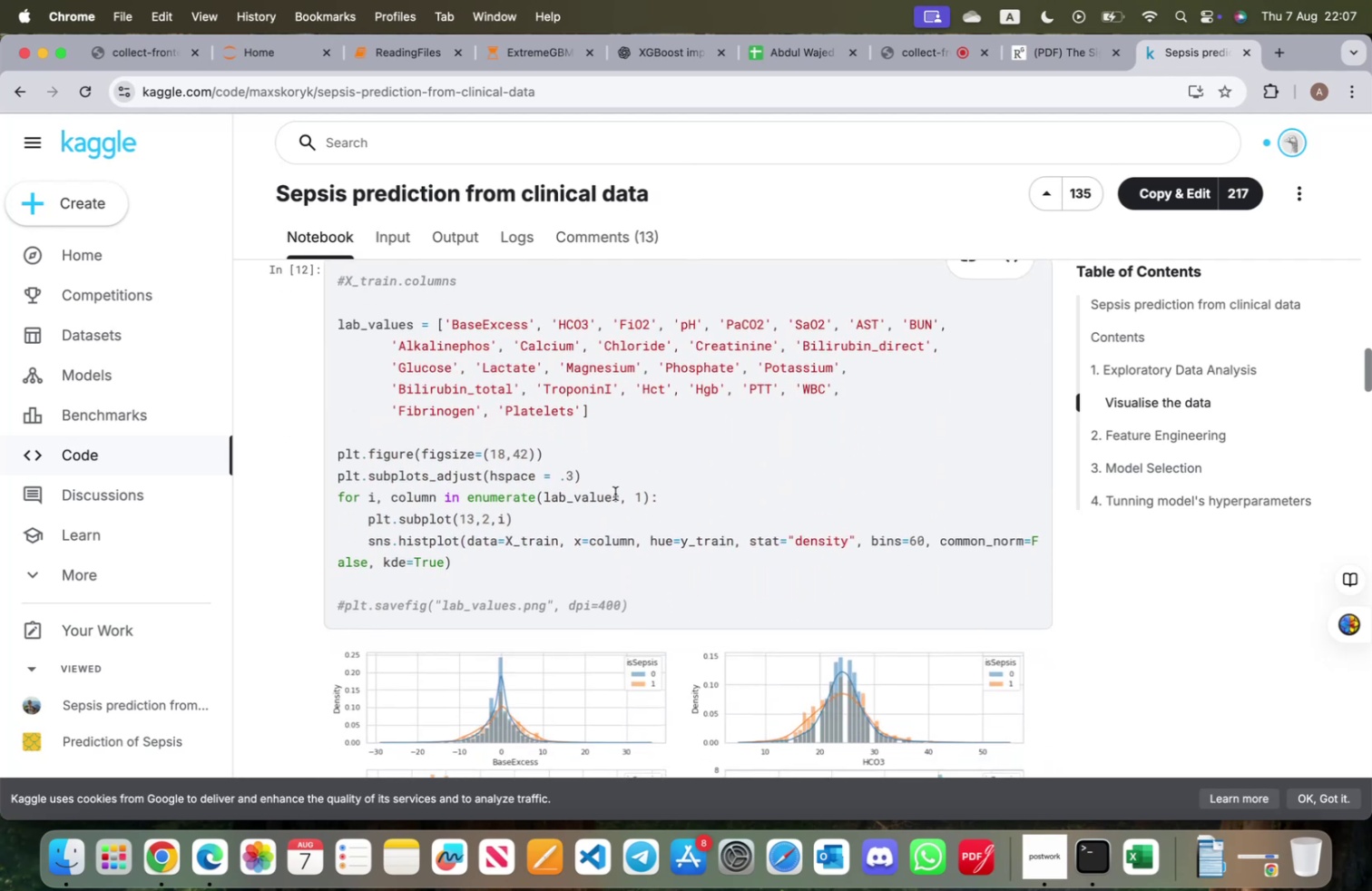 
scroll: coordinate [617, 494], scroll_direction: down, amount: 60.0
 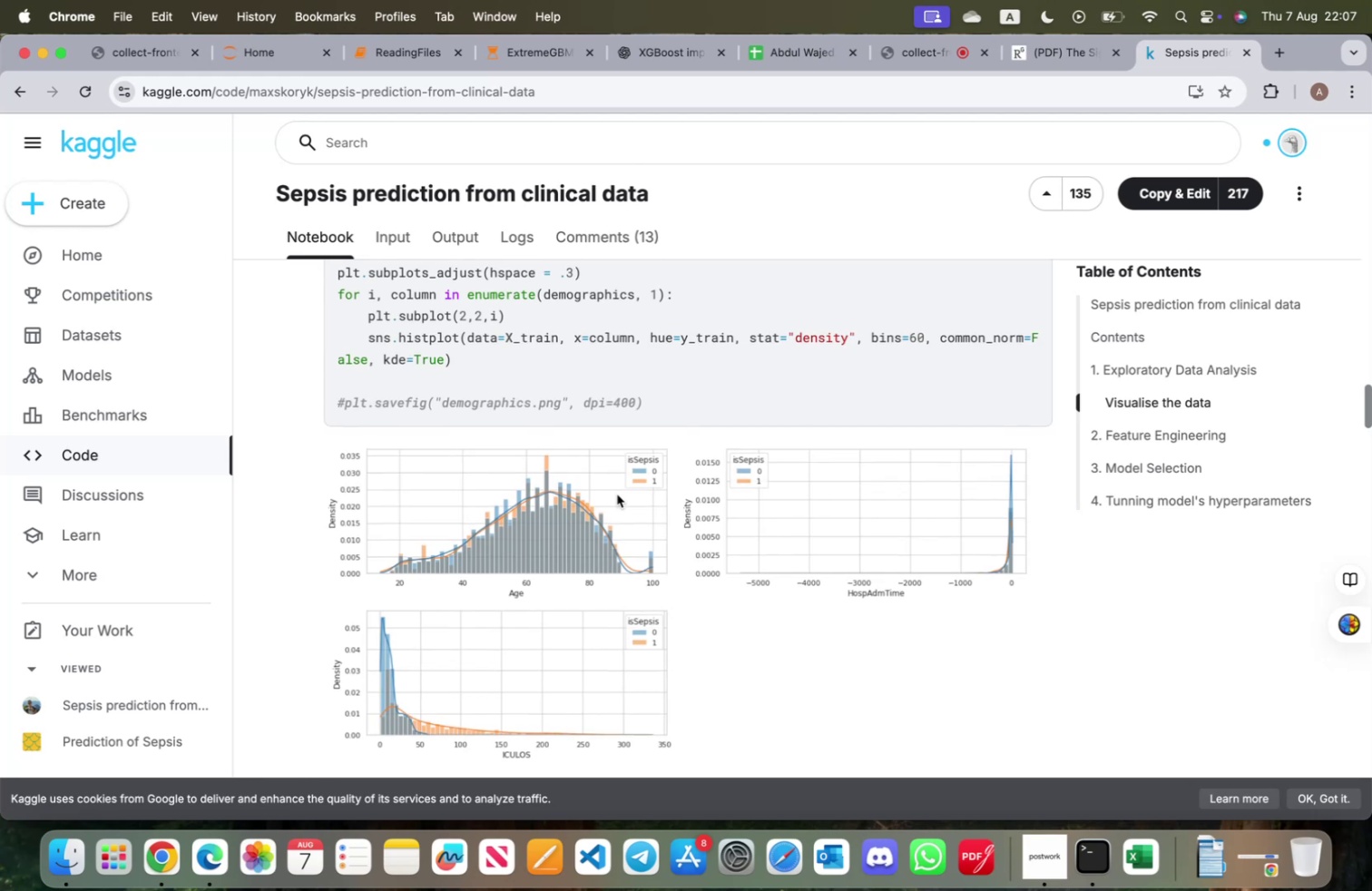 
scroll: coordinate [617, 493], scroll_direction: up, amount: 8.0
 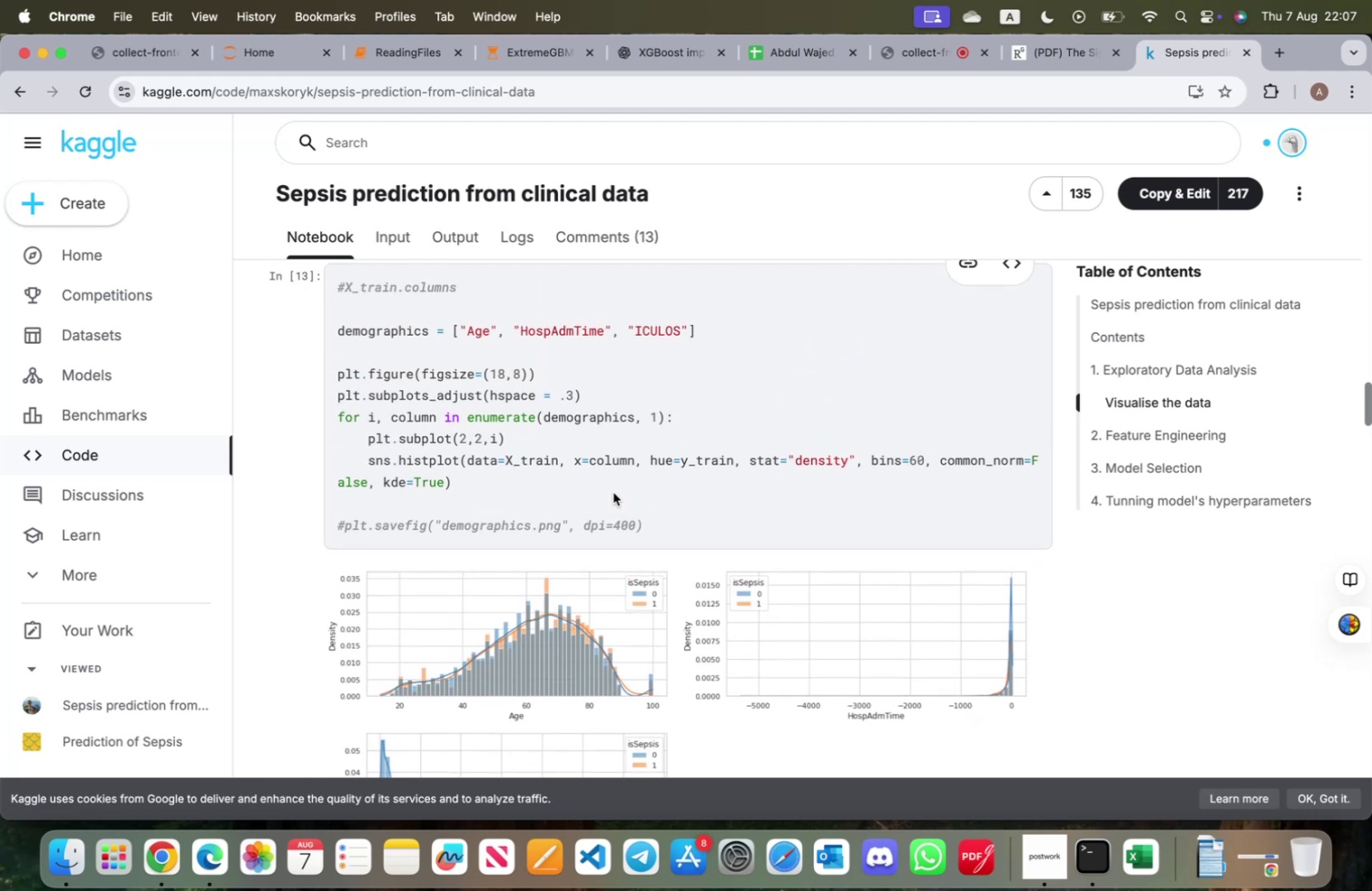 
wait(5.86)
 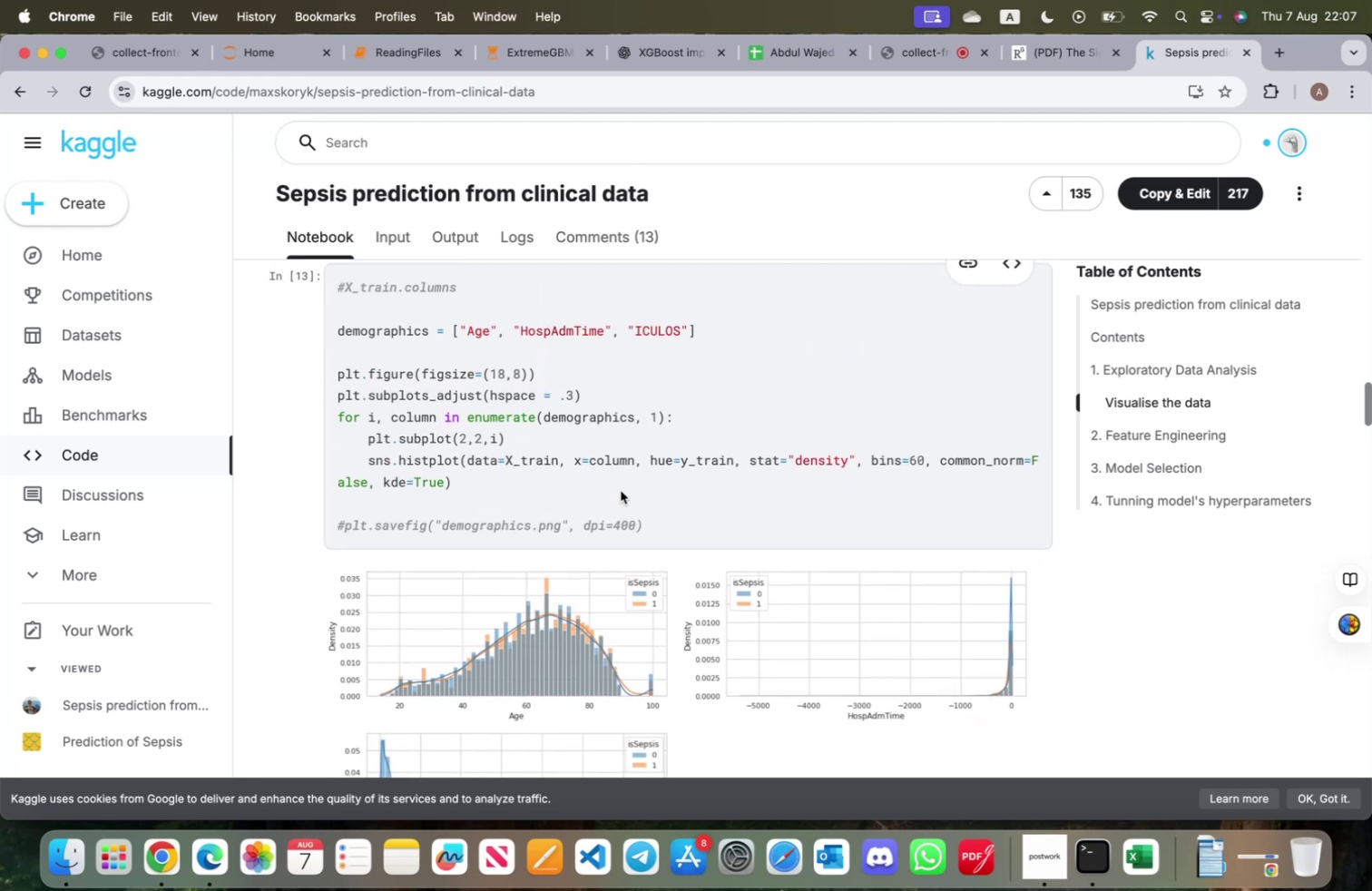 
scroll: coordinate [622, 494], scroll_direction: down, amount: 3.0
 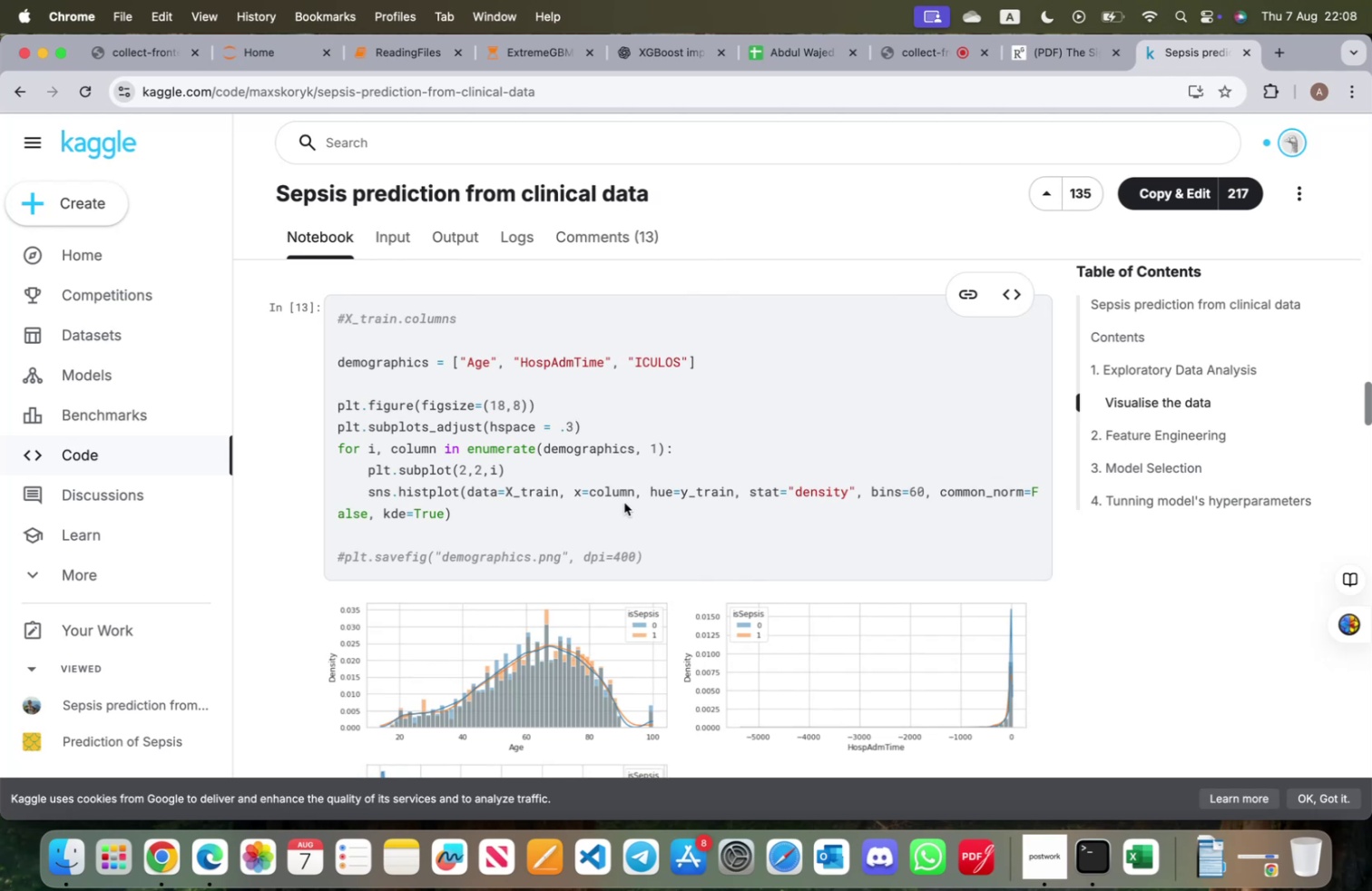 
wait(32.4)
 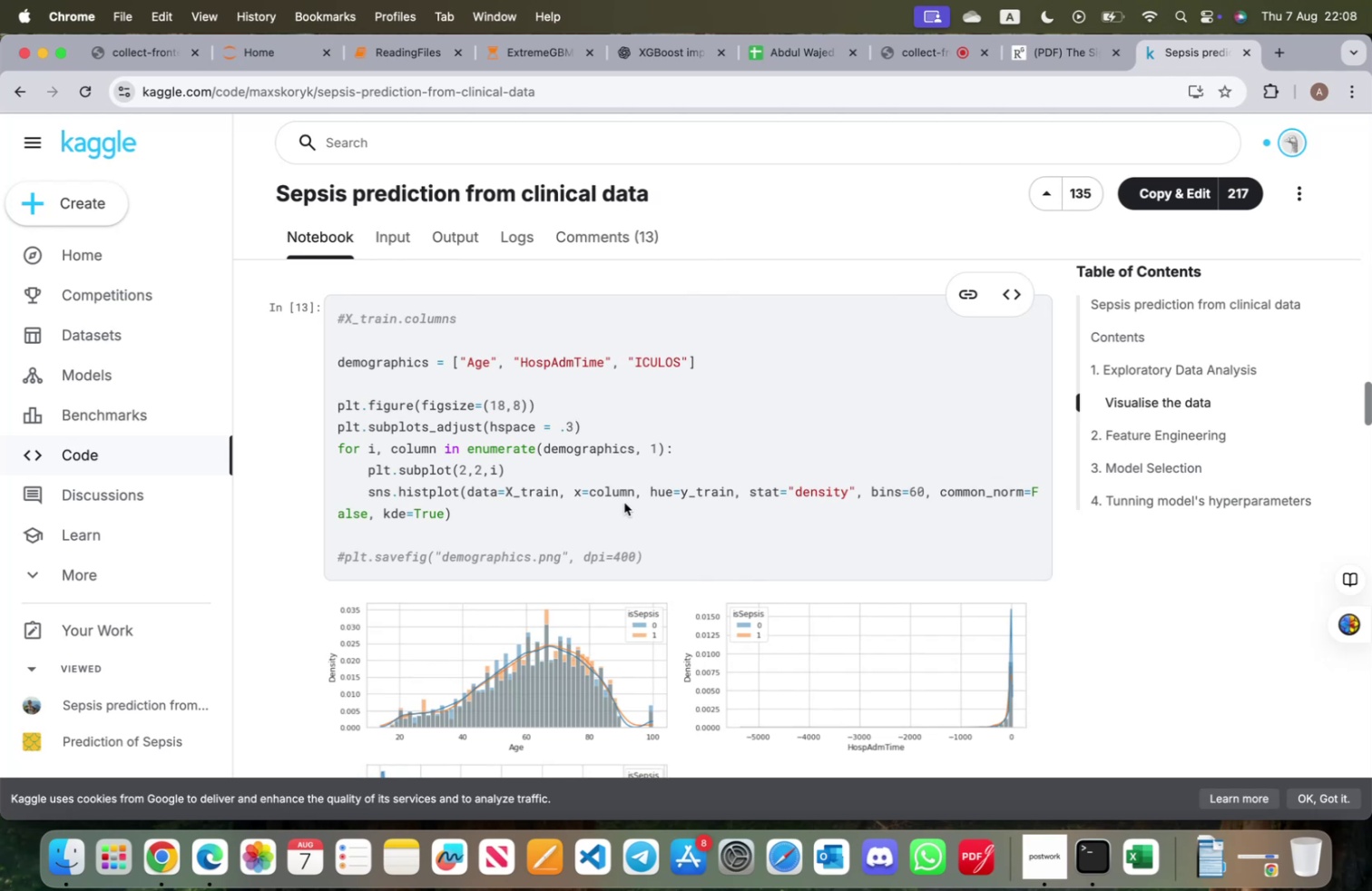 
scroll: coordinate [624, 499], scroll_direction: down, amount: 30.0
 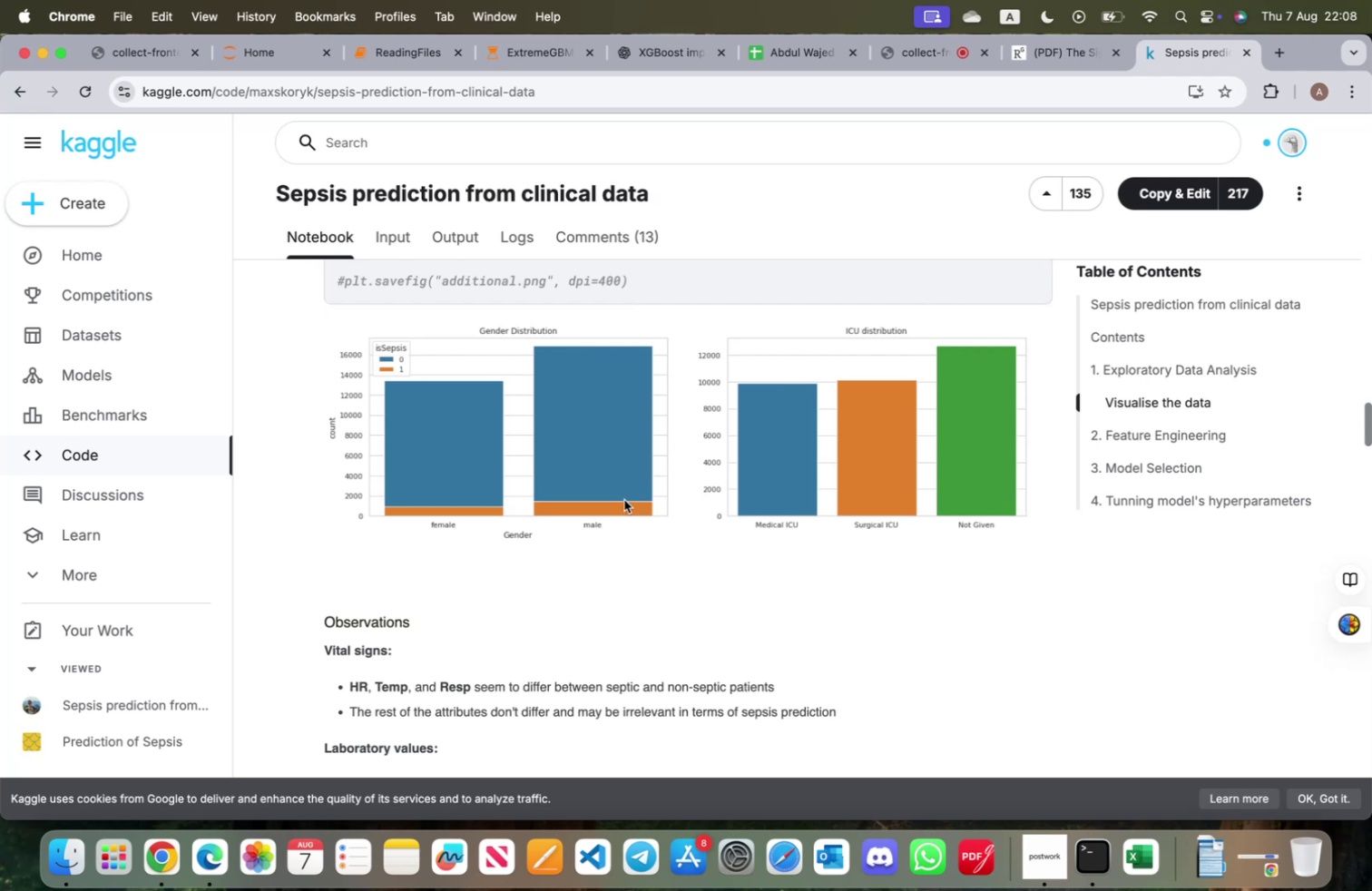 
wait(8.06)
 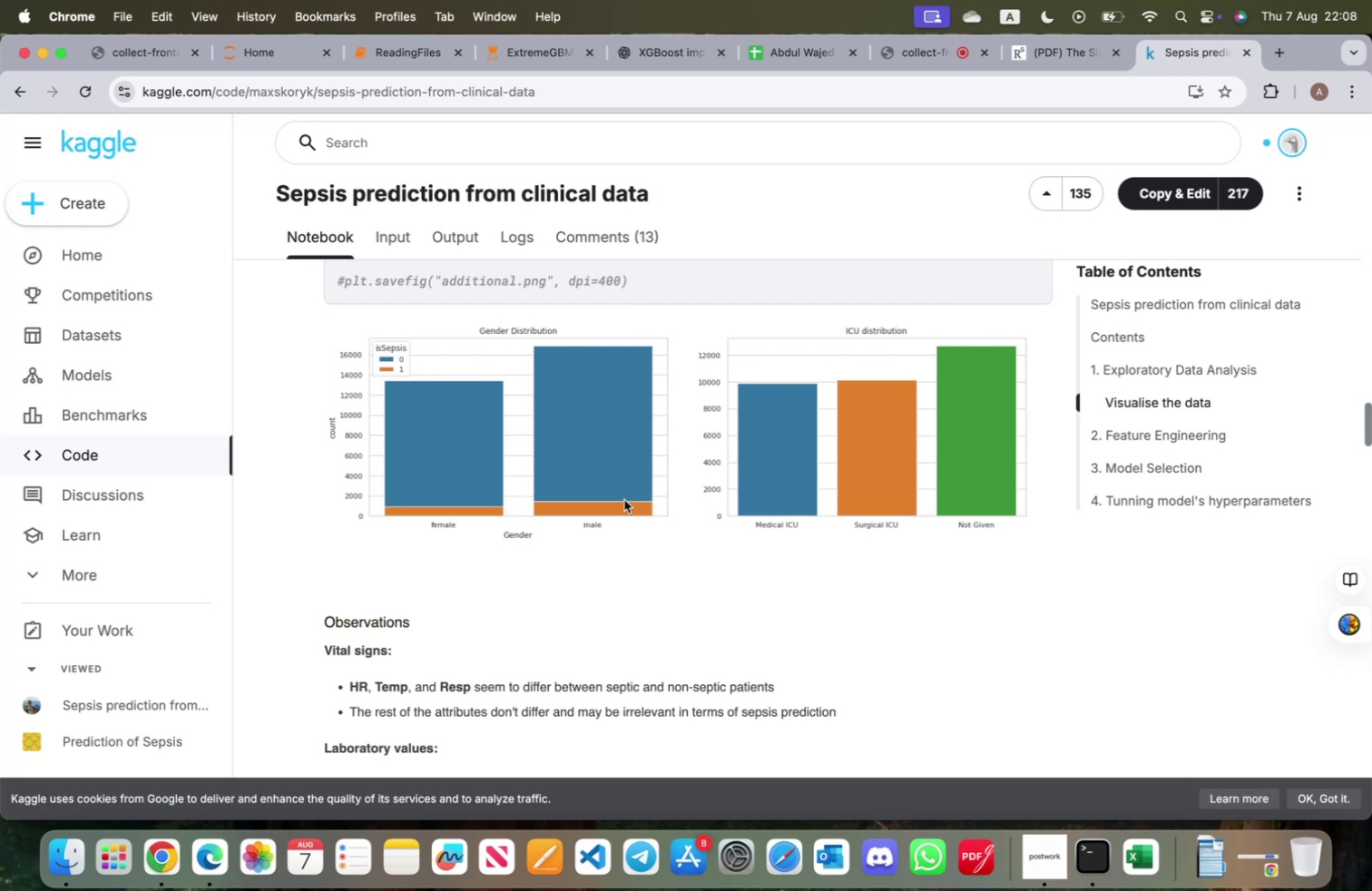 
scroll: coordinate [542, 582], scroll_direction: down, amount: 107.0
 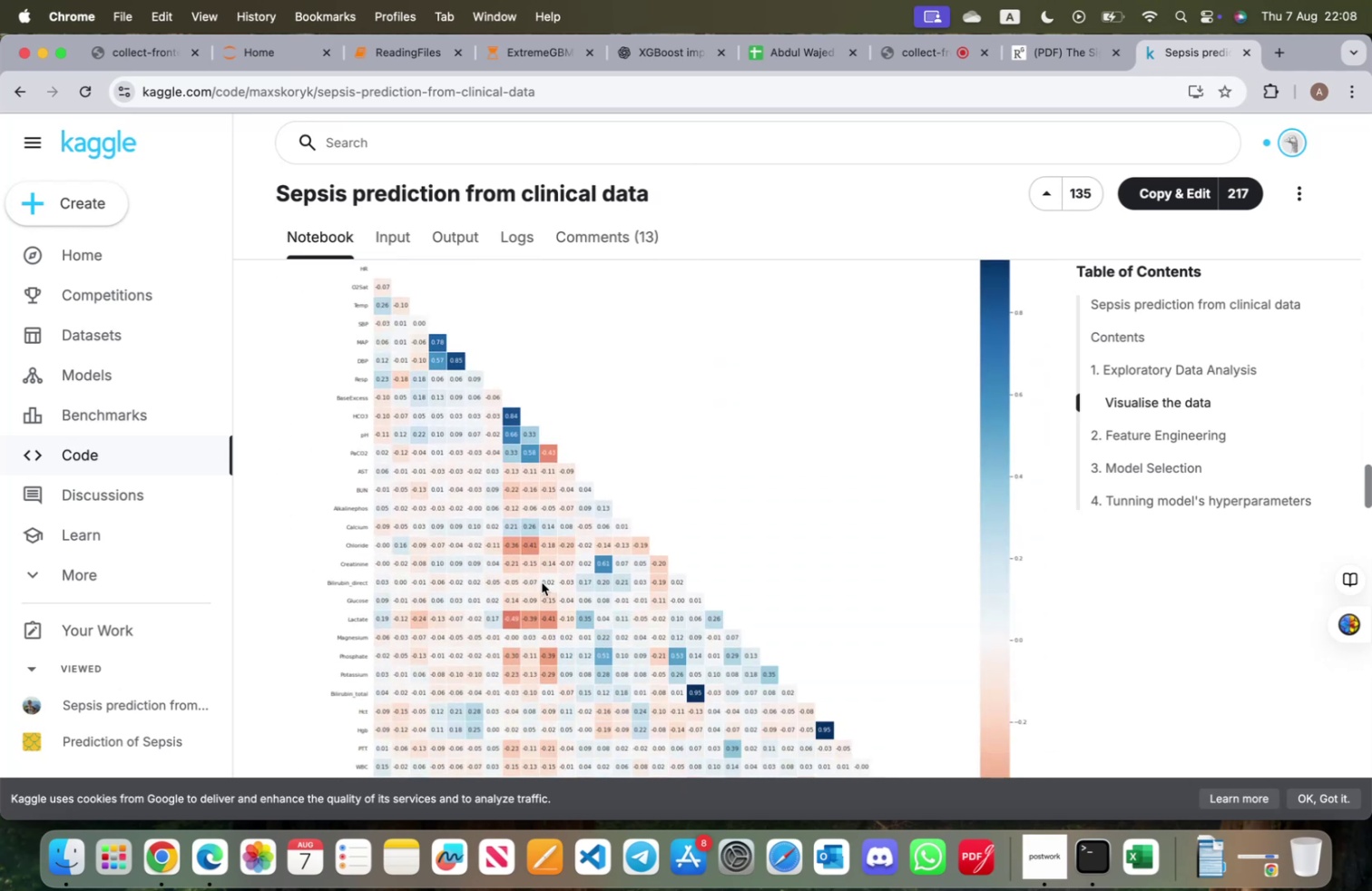 
scroll: coordinate [542, 582], scroll_direction: up, amount: 19.0
 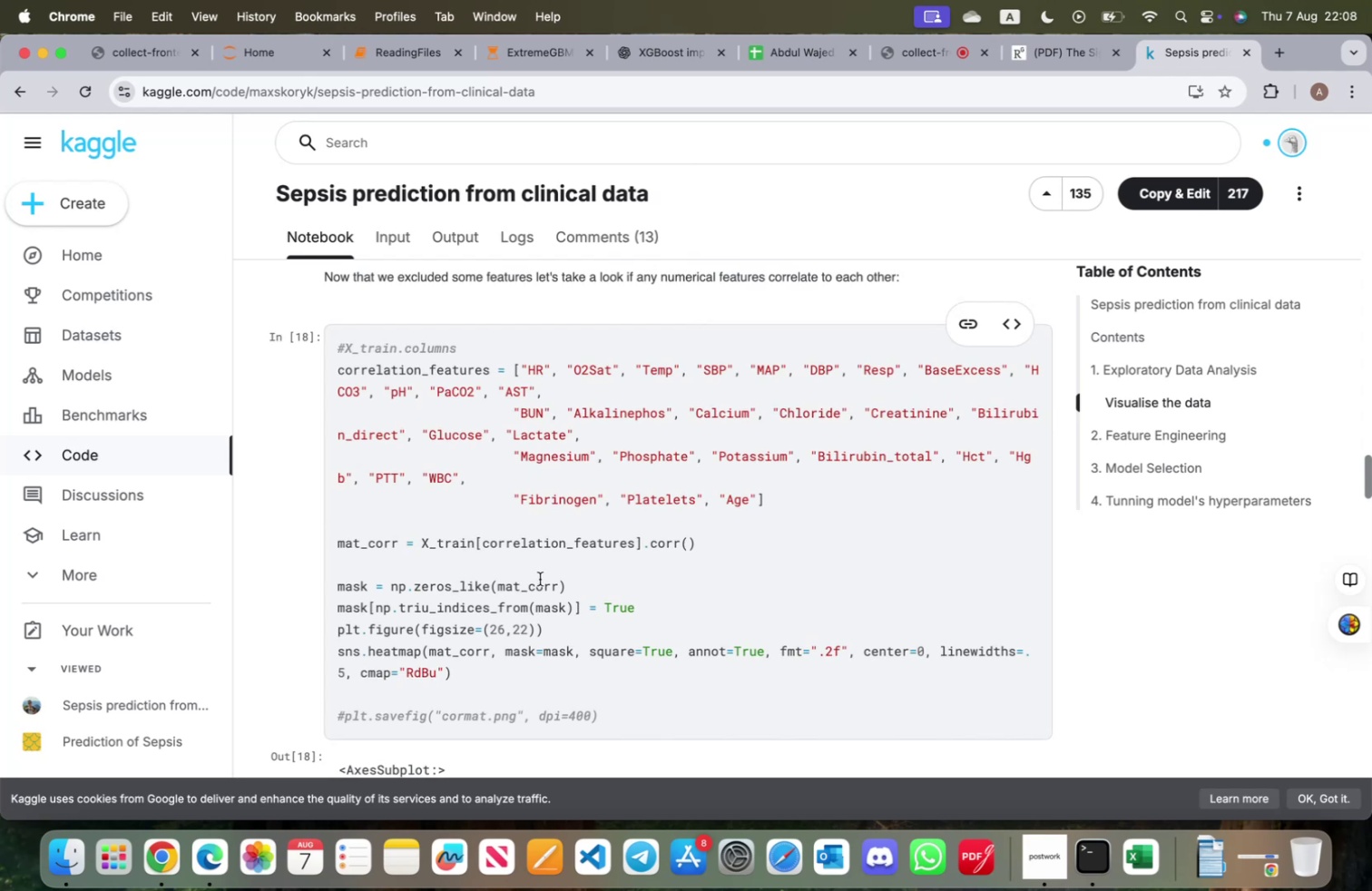 
wait(12.91)
 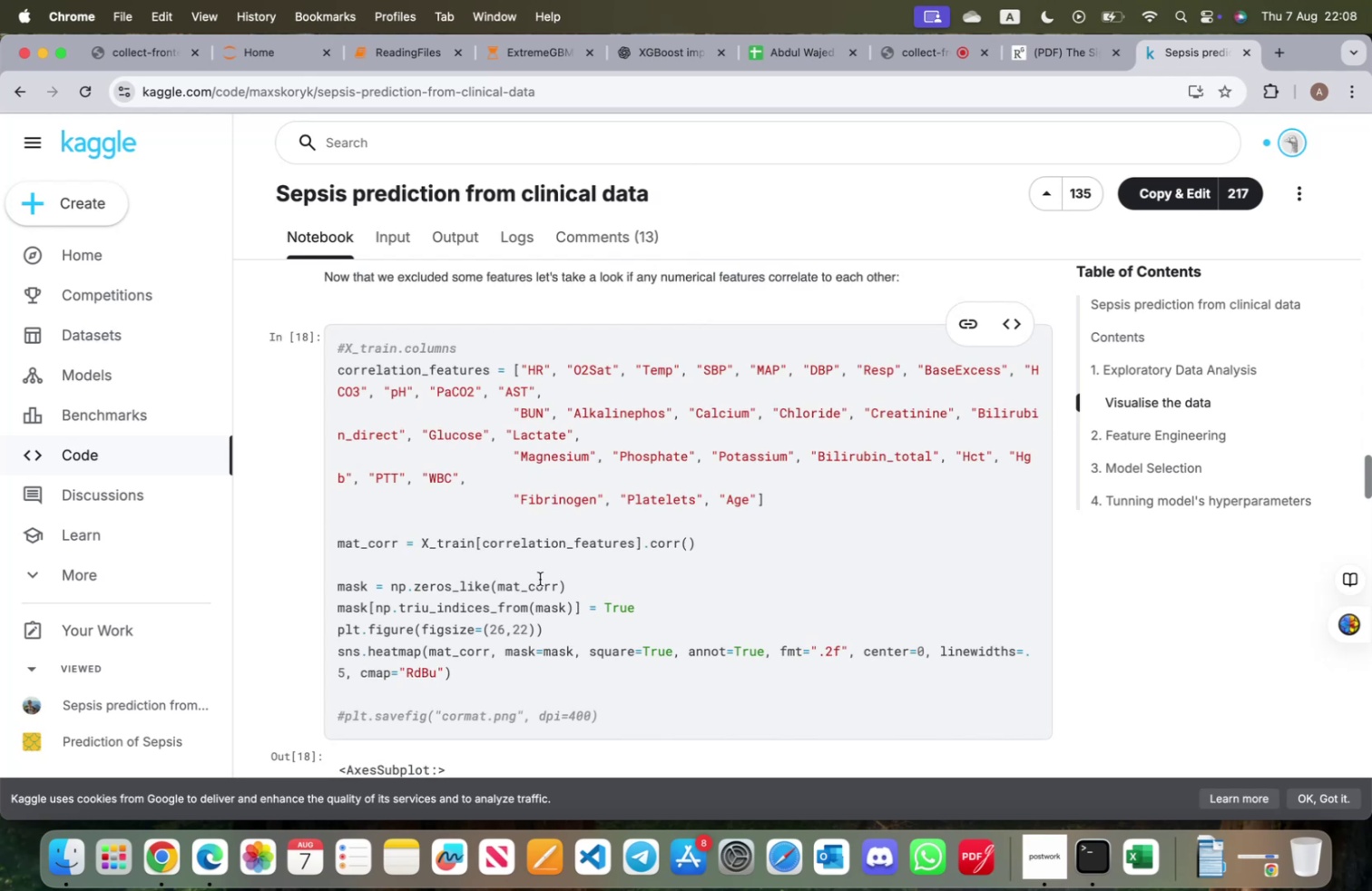 
scroll: coordinate [534, 587], scroll_direction: down, amount: 186.0
 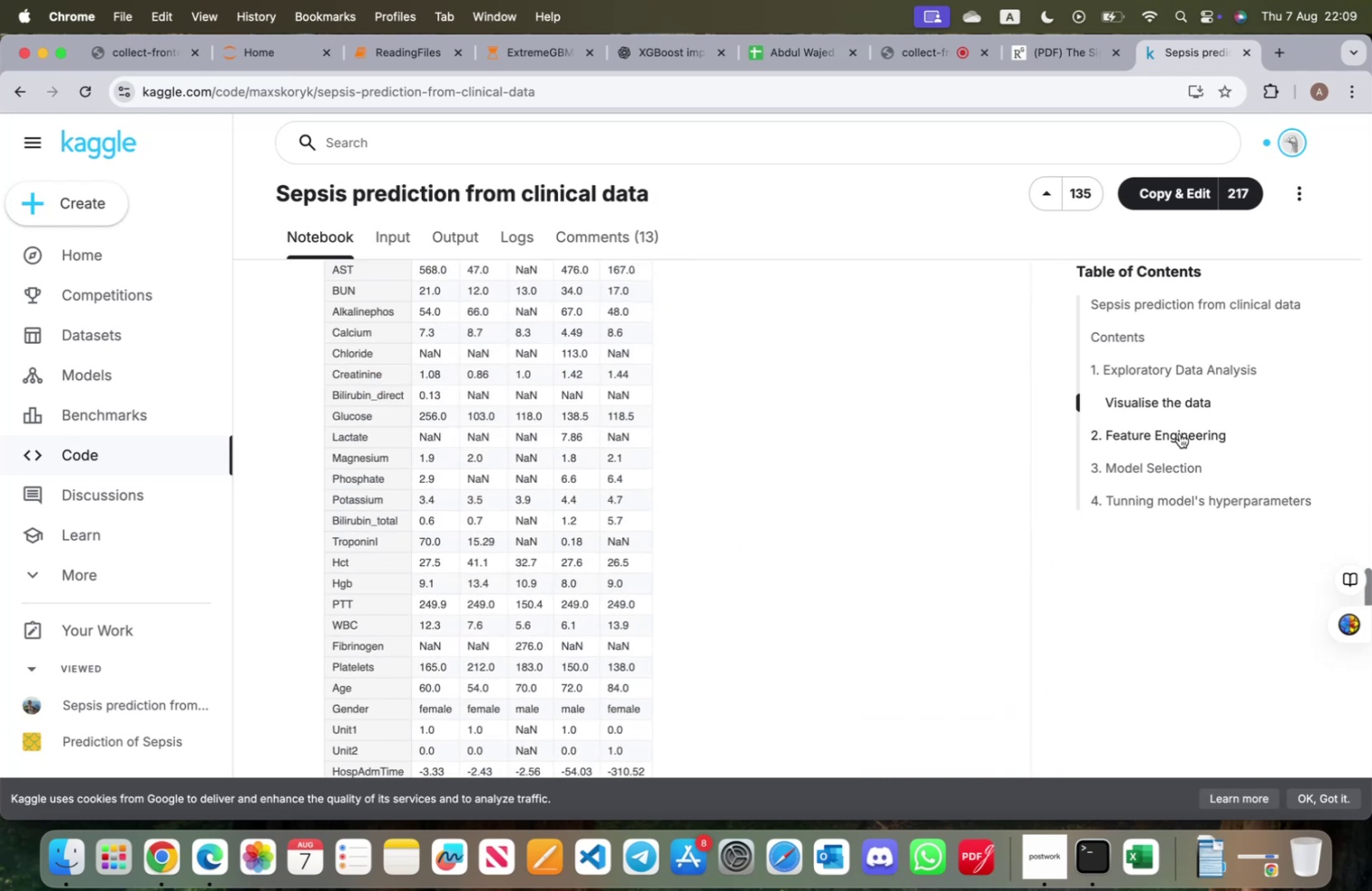 
left_click([1180, 433])
 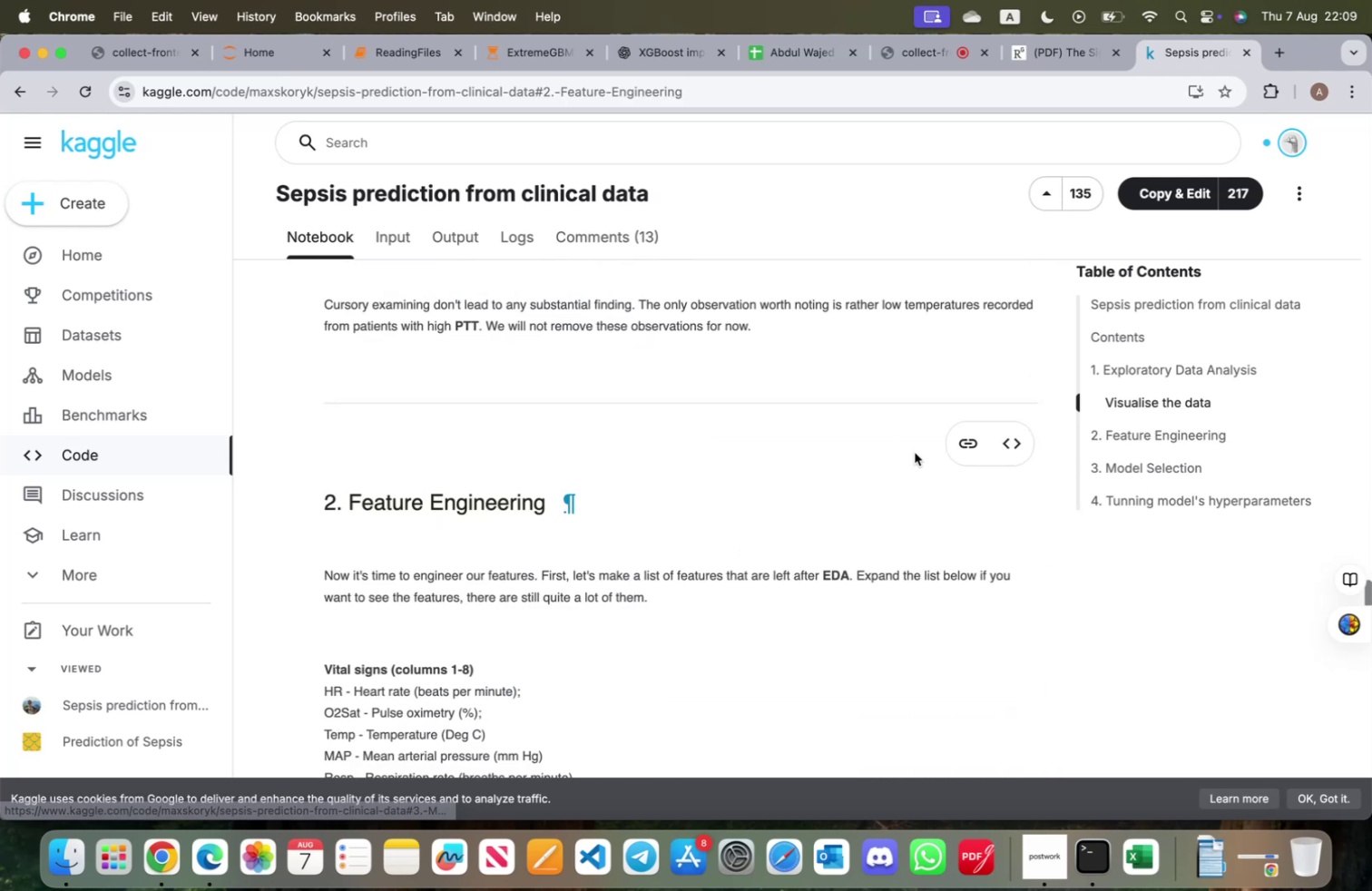 
scroll: coordinate [655, 471], scroll_direction: down, amount: 38.0
 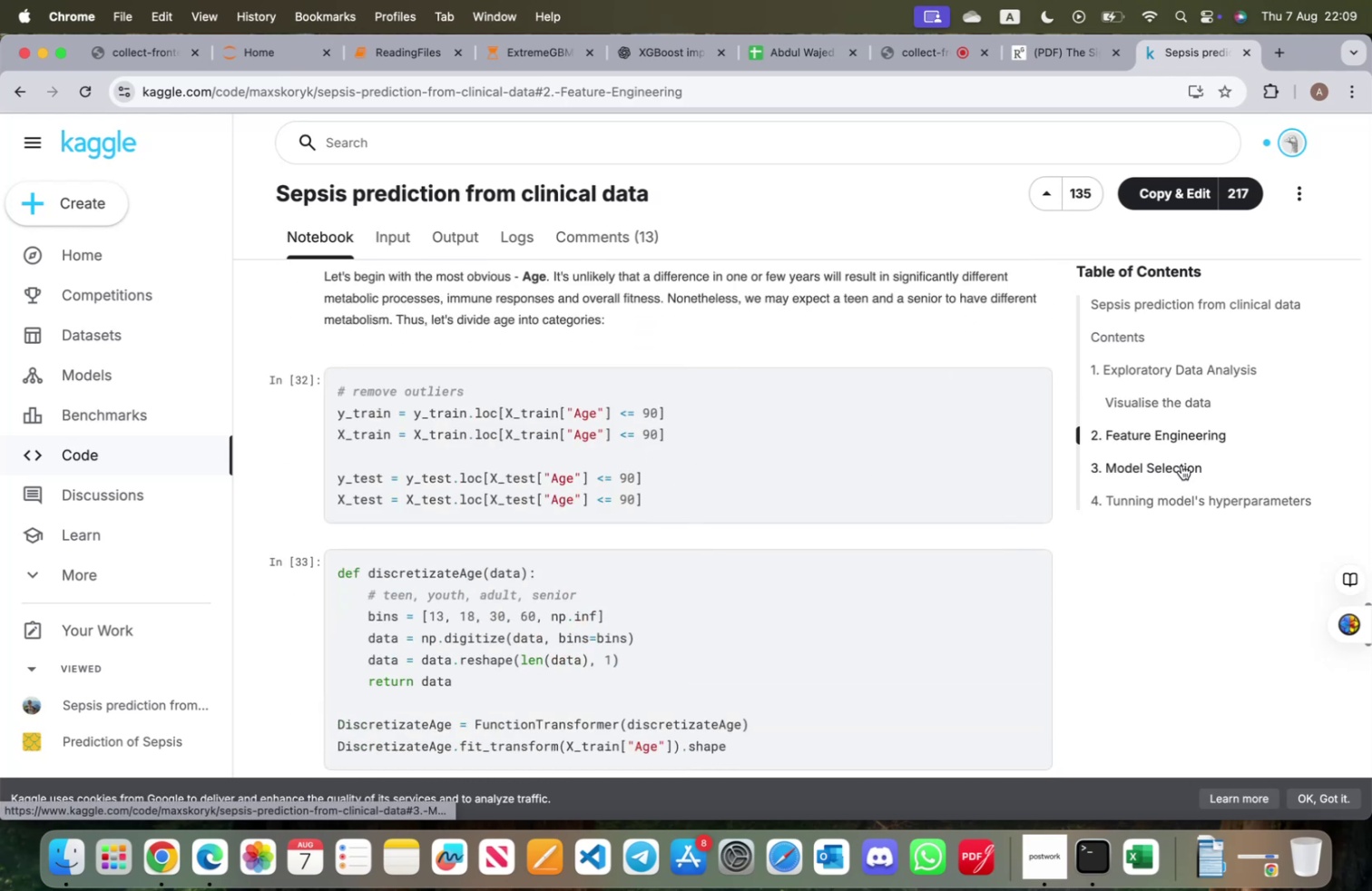 
left_click([1179, 468])
 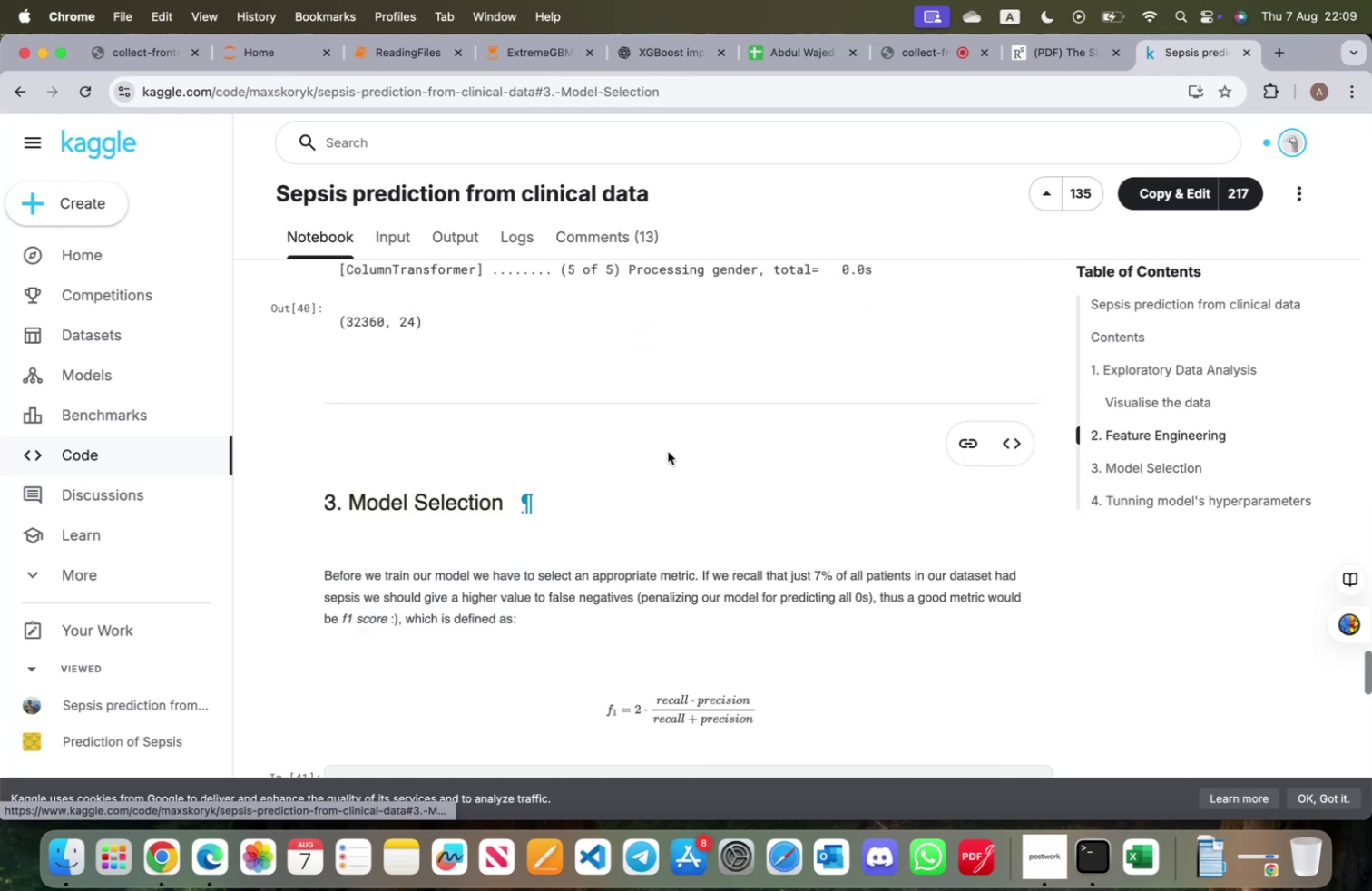 
scroll: coordinate [601, 456], scroll_direction: down, amount: 15.0
 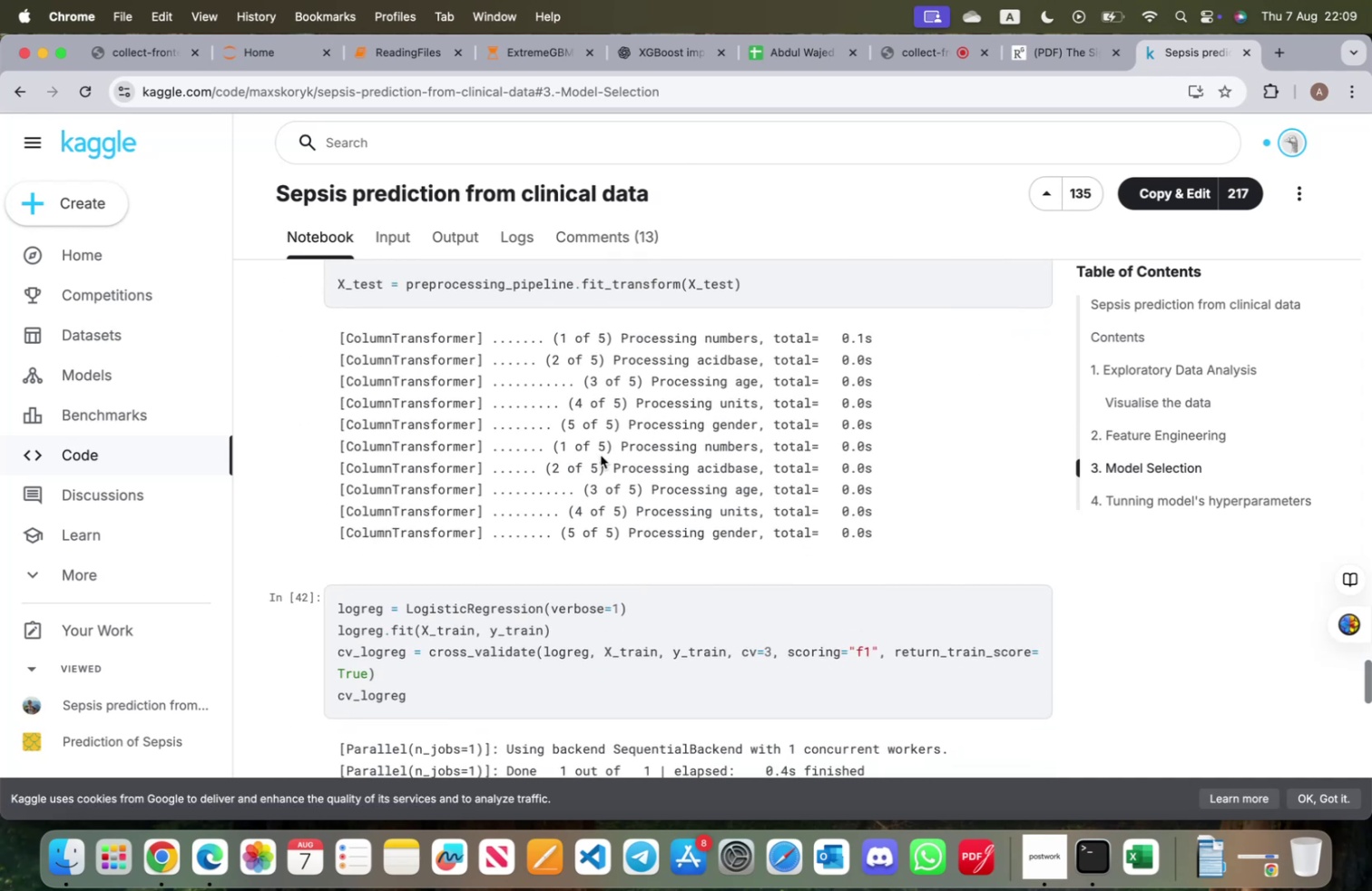 
scroll: coordinate [601, 455], scroll_direction: up, amount: 4.0
 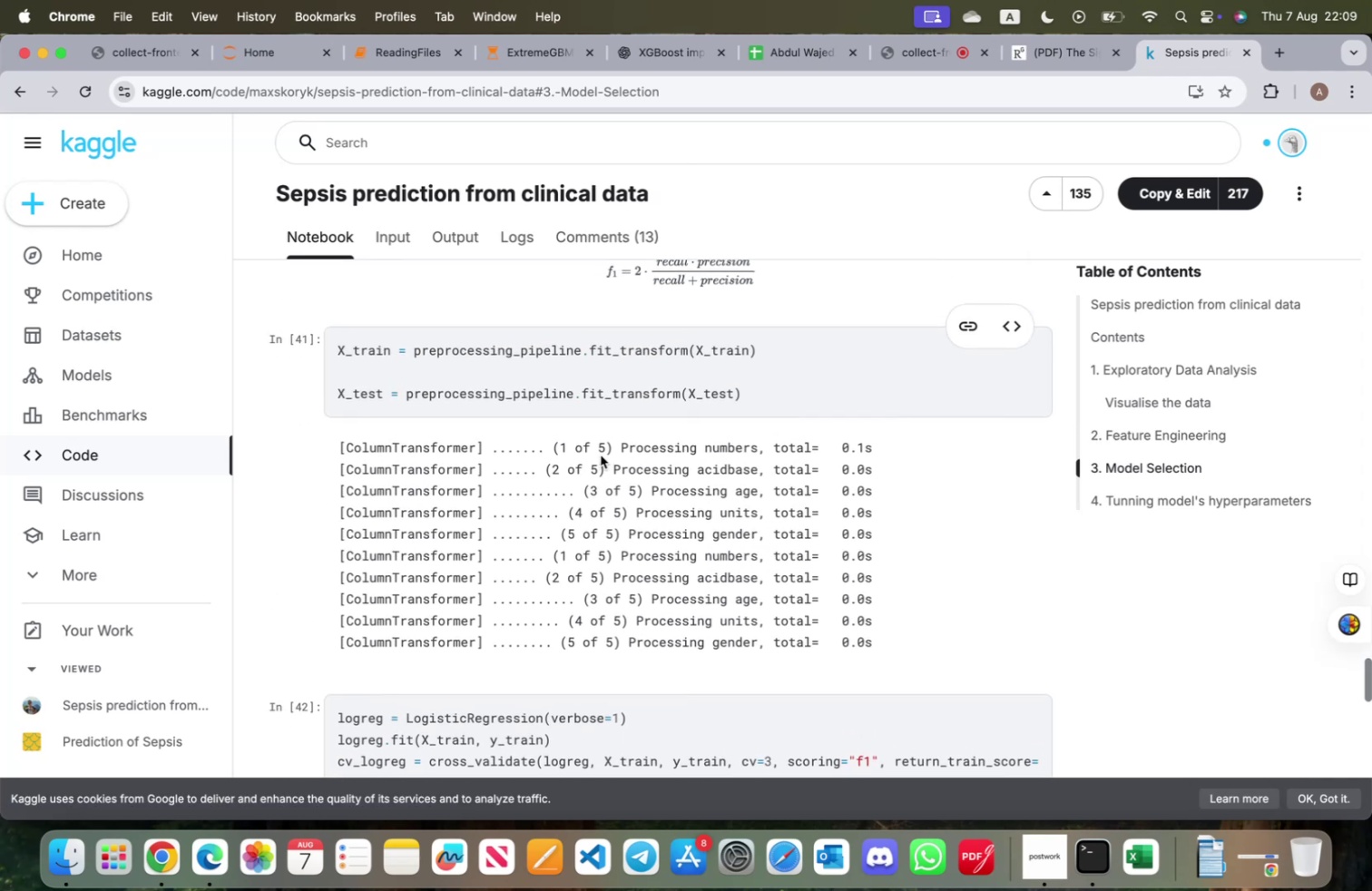 
scroll: coordinate [601, 455], scroll_direction: down, amount: 8.0
 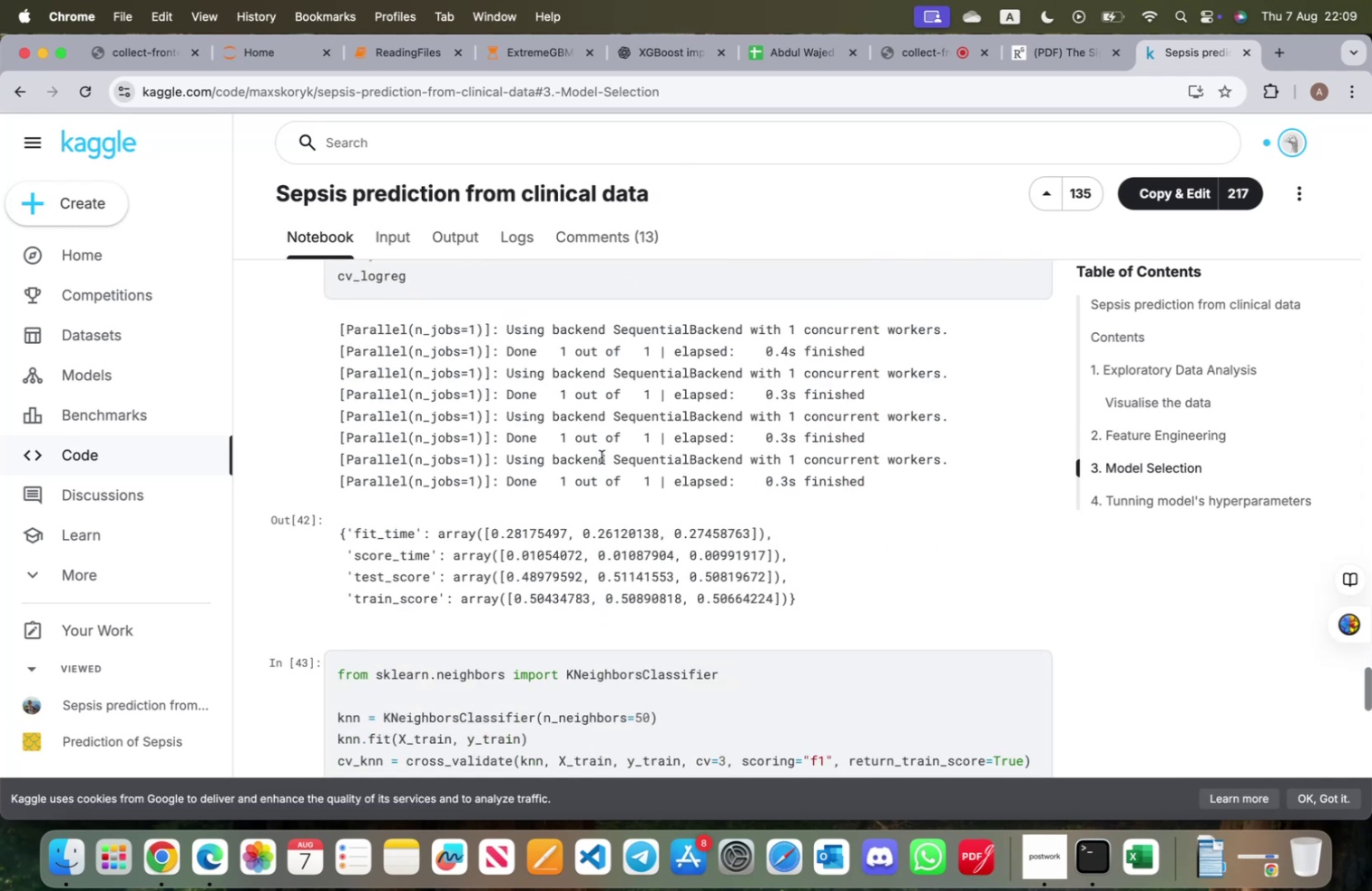 
scroll: coordinate [601, 456], scroll_direction: up, amount: 7.0
 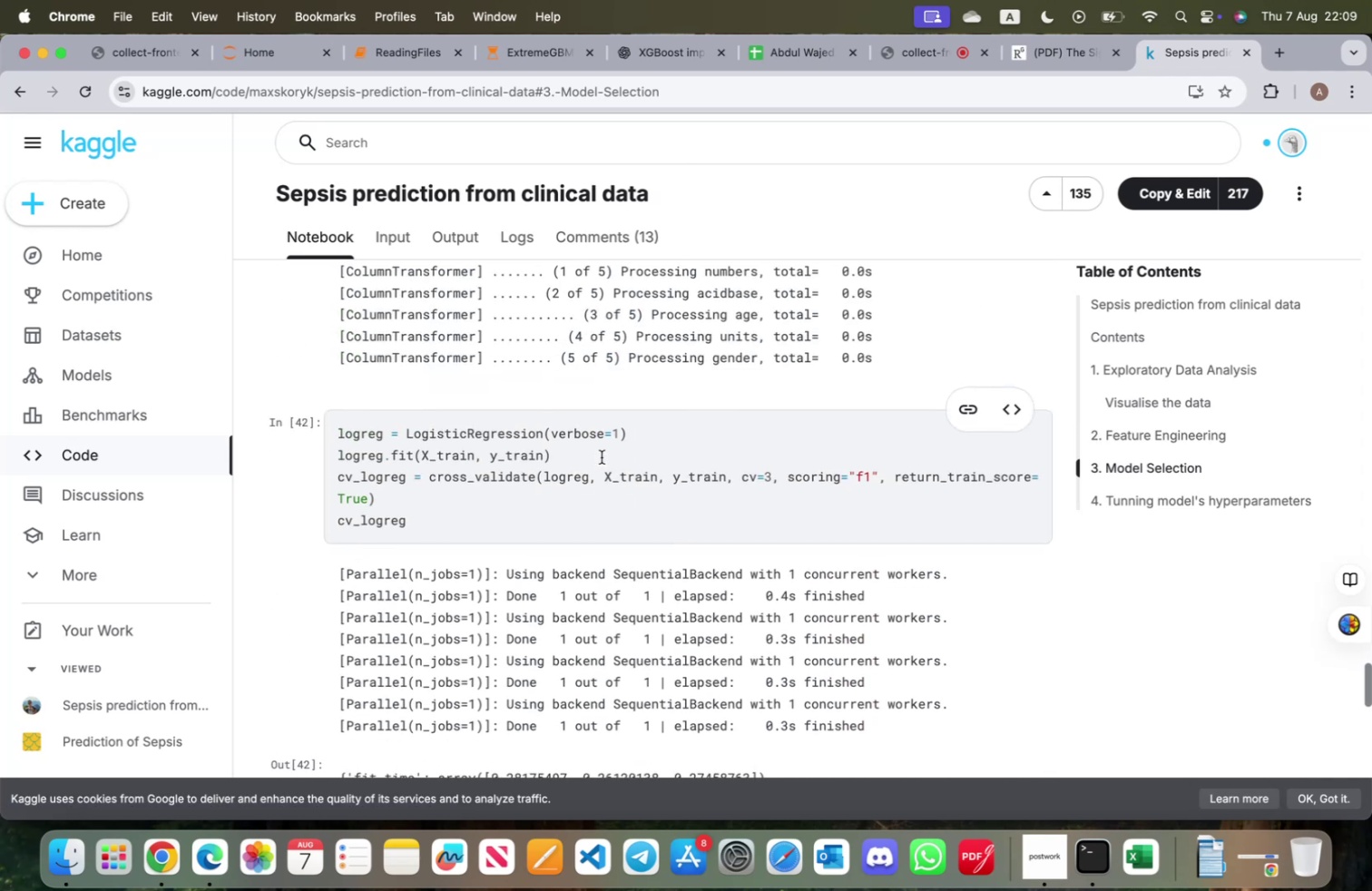 
scroll: coordinate [603, 457], scroll_direction: down, amount: 70.0
 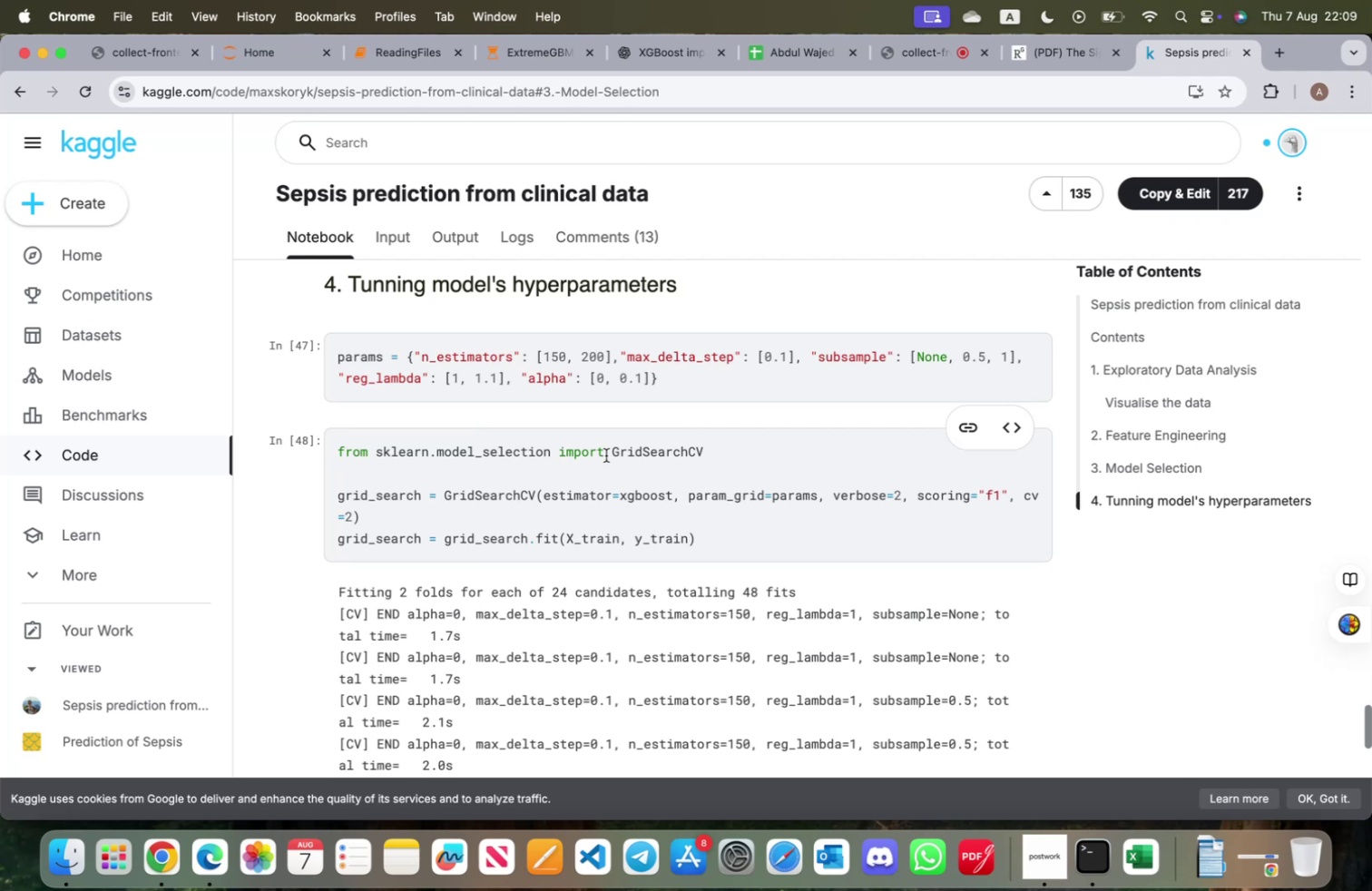 
wait(7.18)
 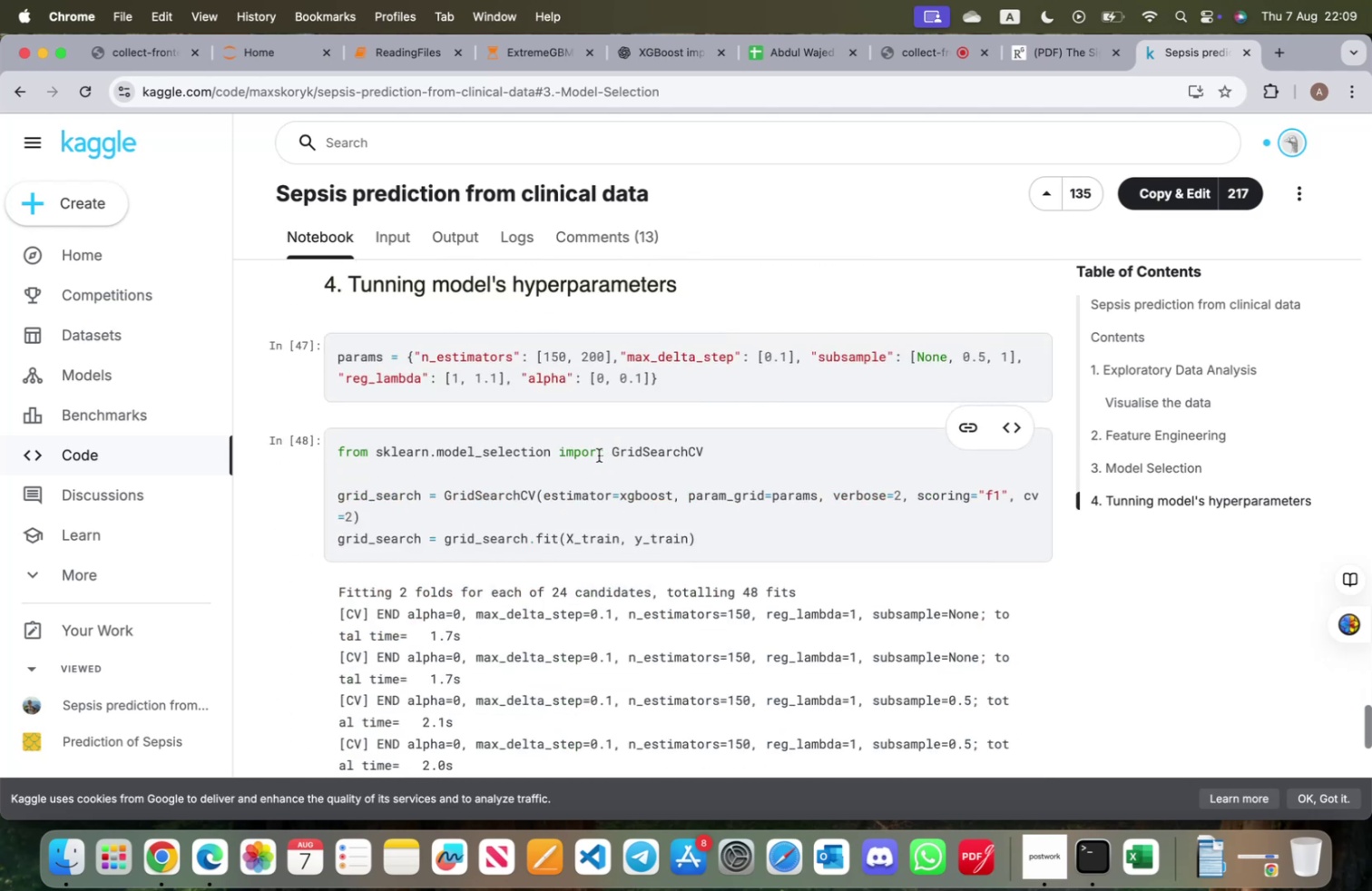 
scroll: coordinate [609, 455], scroll_direction: down, amount: 81.0
 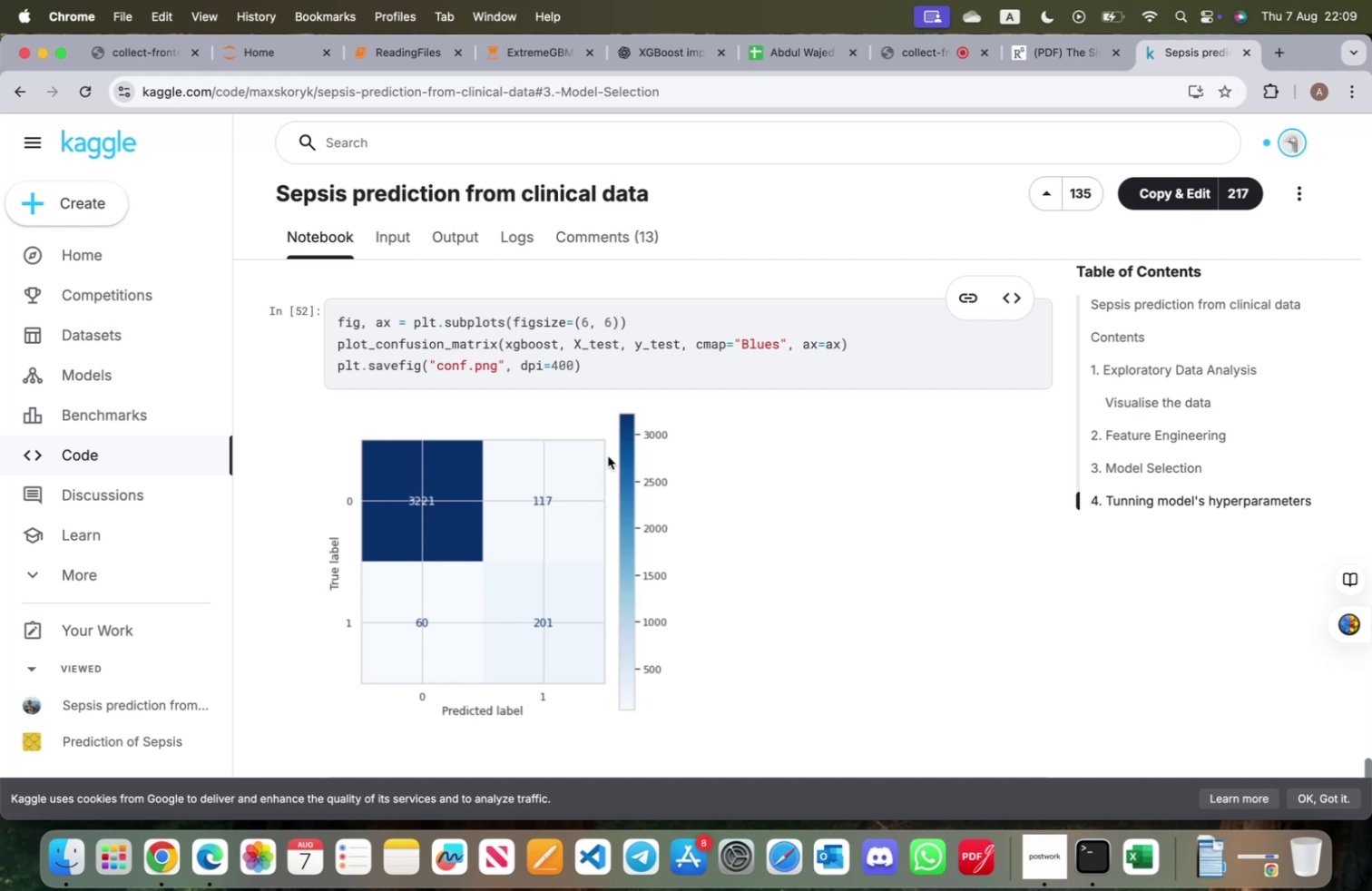 
wait(5.3)
 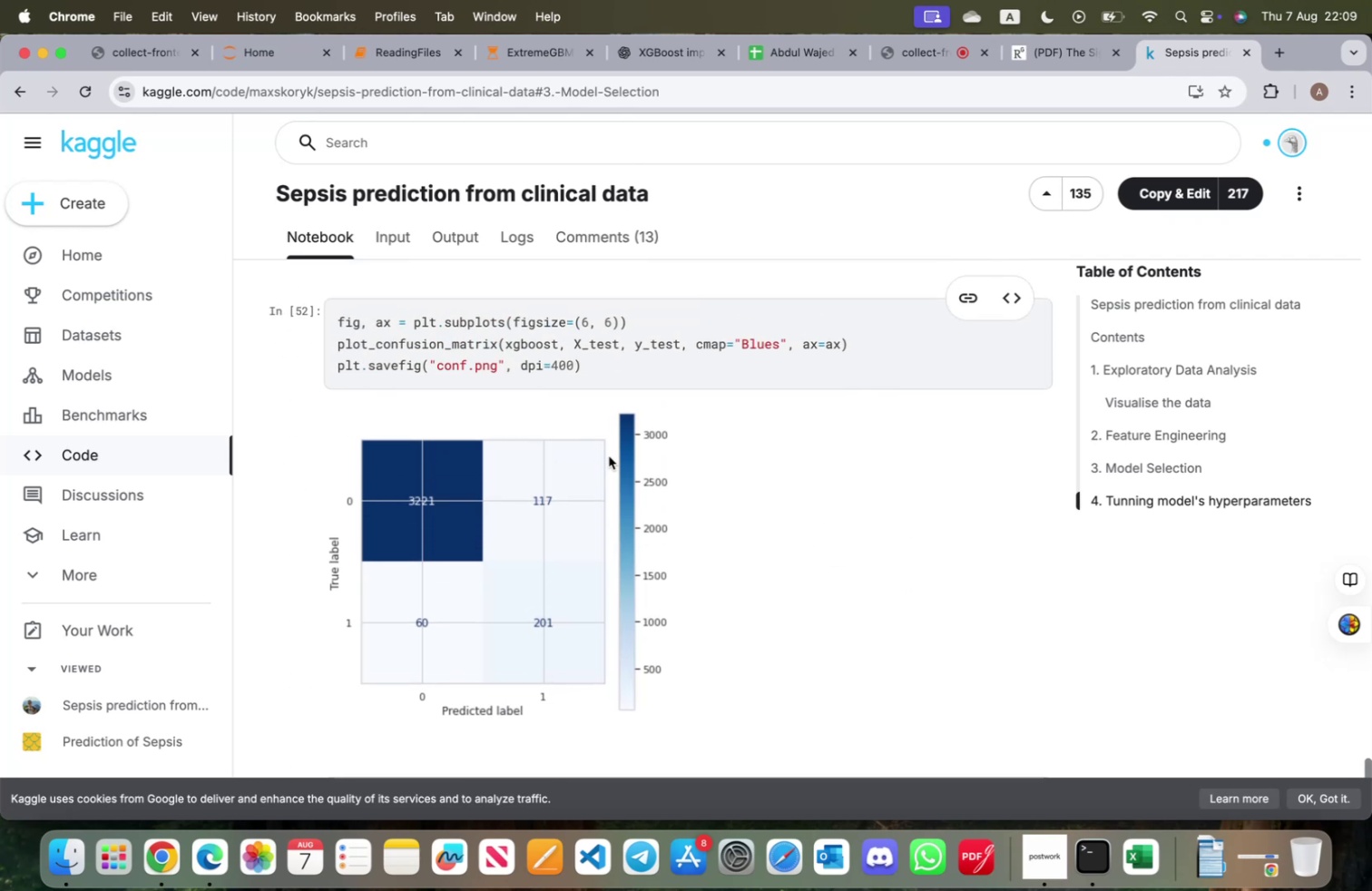 
scroll: coordinate [608, 456], scroll_direction: none, amount: 0.0
 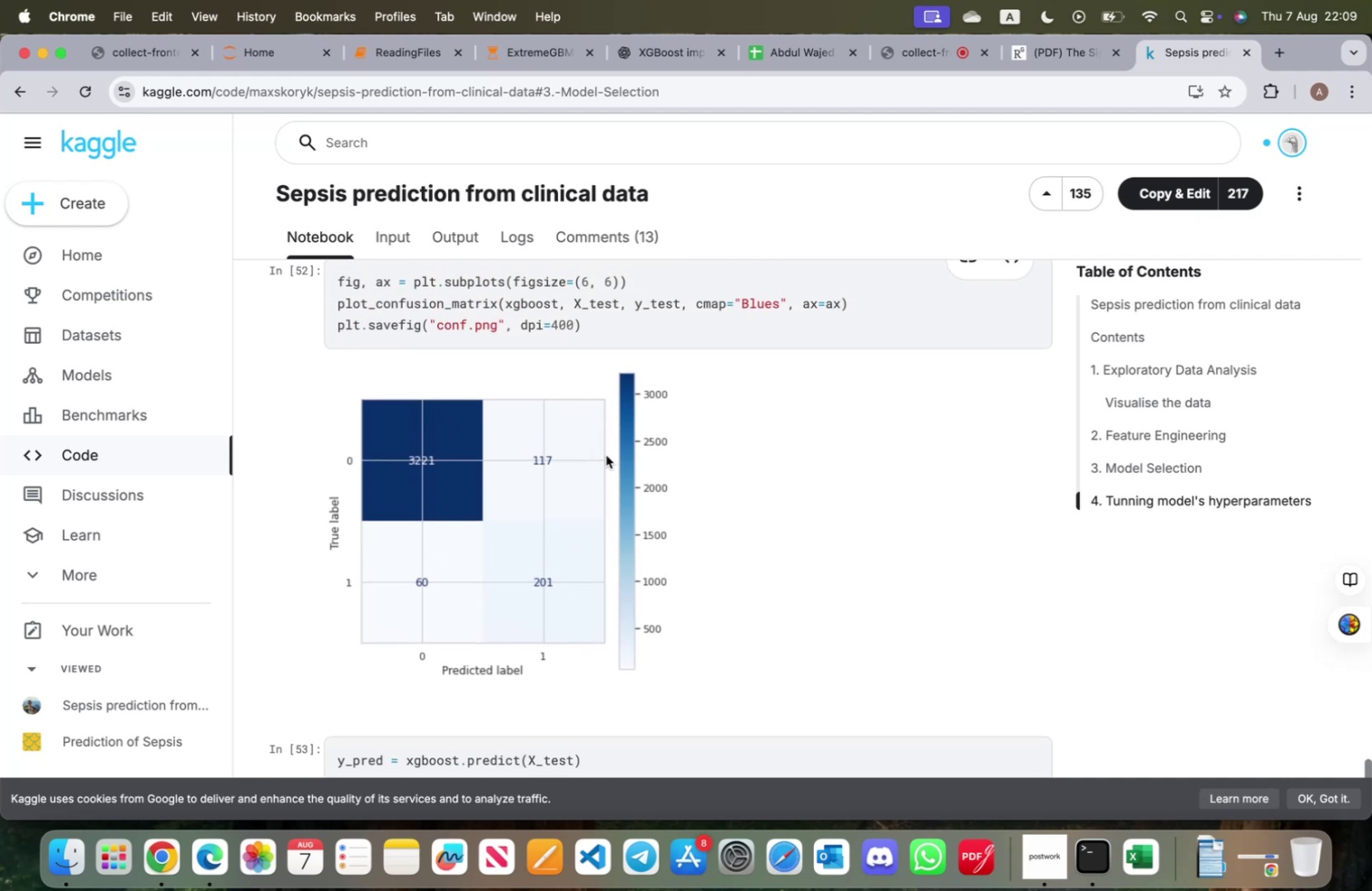 
scroll: coordinate [606, 455], scroll_direction: up, amount: 3.0
 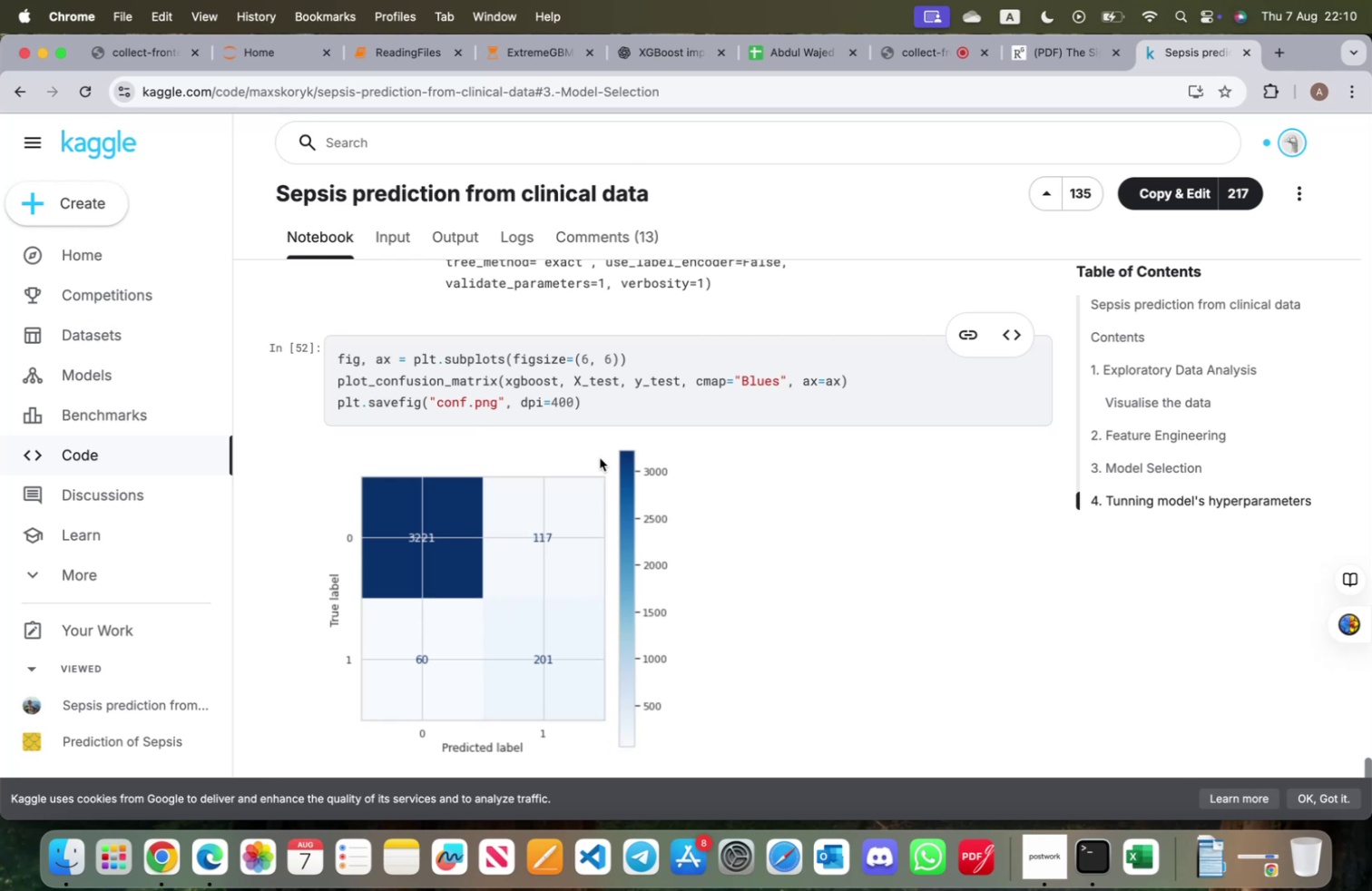 
wait(21.56)
 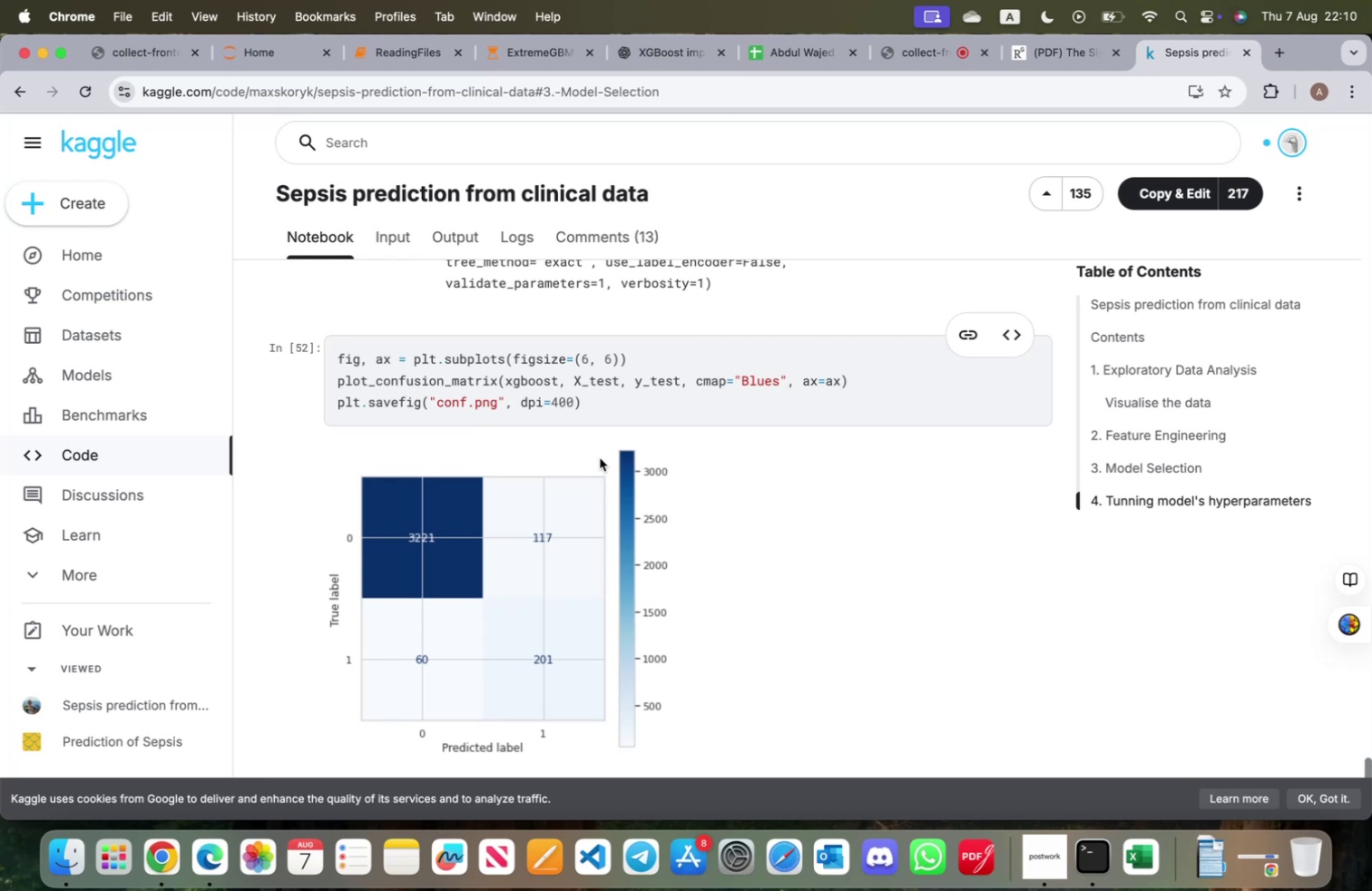 
scroll: coordinate [688, 466], scroll_direction: down, amount: 17.0
 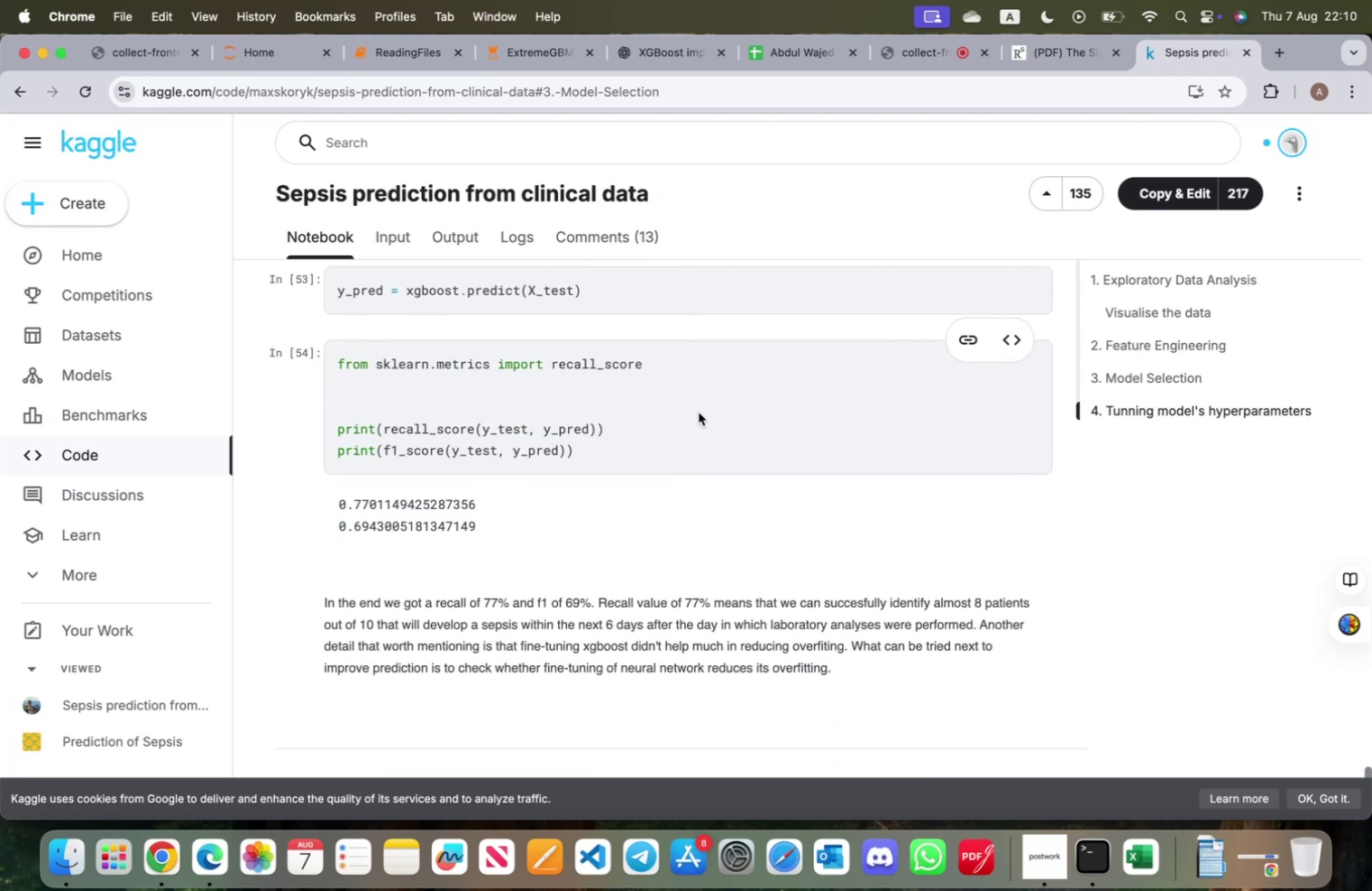 
wait(6.43)
 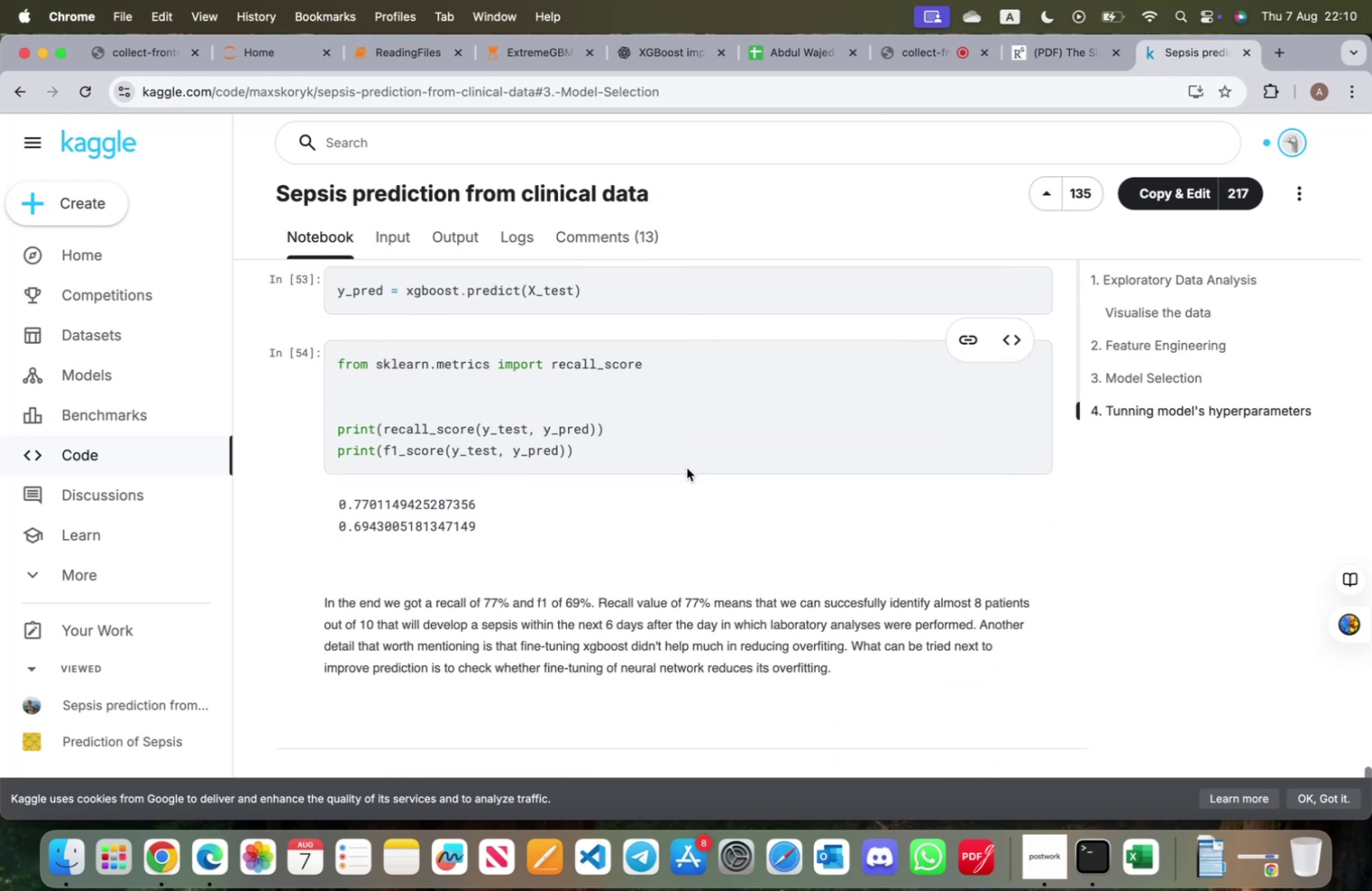 
scroll: coordinate [395, 544], scroll_direction: down, amount: 10.0
 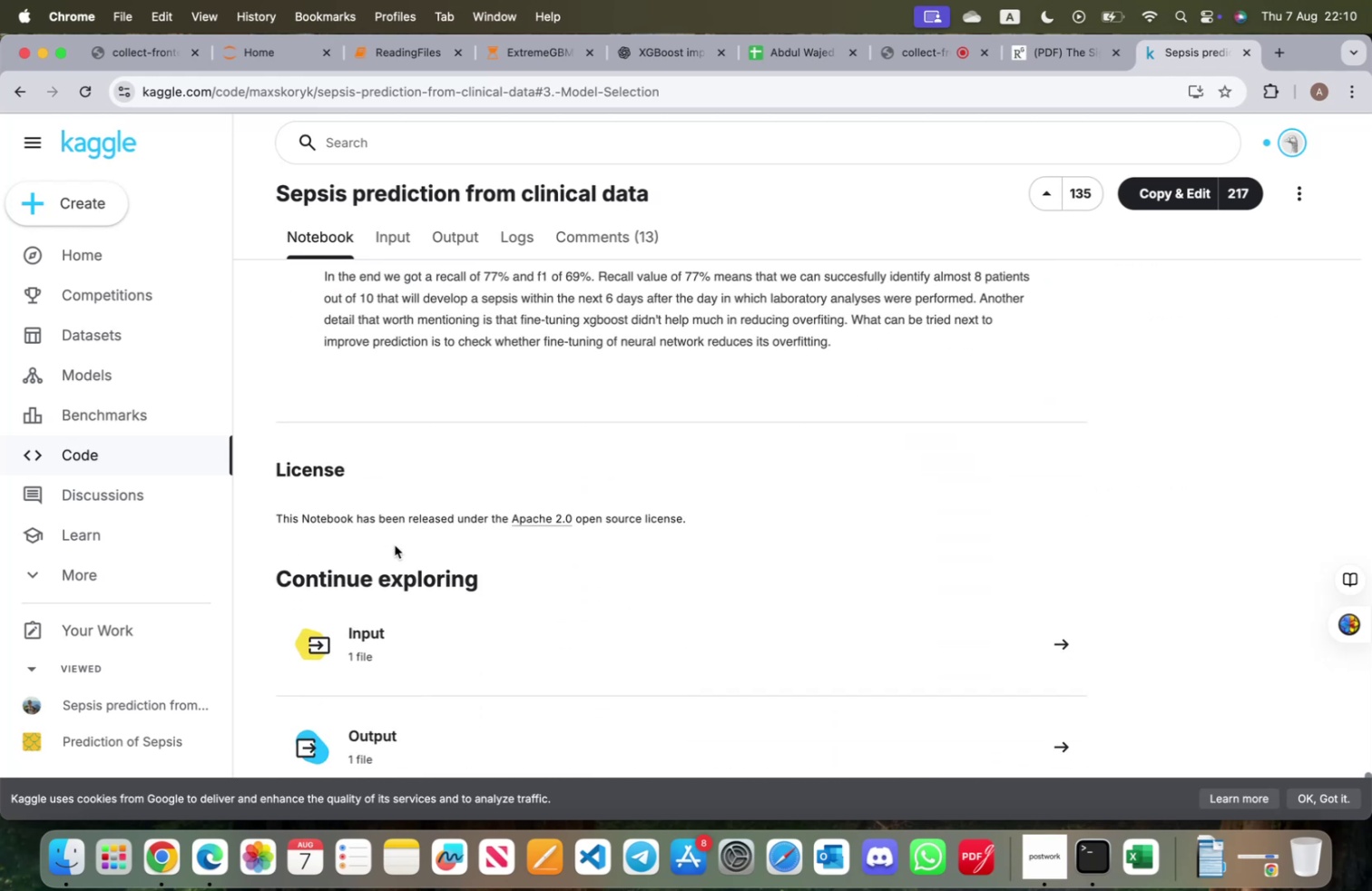 
scroll: coordinate [396, 540], scroll_direction: up, amount: 9.0
 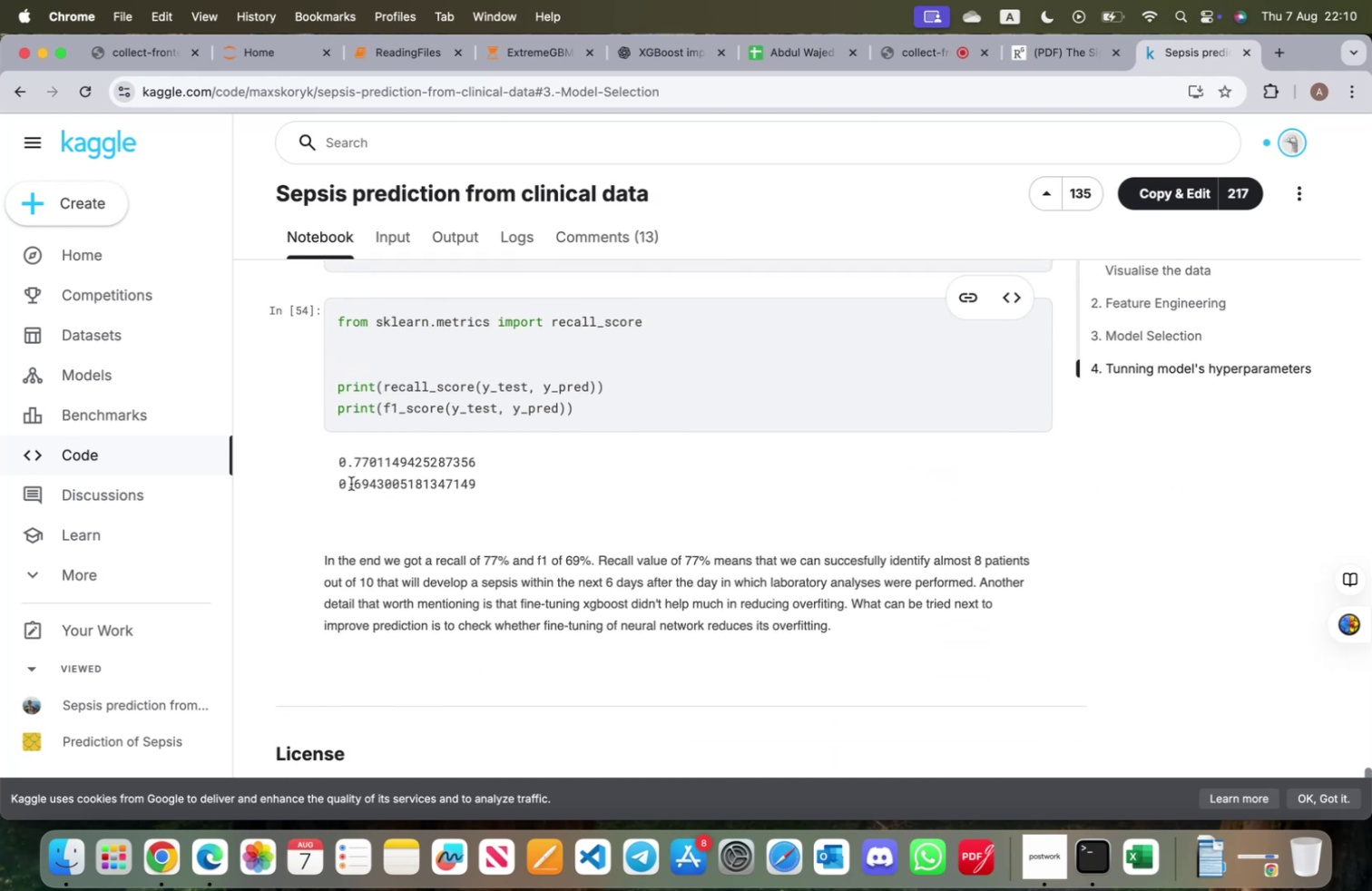 
left_click_drag(start_coordinate=[333, 483], to_coordinate=[466, 488])
 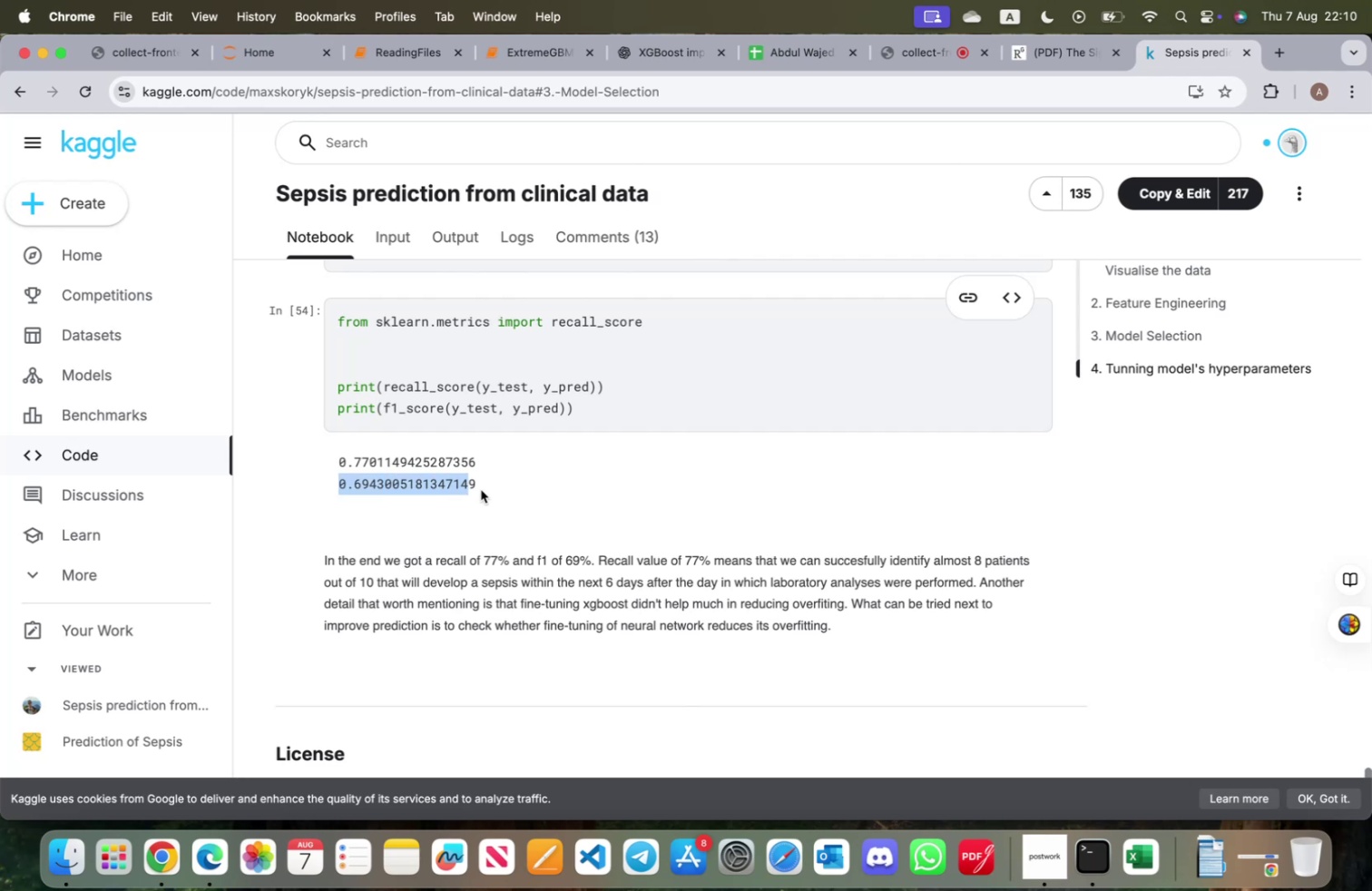 
left_click([481, 489])
 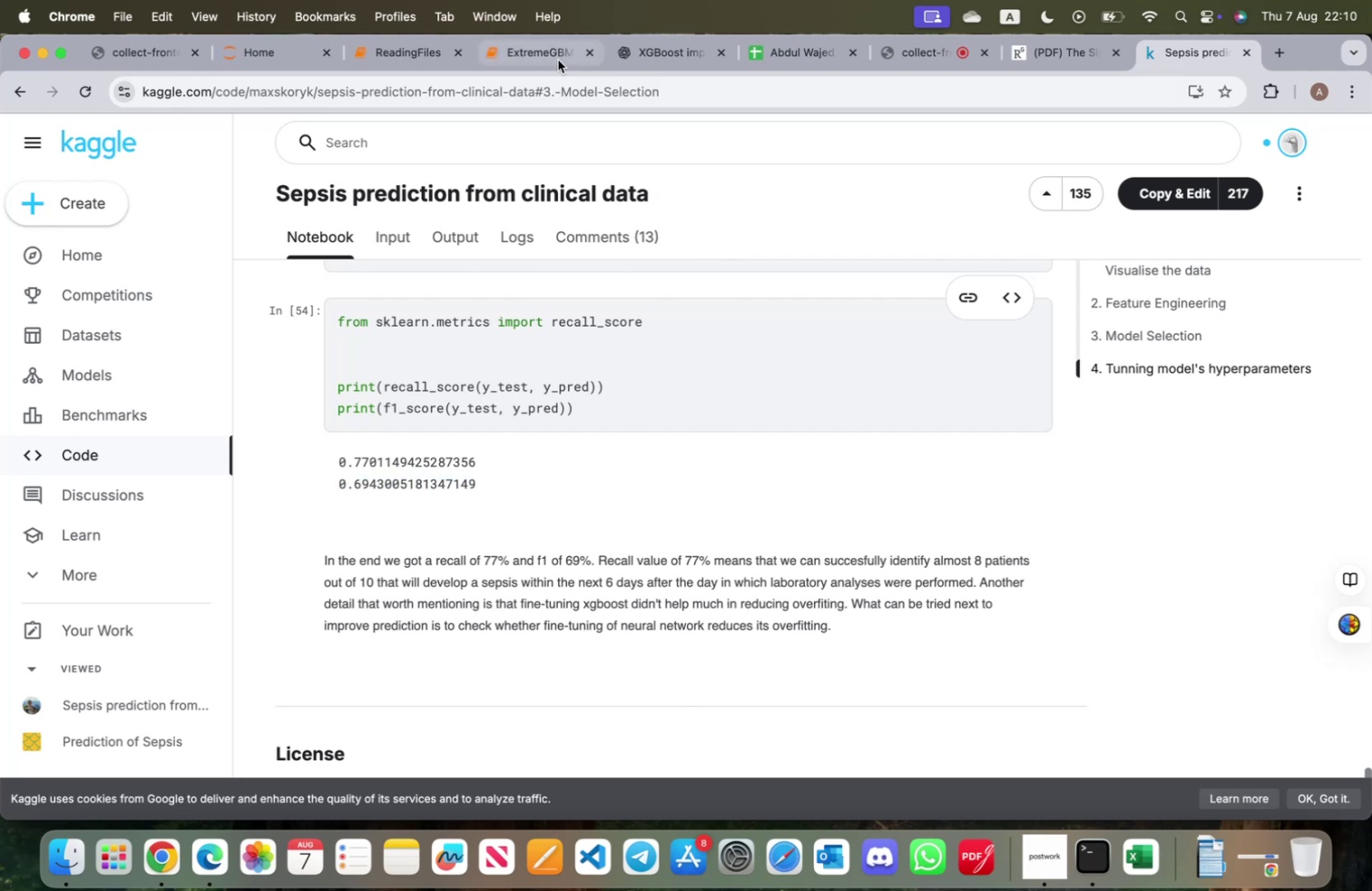 
left_click([557, 59])
 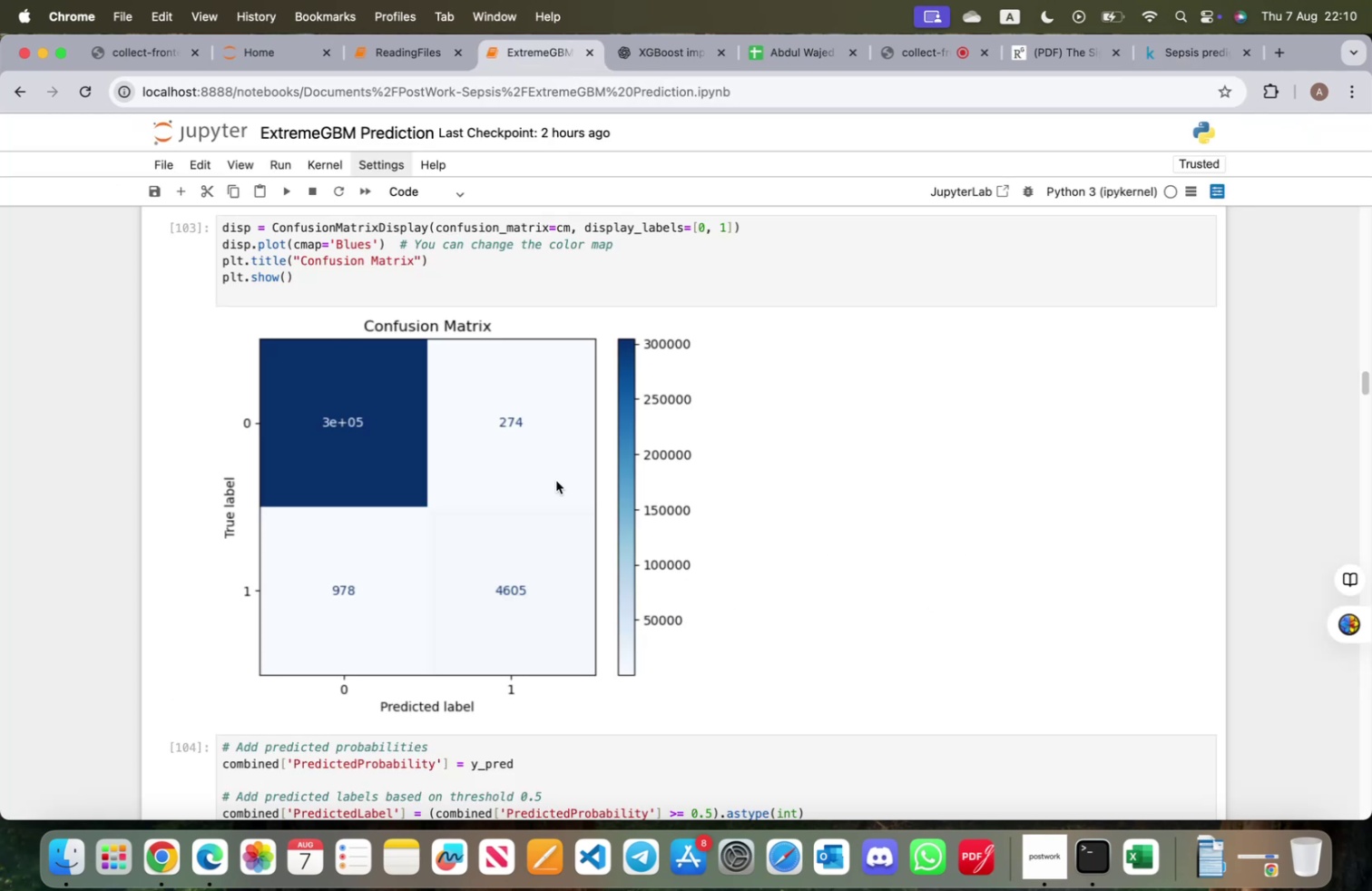 
scroll: coordinate [557, 482], scroll_direction: up, amount: 39.0
 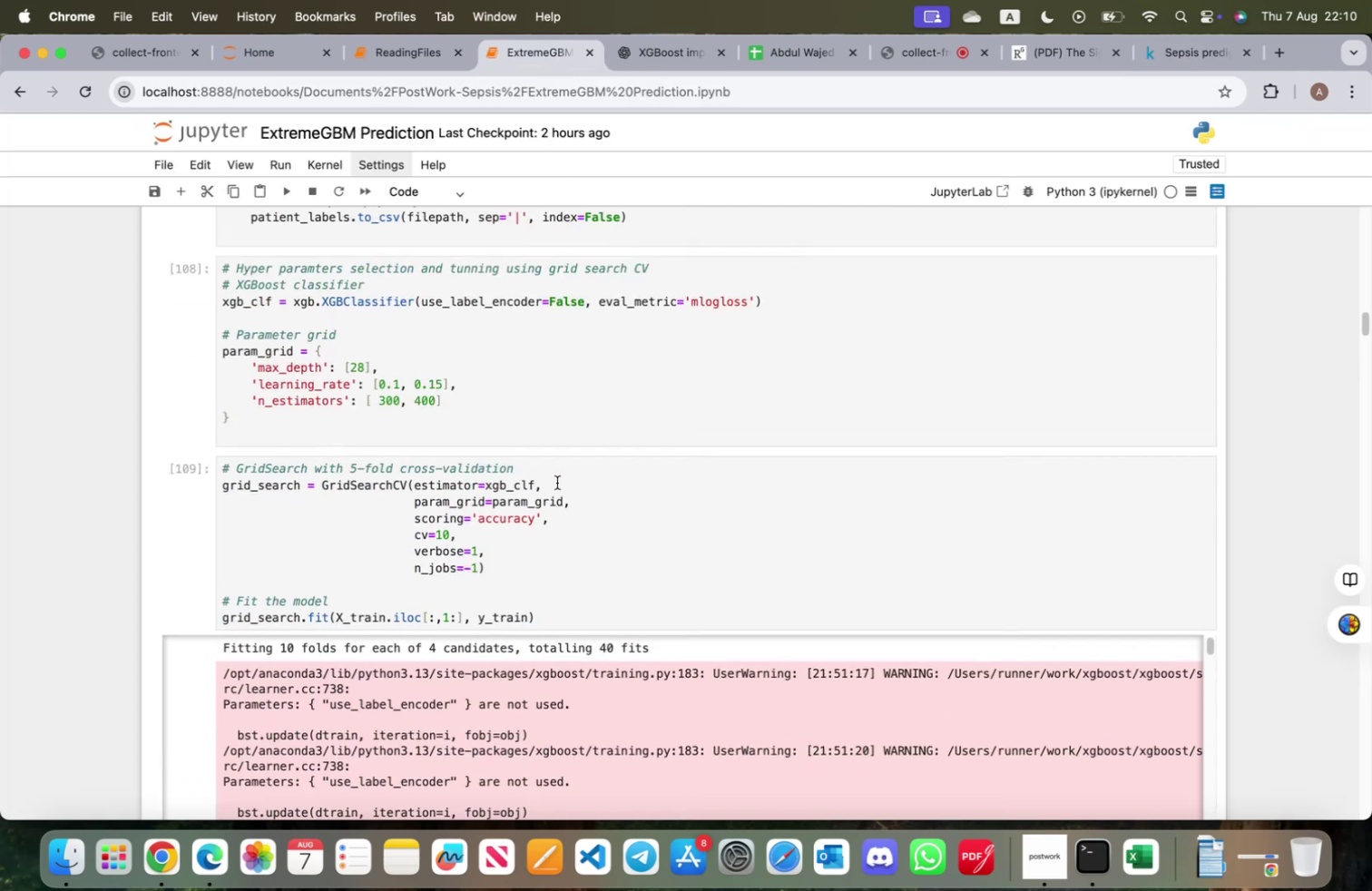 
scroll: coordinate [685, 729], scroll_direction: down, amount: 22.0
 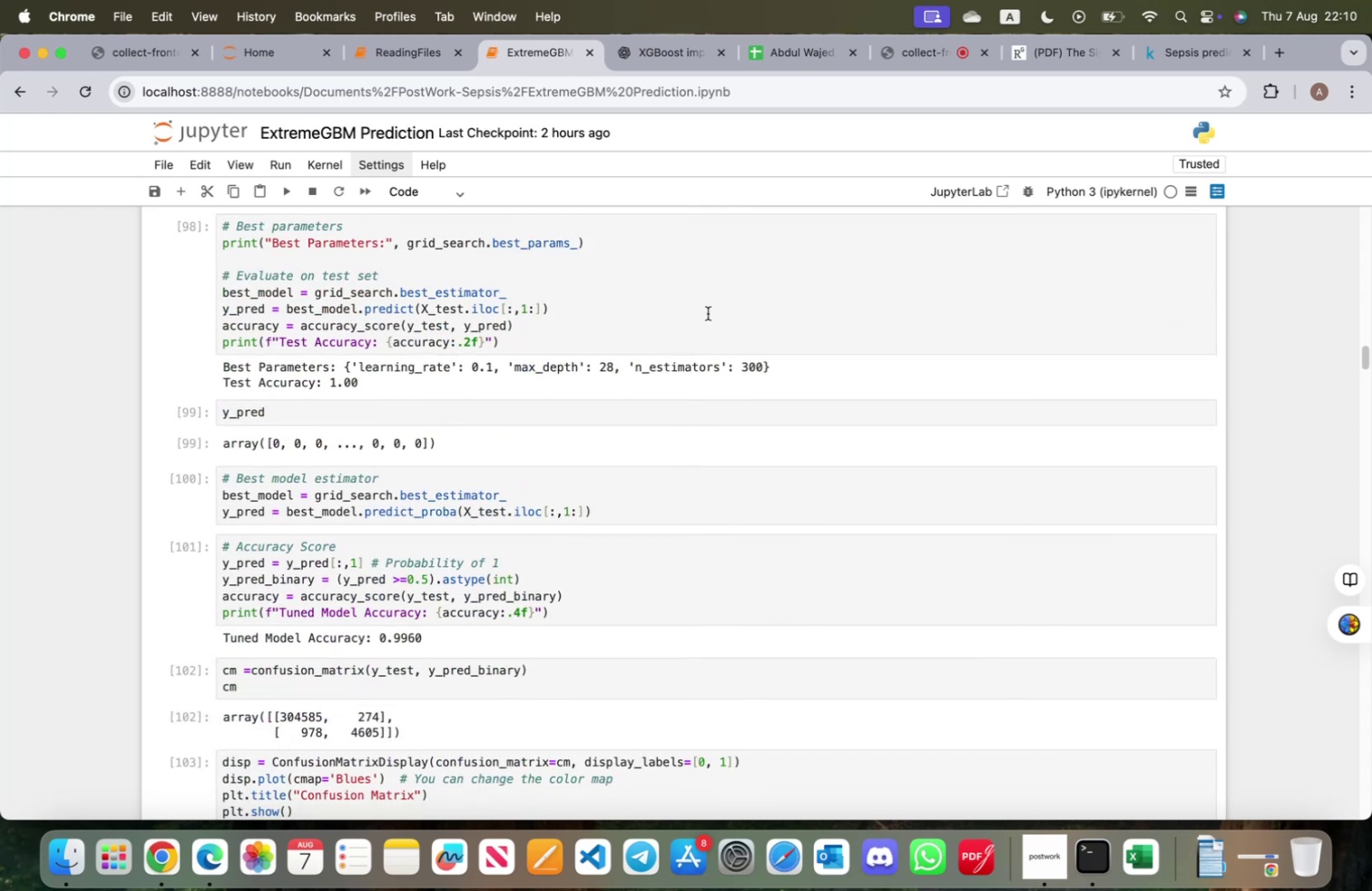 
left_click([708, 313])
 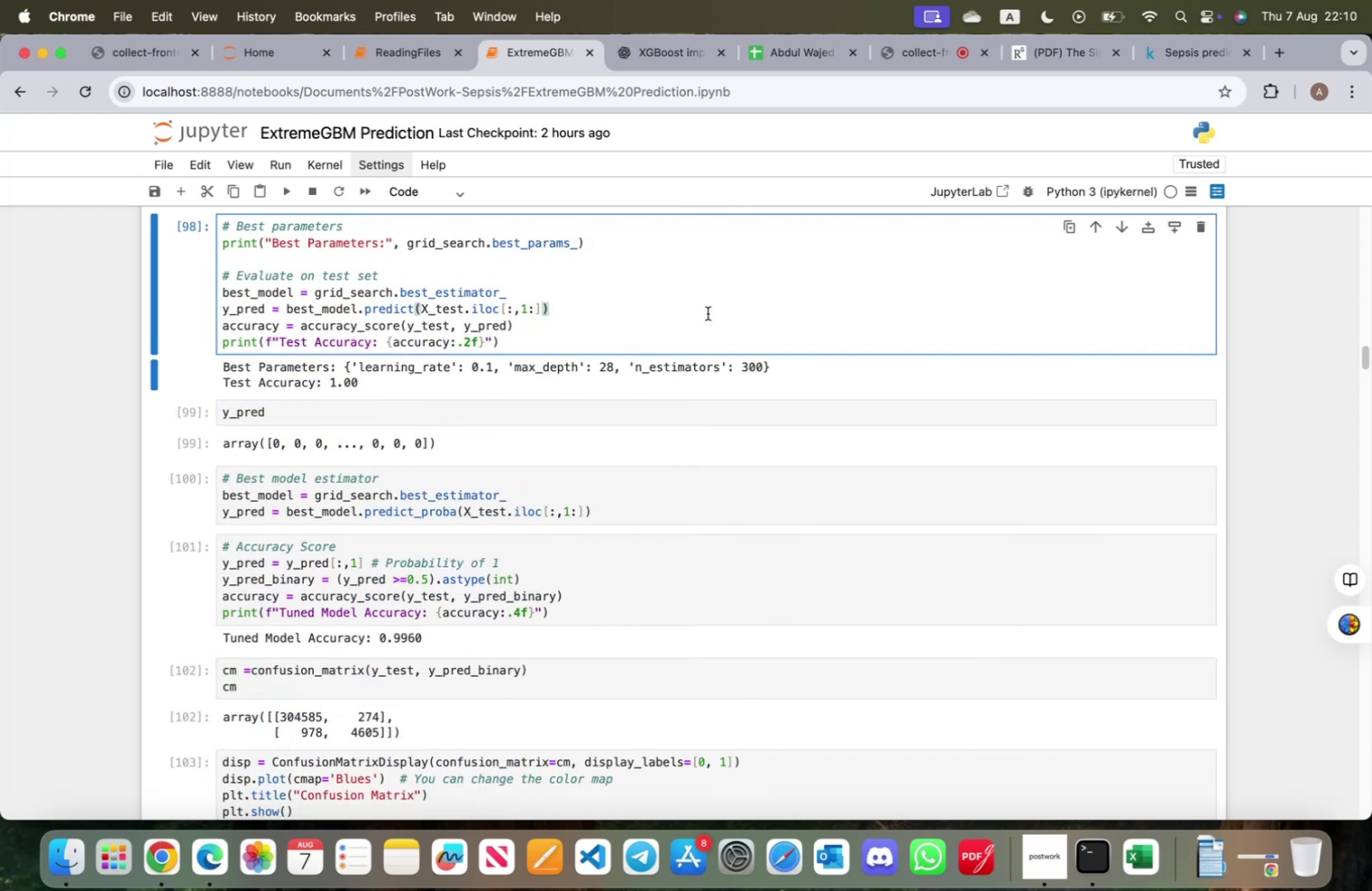 
key(Shift+ShiftRight)
 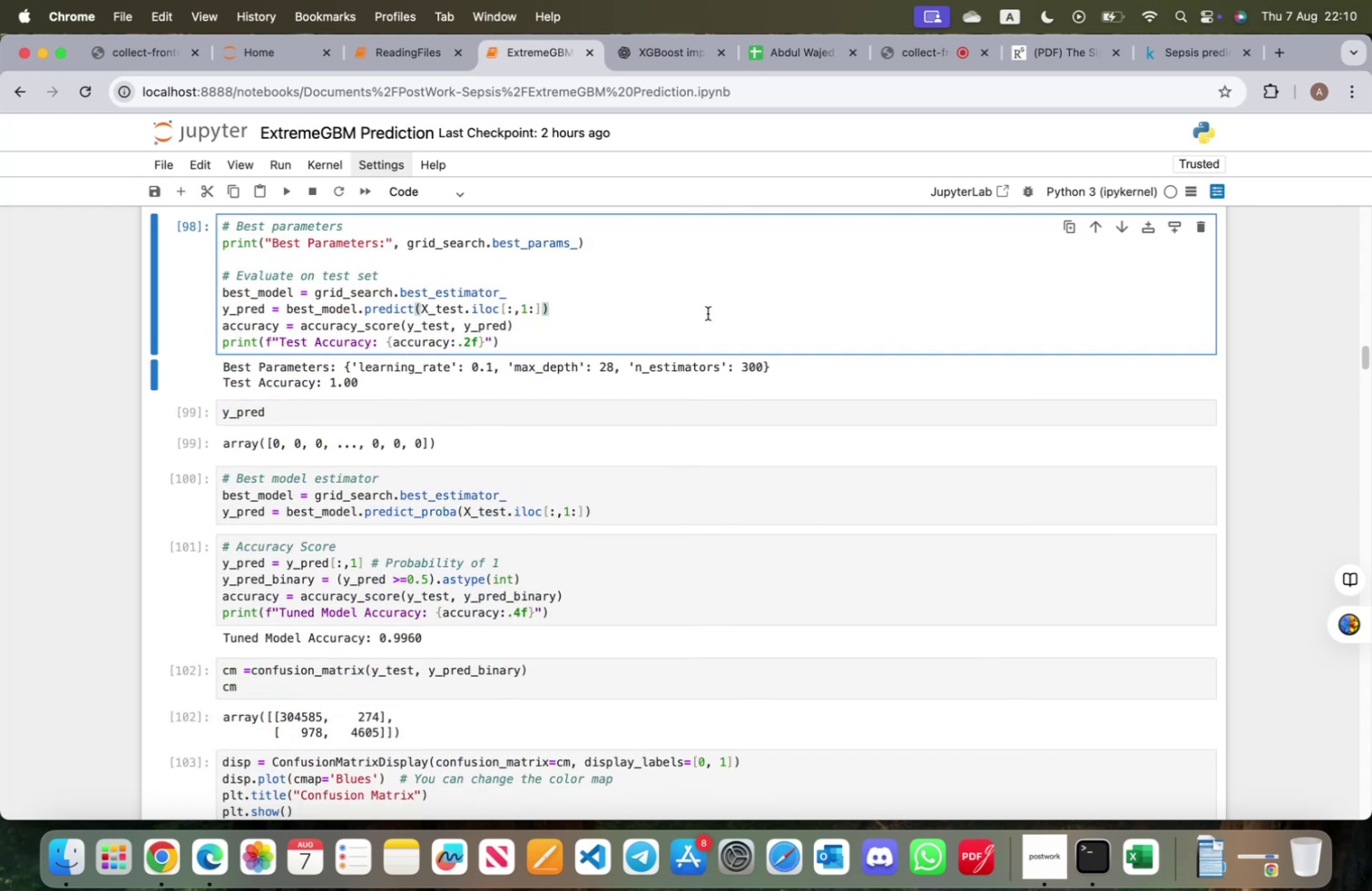 
key(Shift+Enter)
 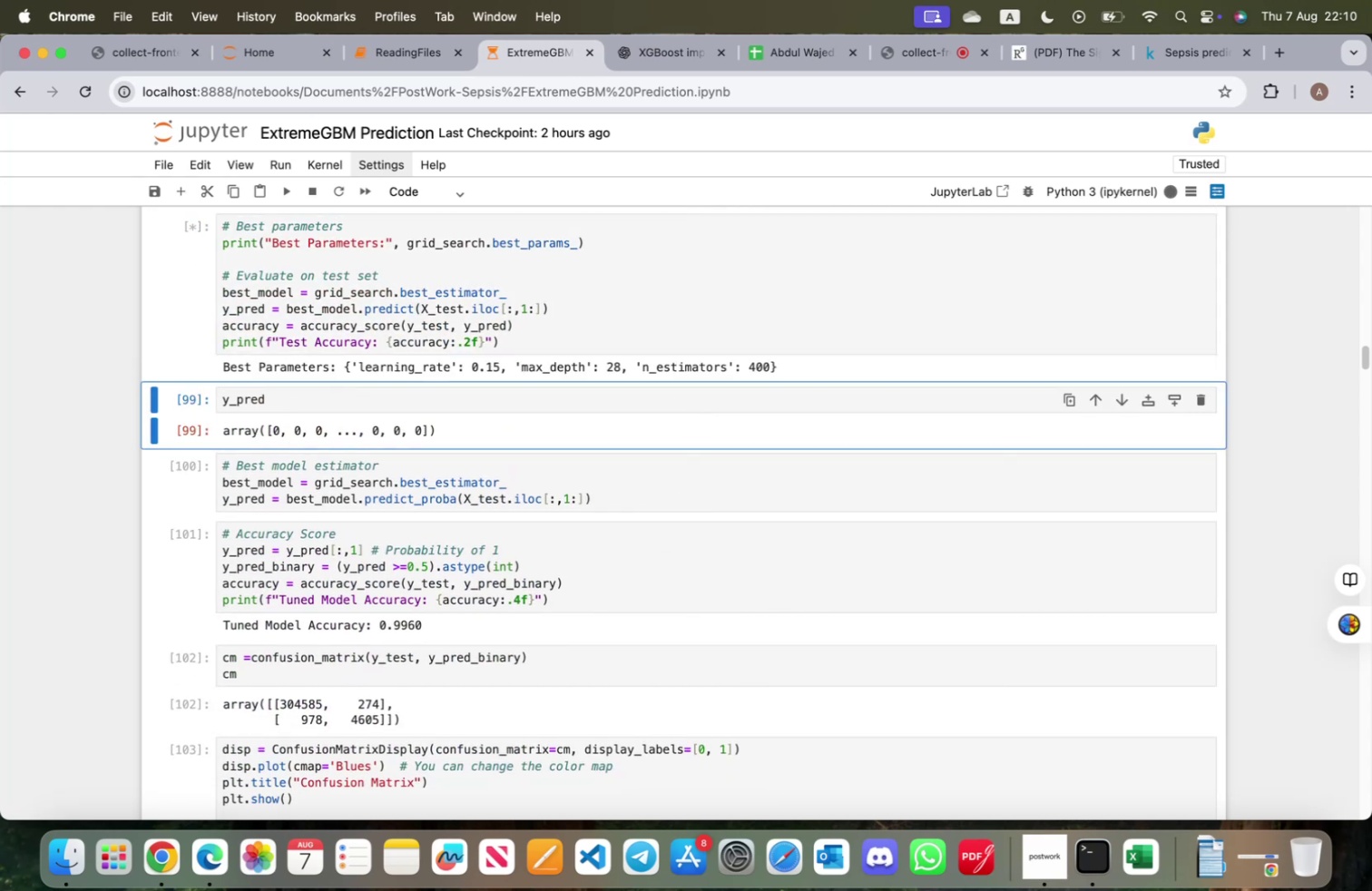 
key(Shift+ShiftRight)
 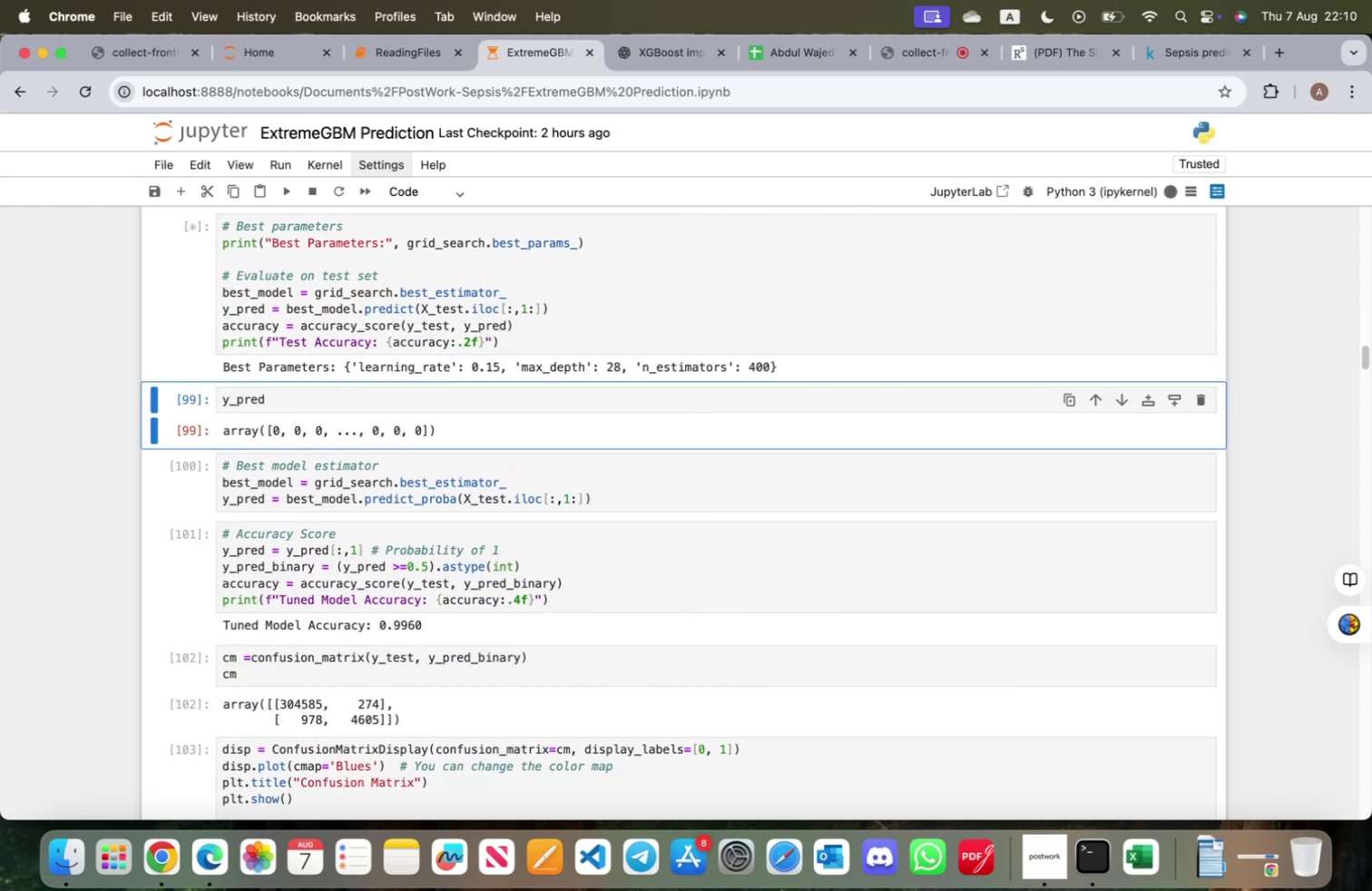 
key(Shift+Enter)
 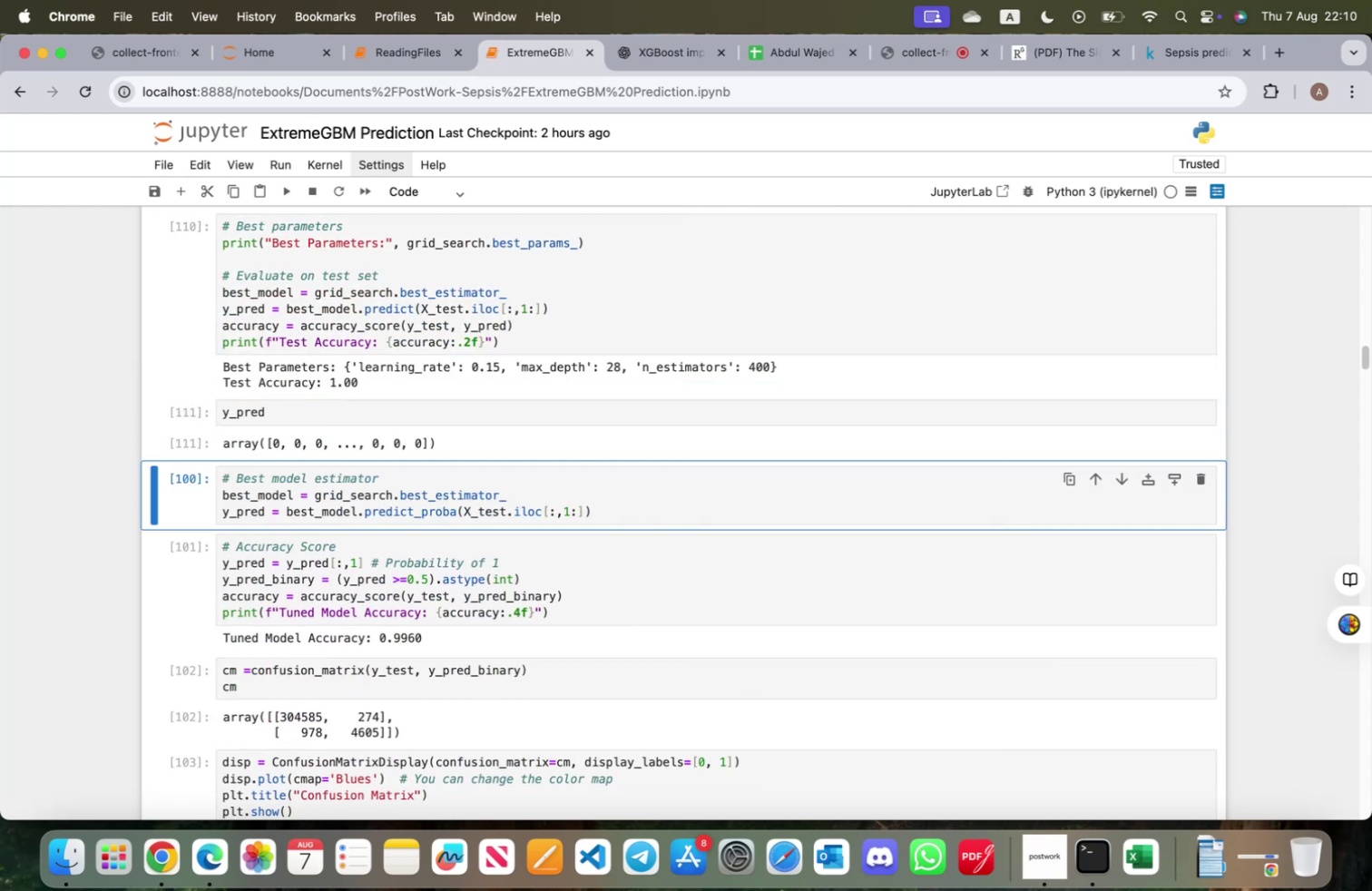 
key(Shift+ShiftRight)
 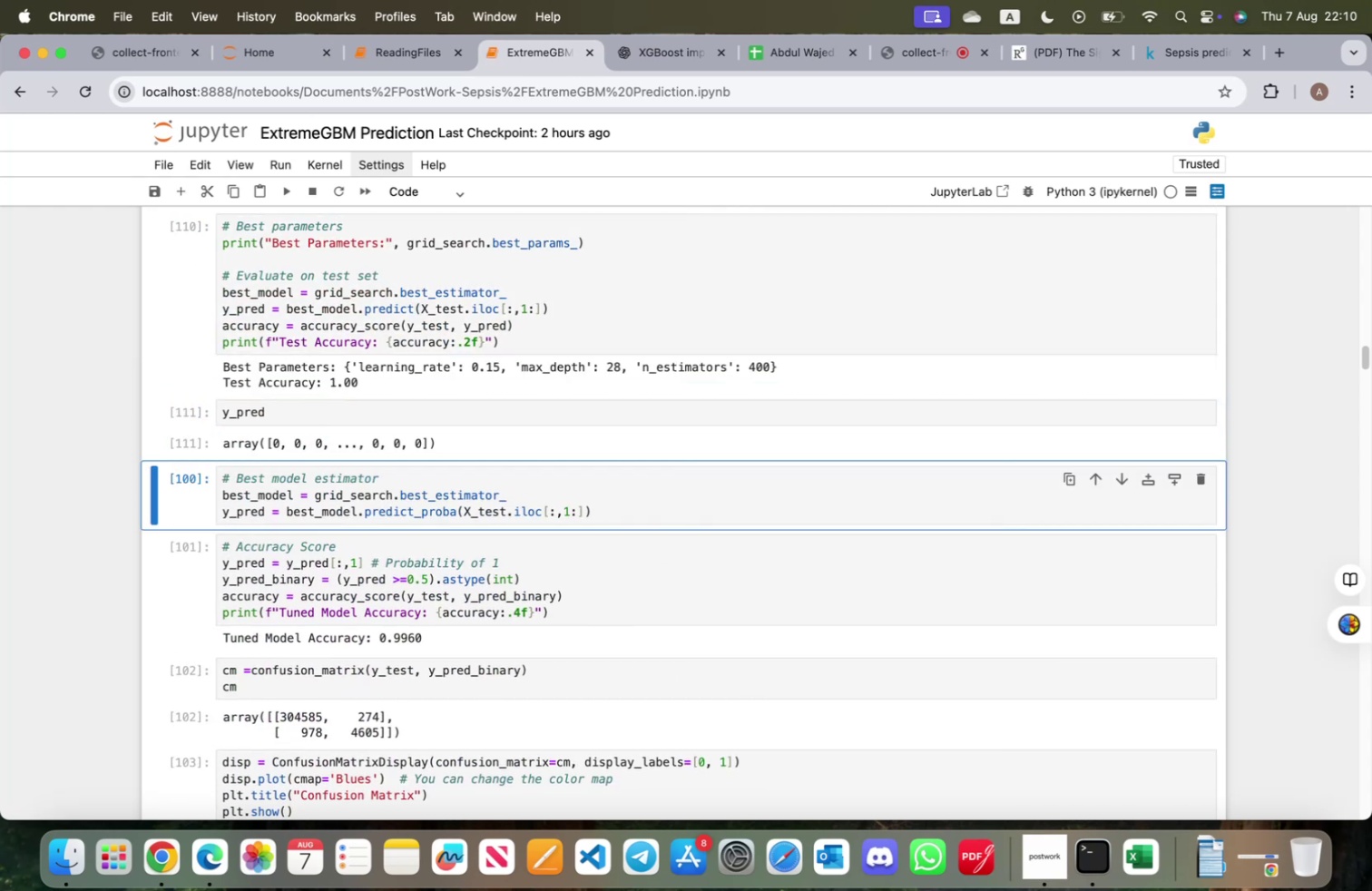 
key(Shift+Enter)
 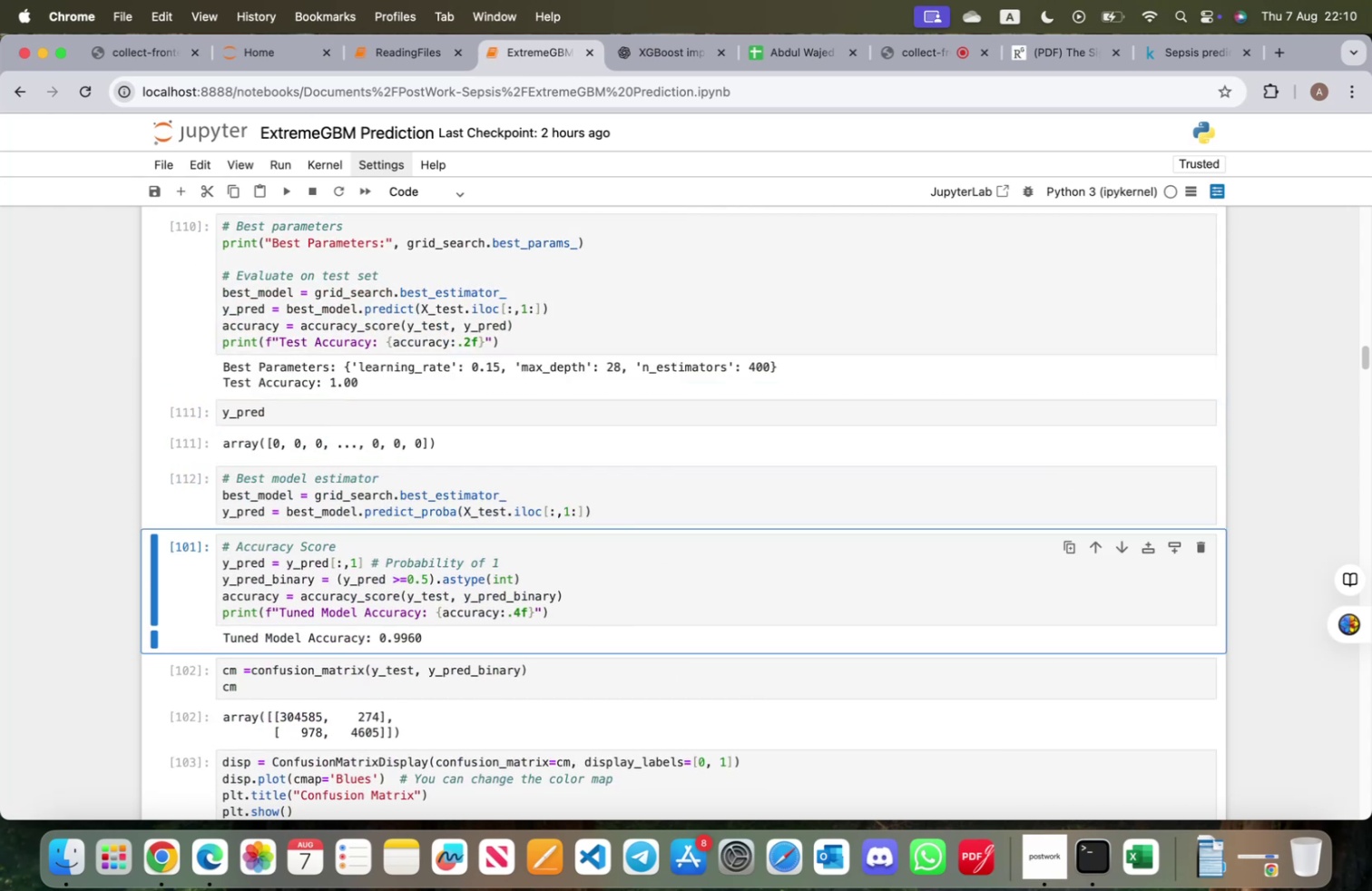 
key(Shift+ShiftRight)
 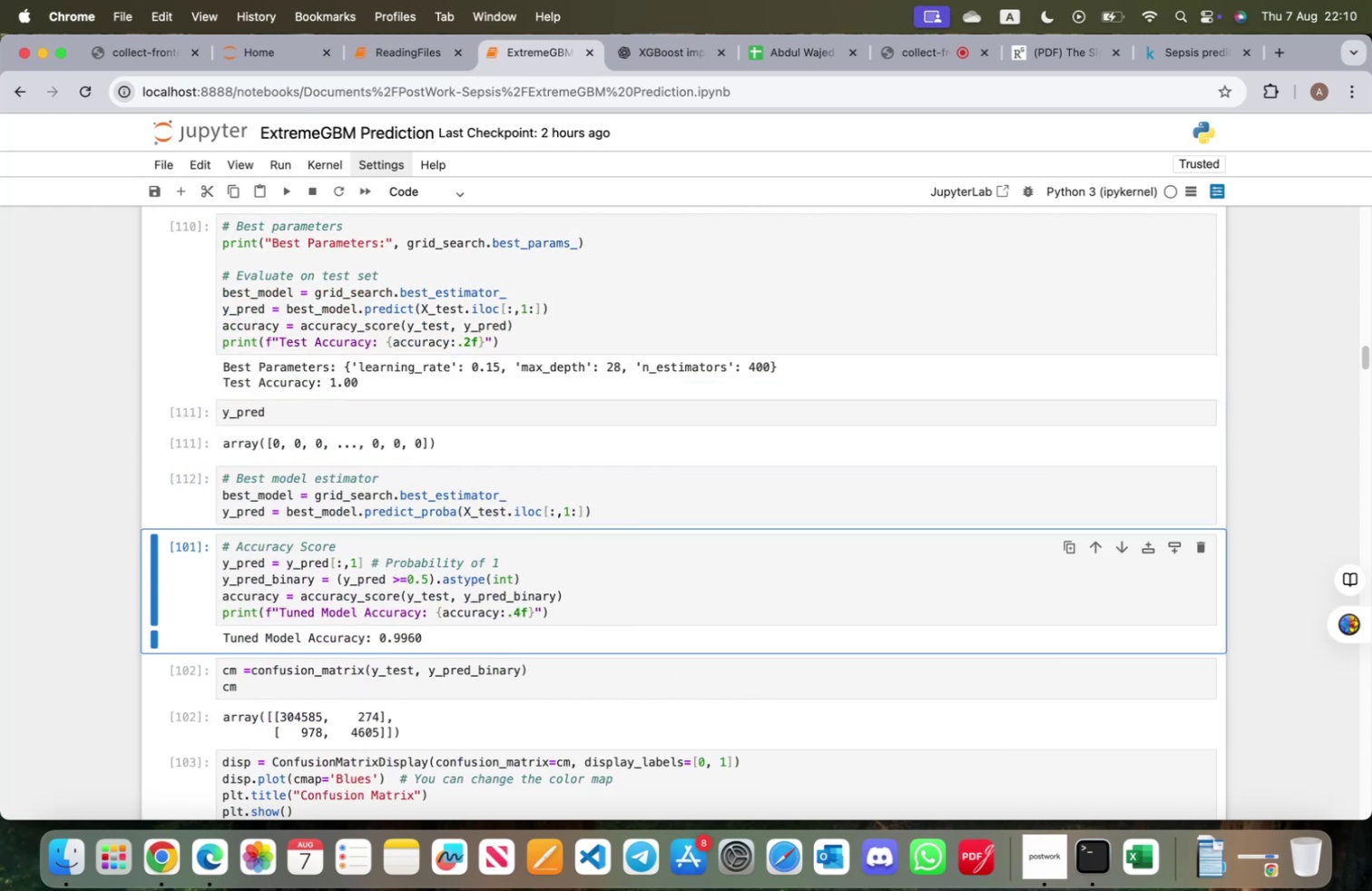 
key(Shift+Enter)
 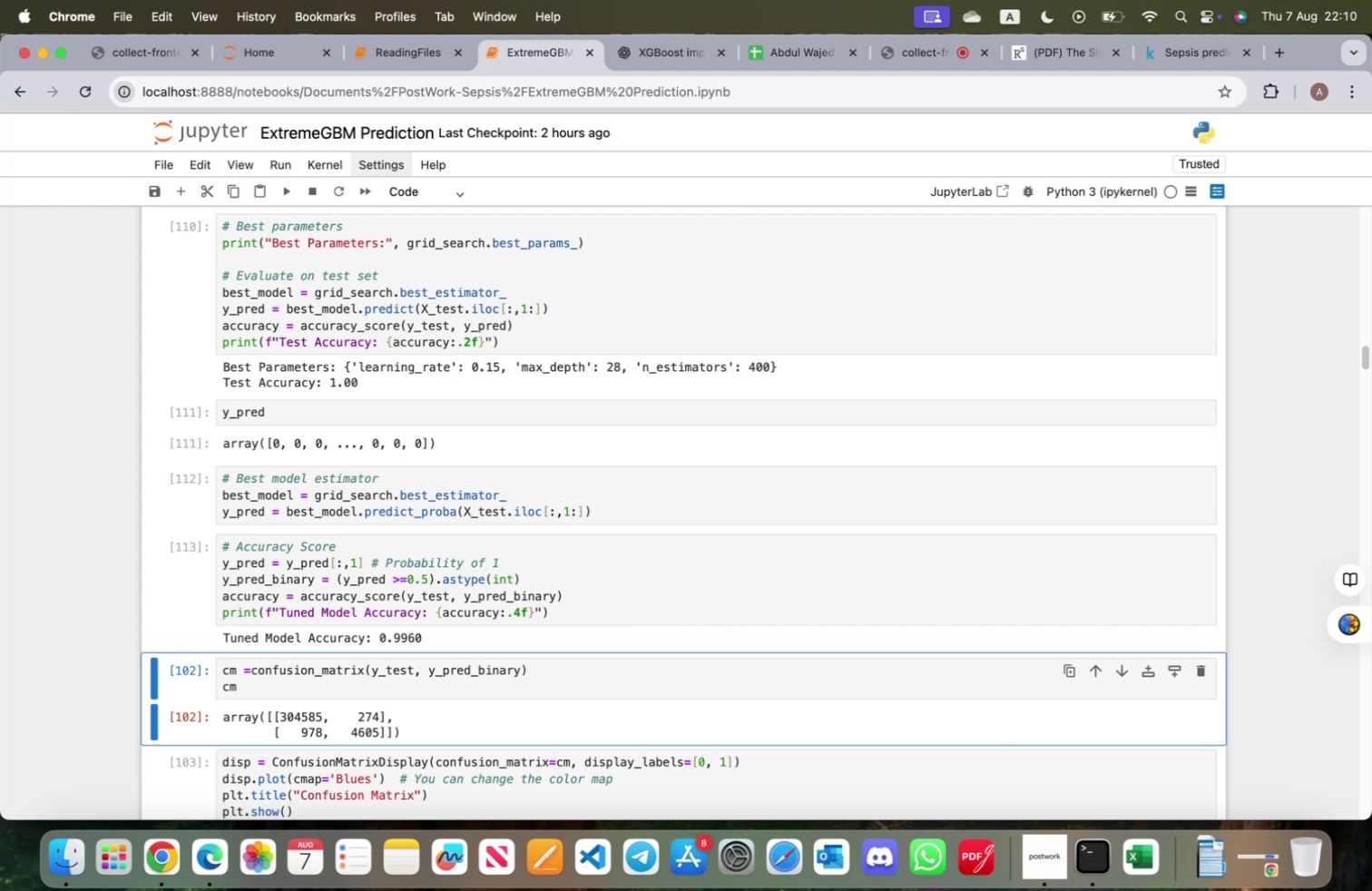 
key(Shift+ShiftRight)
 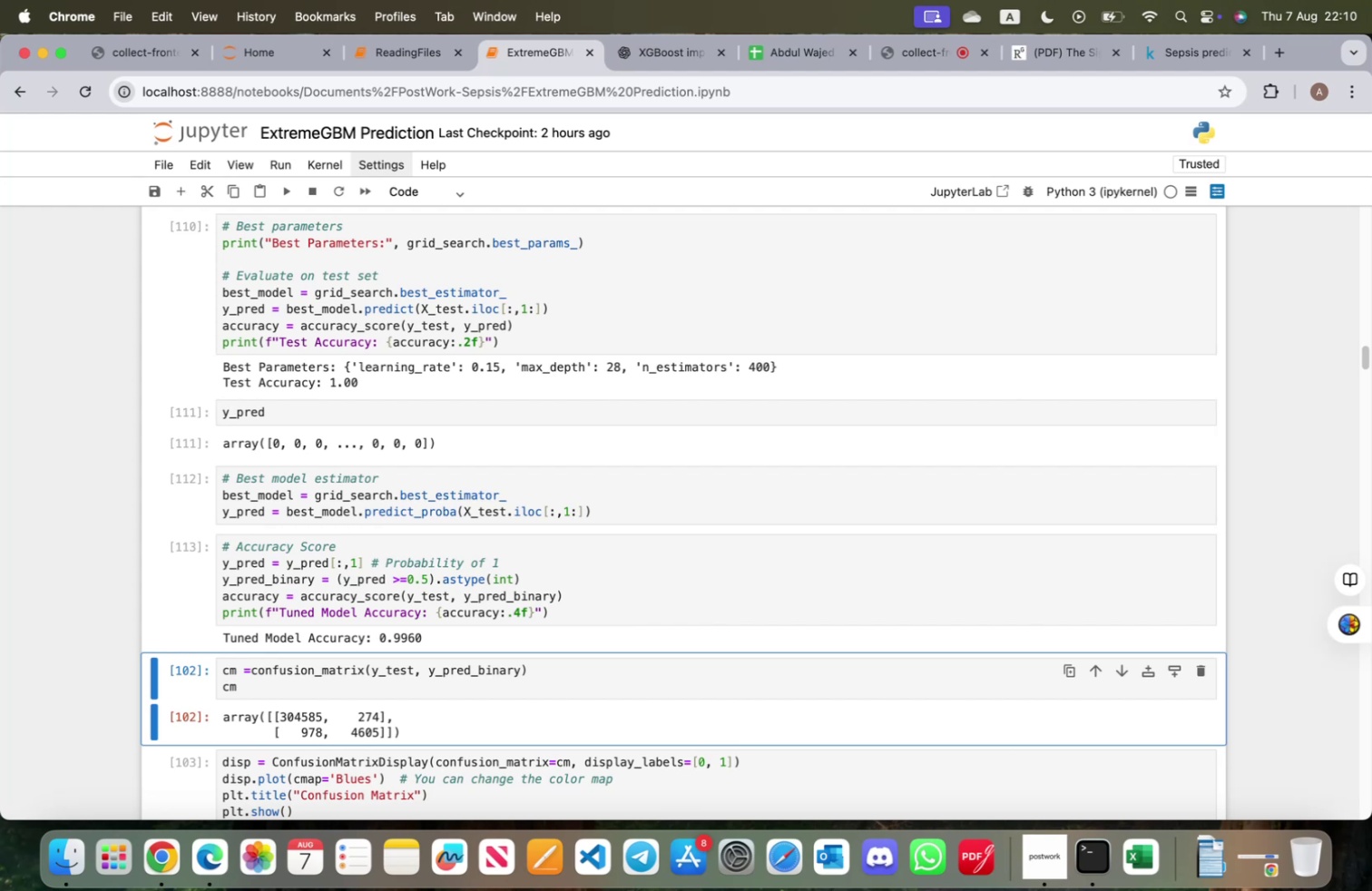 
key(Shift+Enter)
 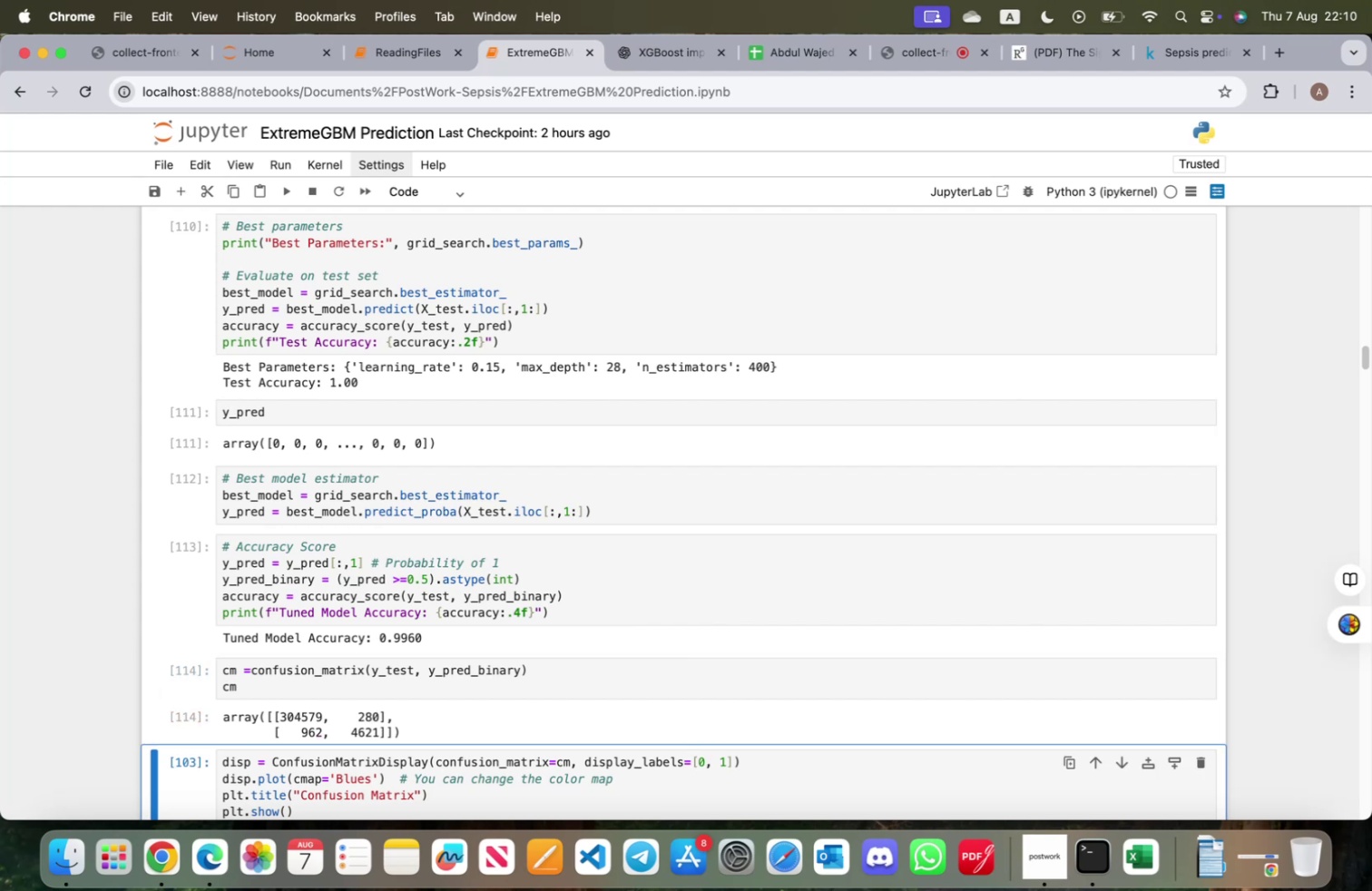 
key(Shift+ShiftRight)
 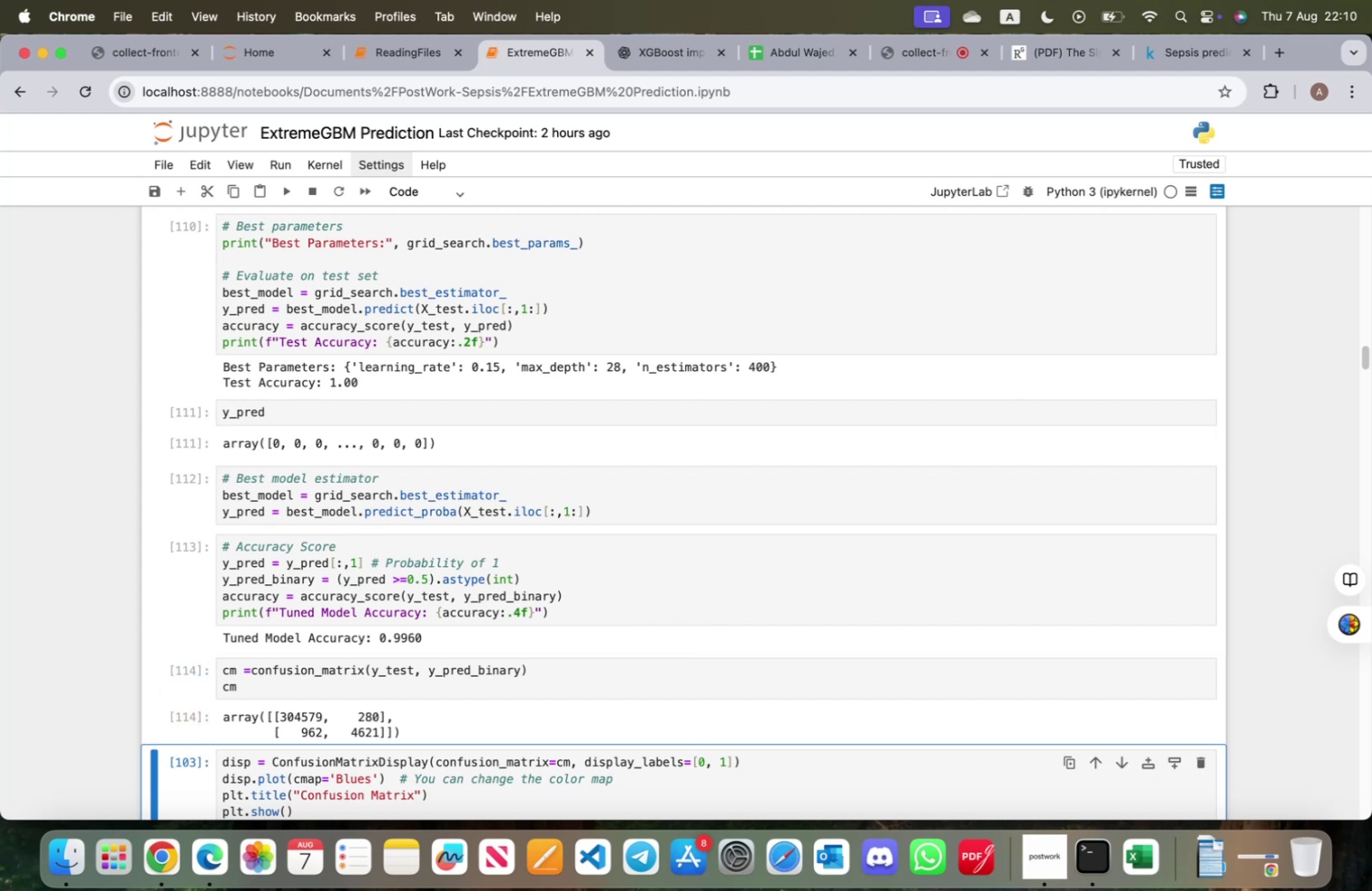 
key(Shift+Enter)
 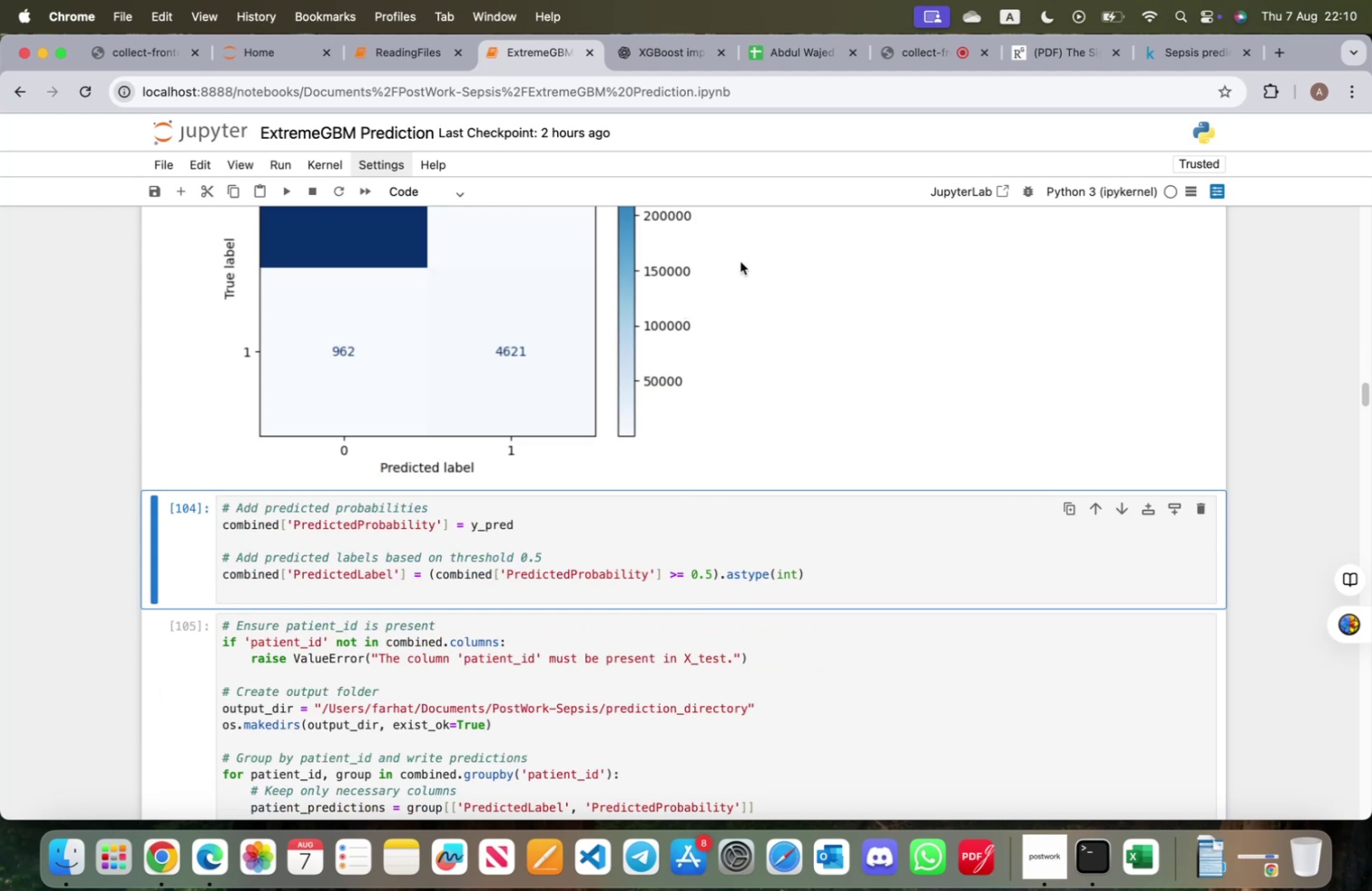 
scroll: coordinate [714, 442], scroll_direction: up, amount: 1.0
 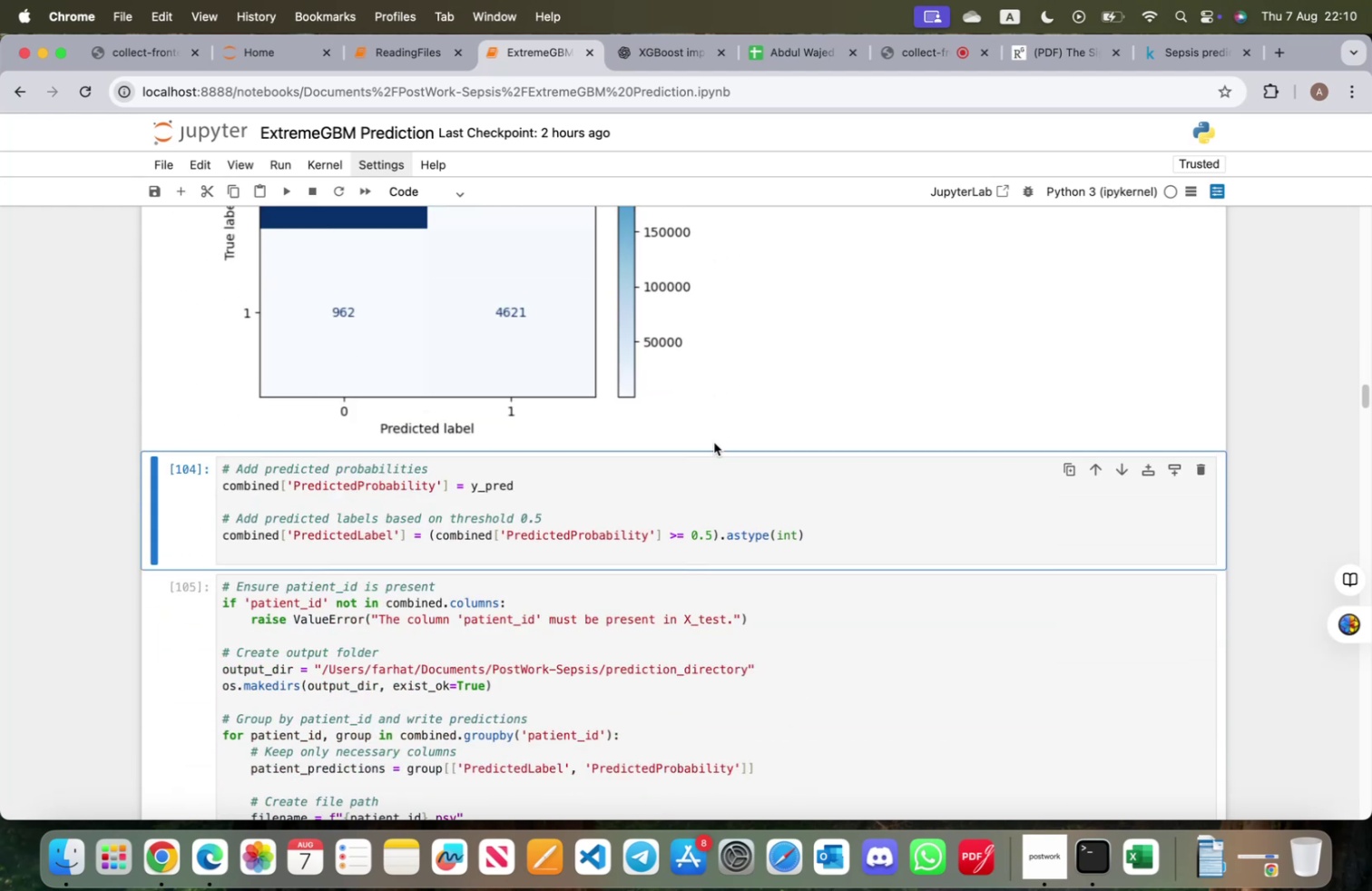 
scroll: coordinate [715, 443], scroll_direction: down, amount: 6.0
 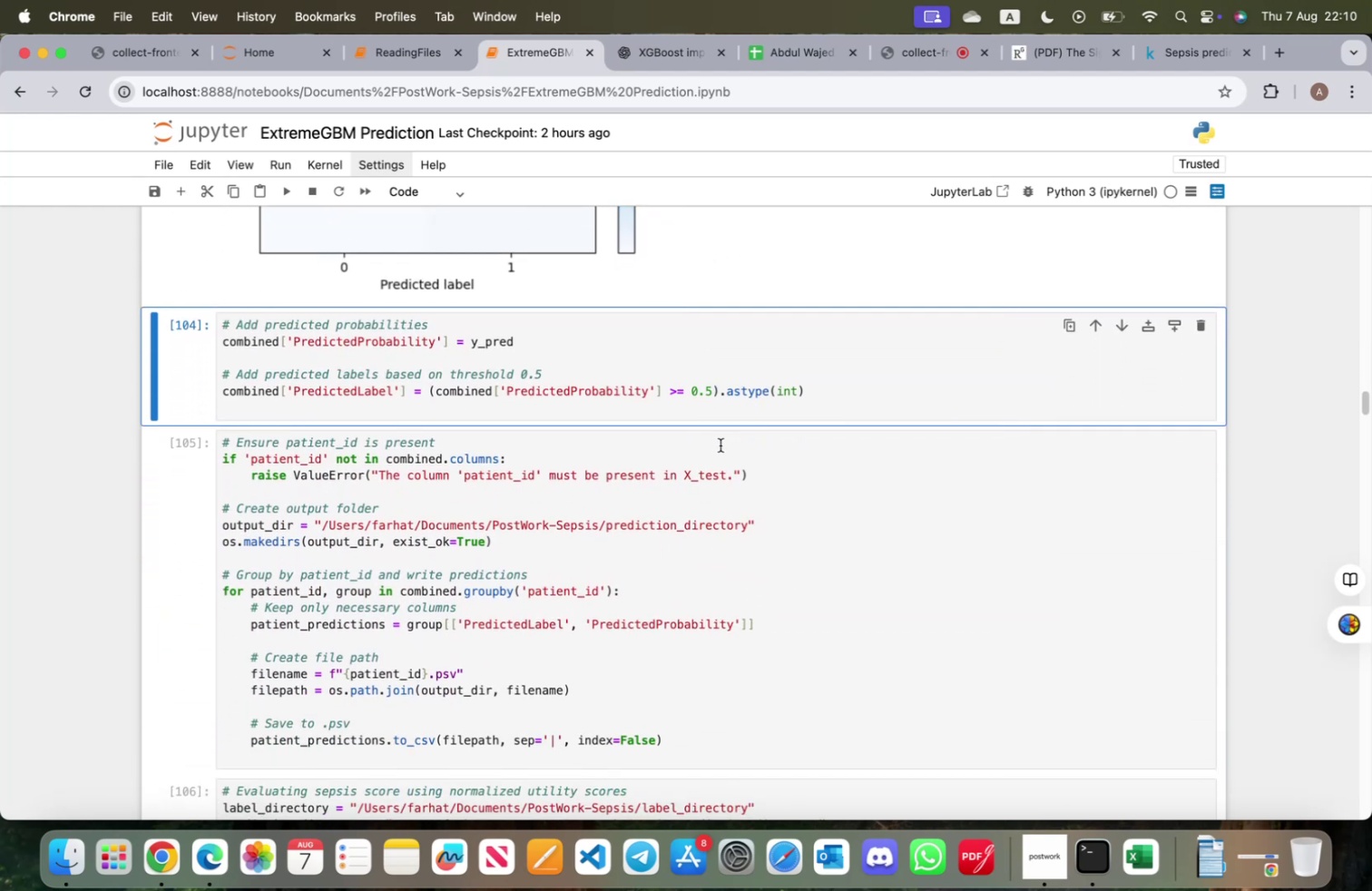 
key(Shift+ShiftRight)
 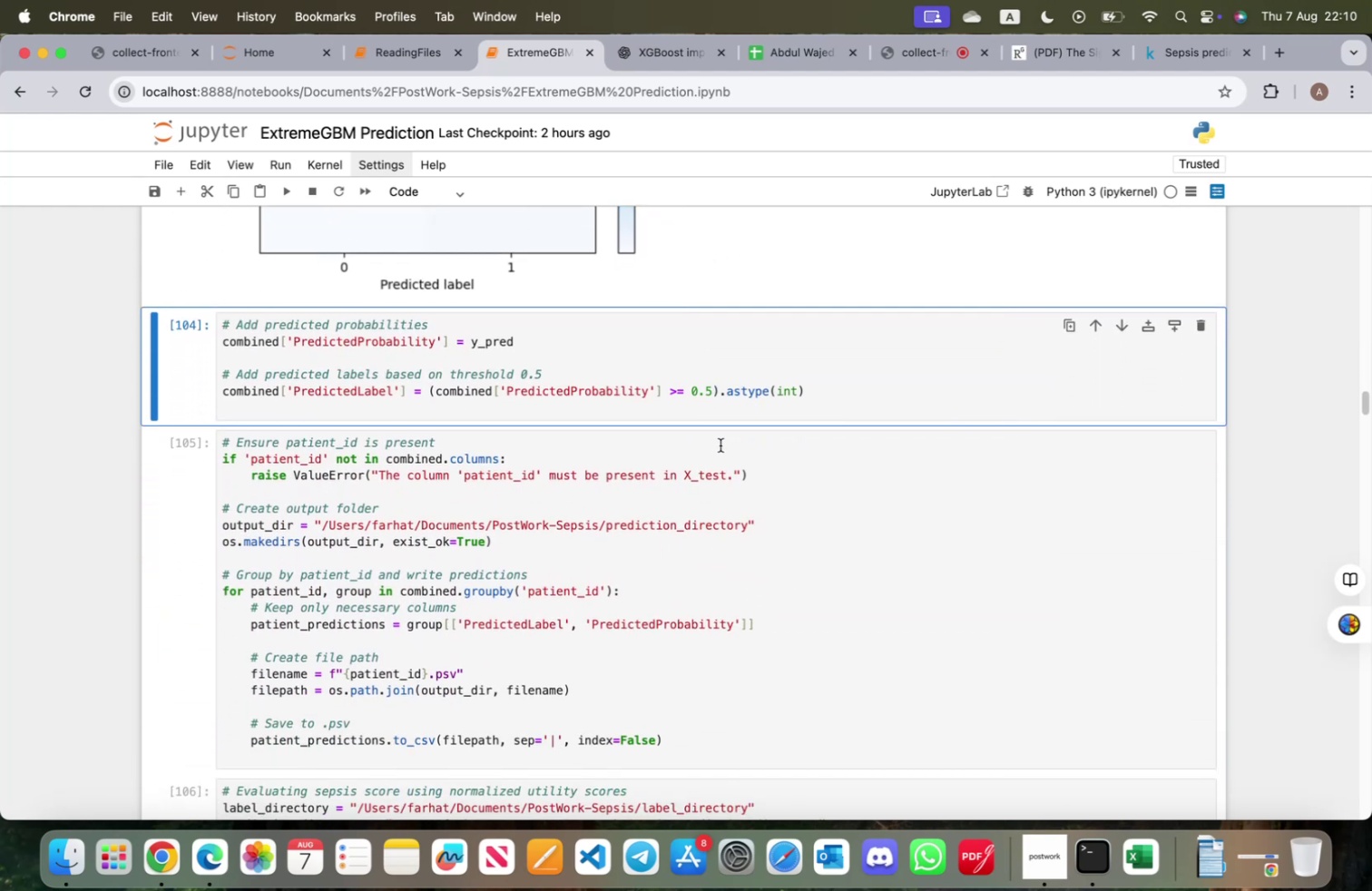 
key(Shift+Enter)
 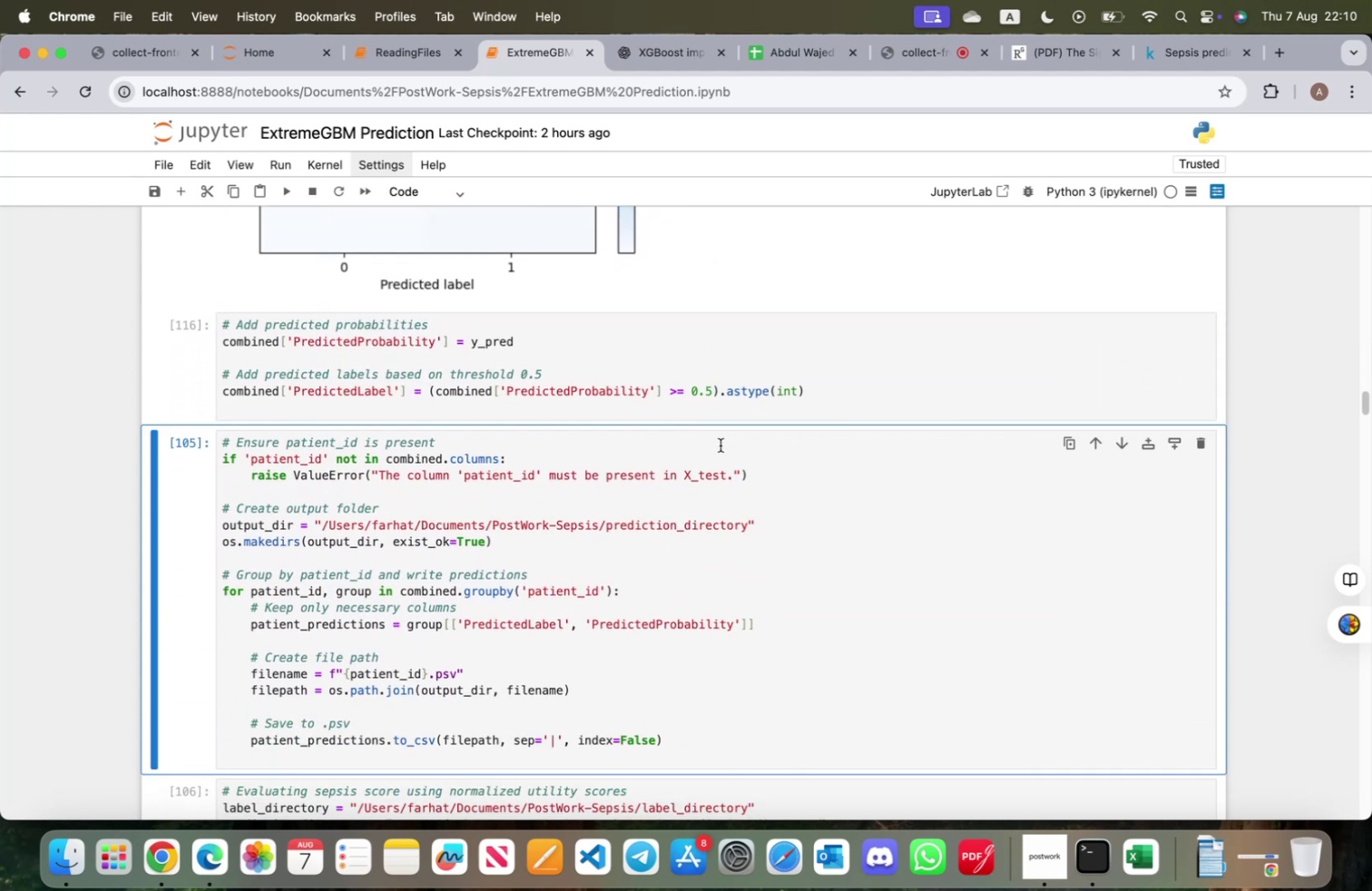 
key(Shift+ShiftRight)
 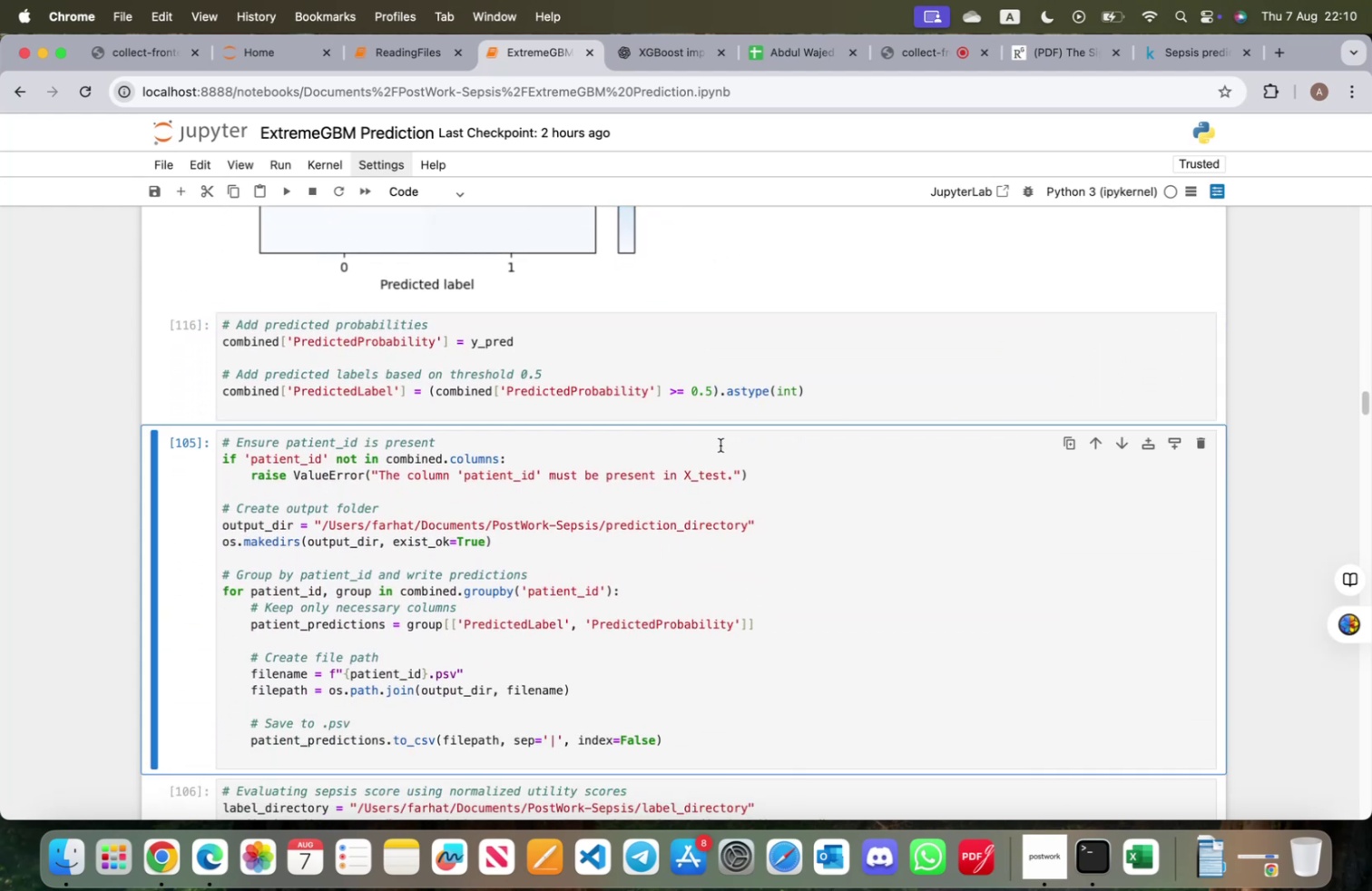 
key(Shift+Enter)
 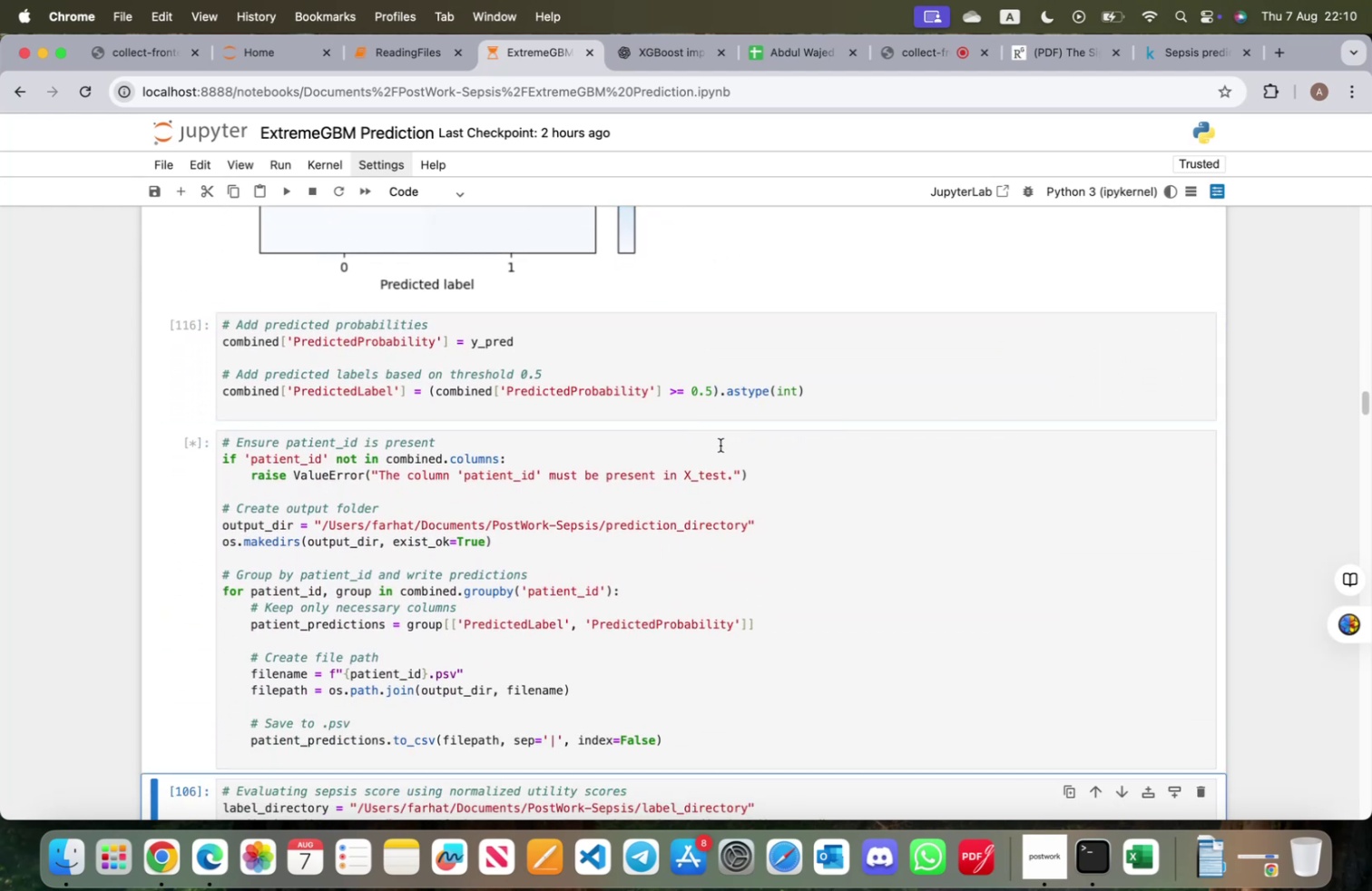 
scroll: coordinate [535, 384], scroll_direction: down, amount: 7.0
 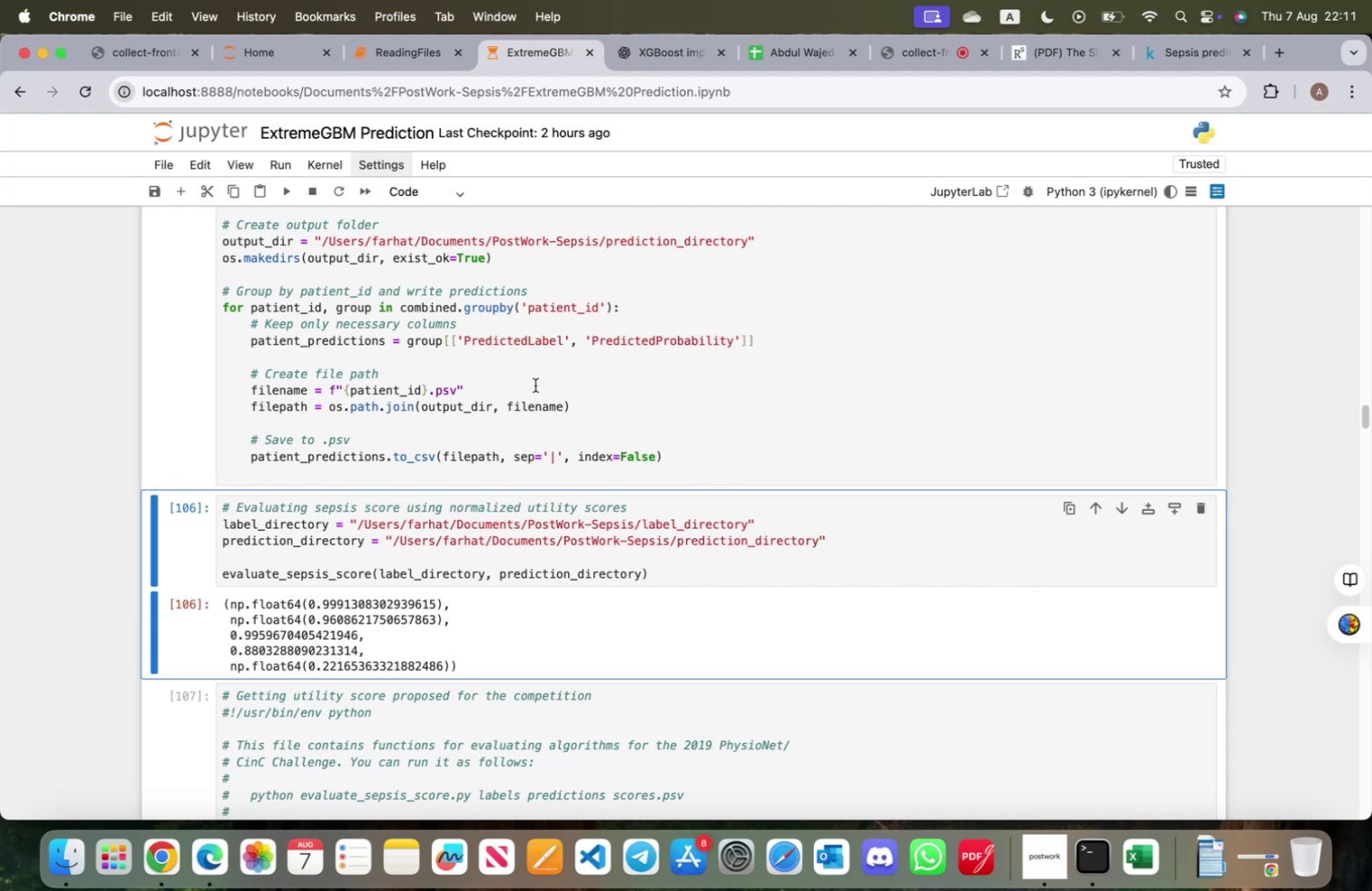 
wait(9.81)
 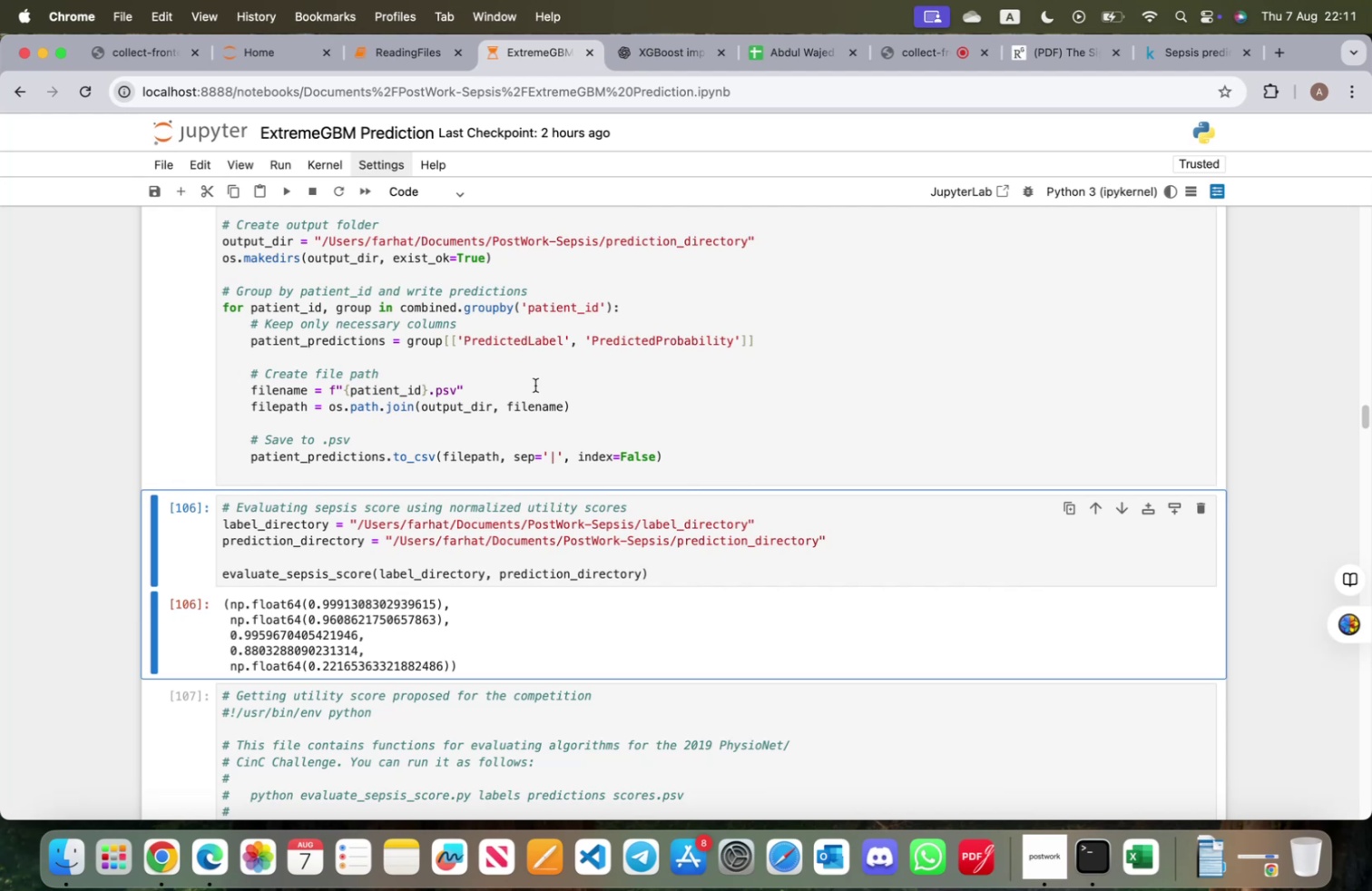 
scroll: coordinate [498, 452], scroll_direction: up, amount: 3.0
 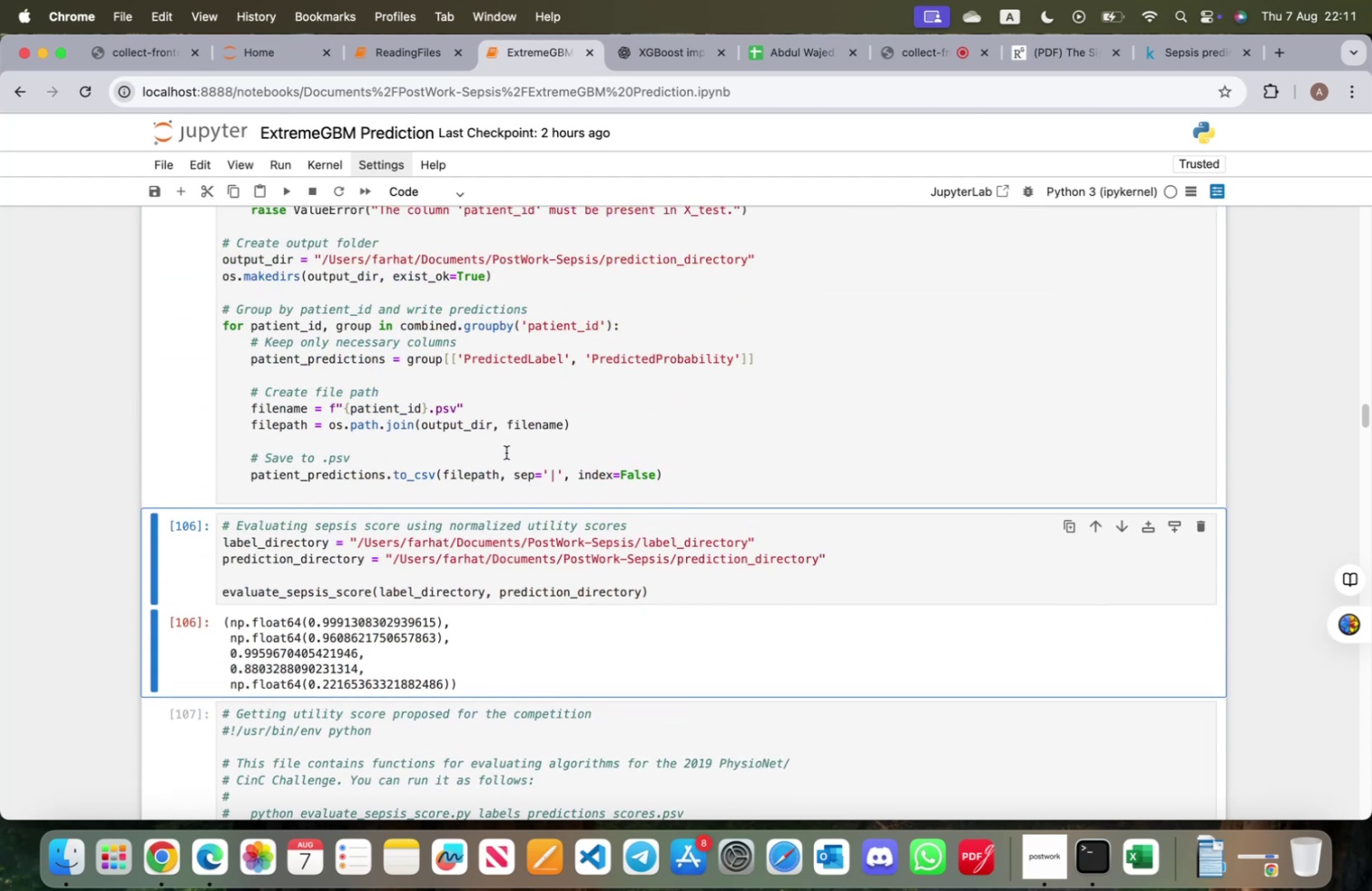 
key(Shift+ShiftRight)
 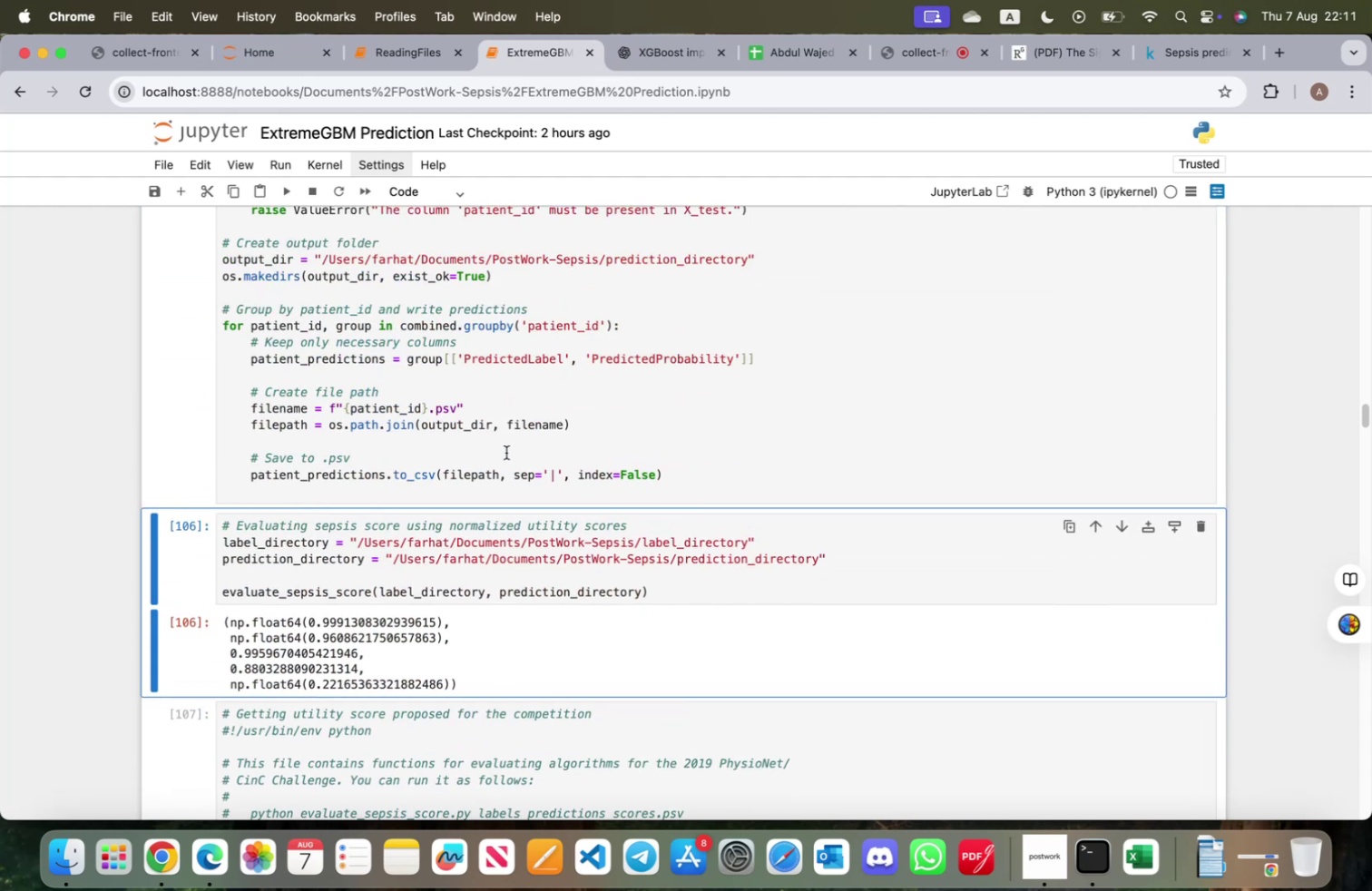 
key(Shift+Enter)
 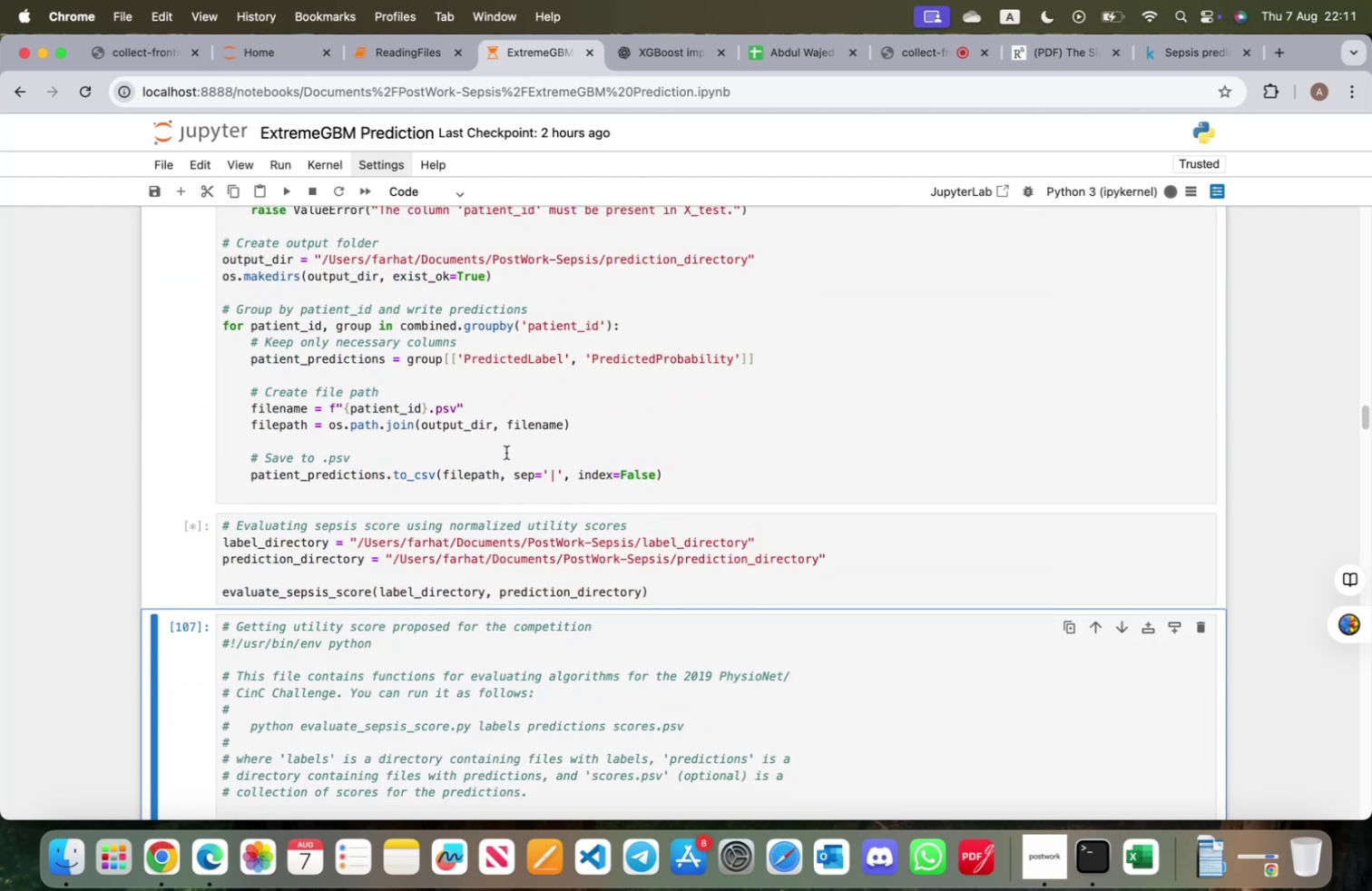 
wait(8.5)
 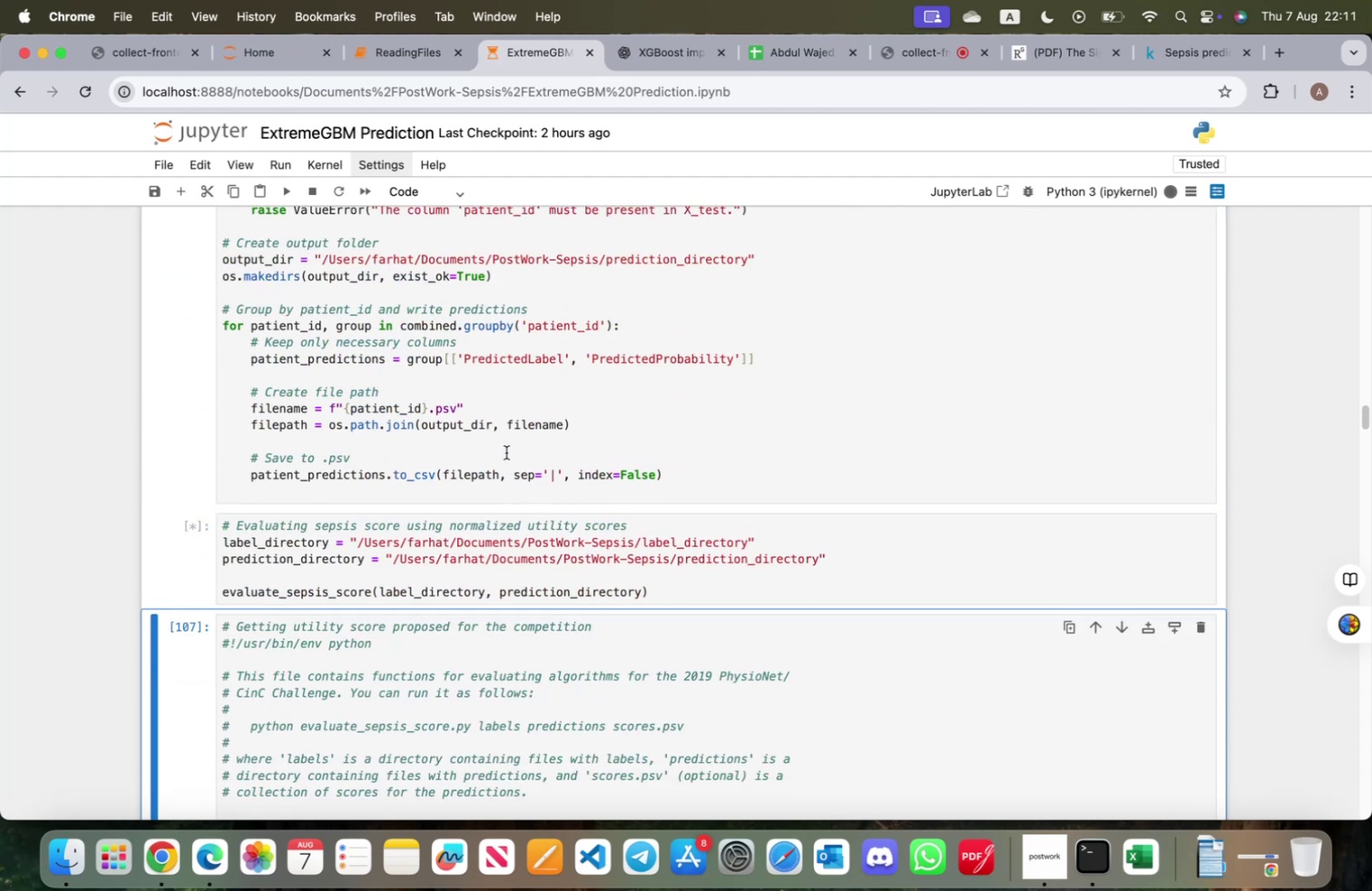 
scroll: coordinate [401, 547], scroll_direction: down, amount: 249.0
 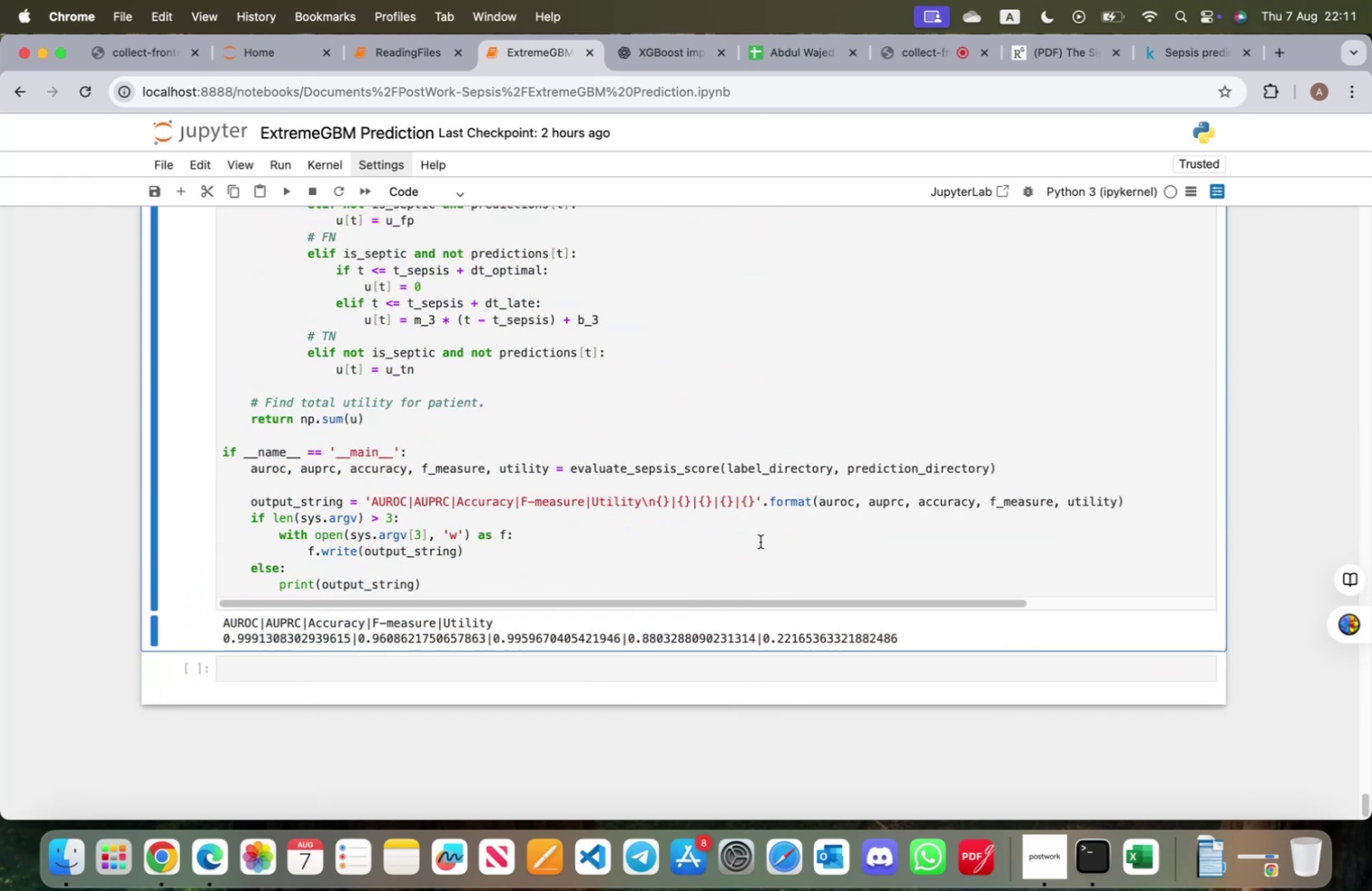 
key(Shift+ShiftRight)
 